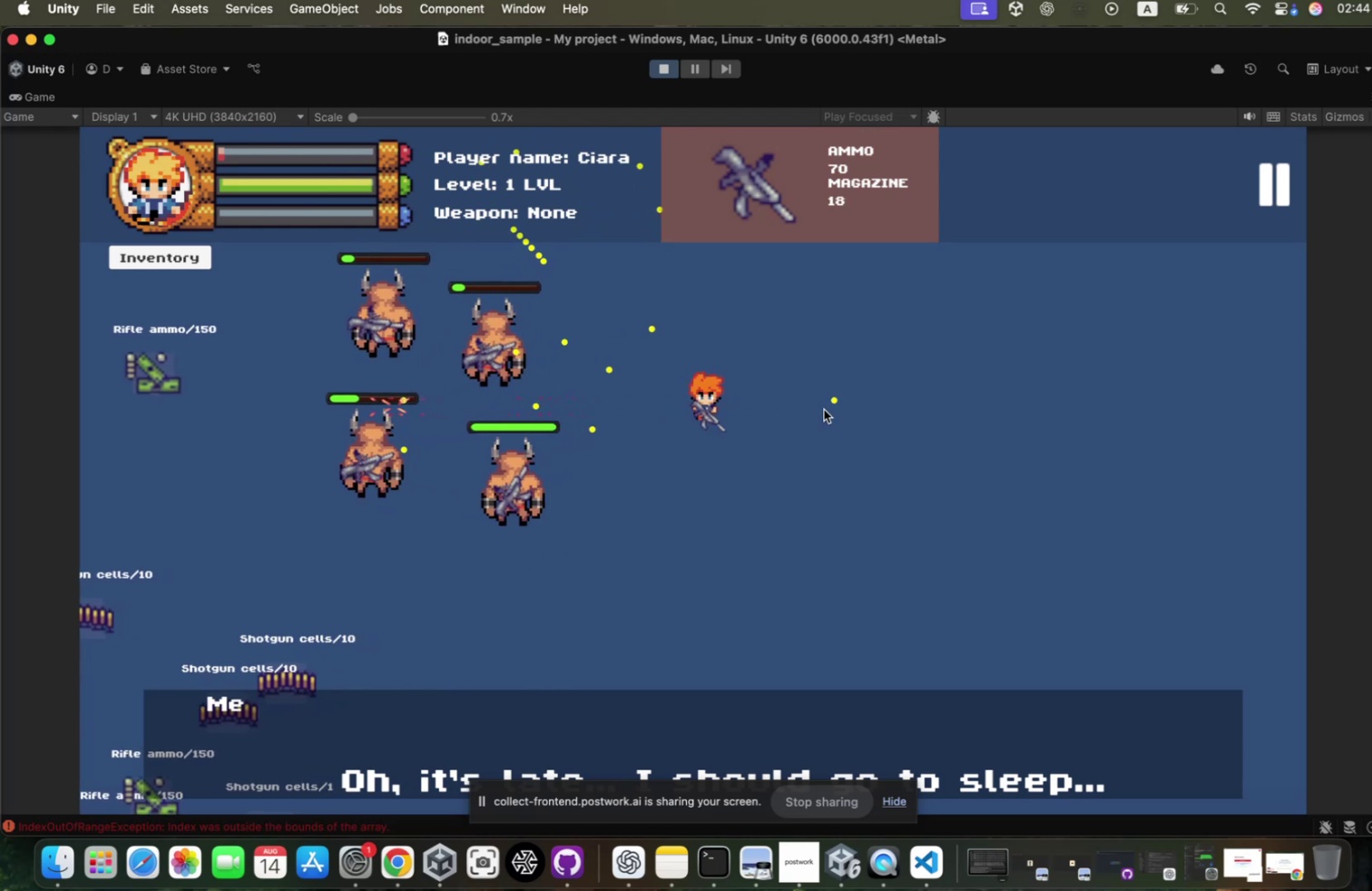 
hold_key(key=S, duration=0.4)
 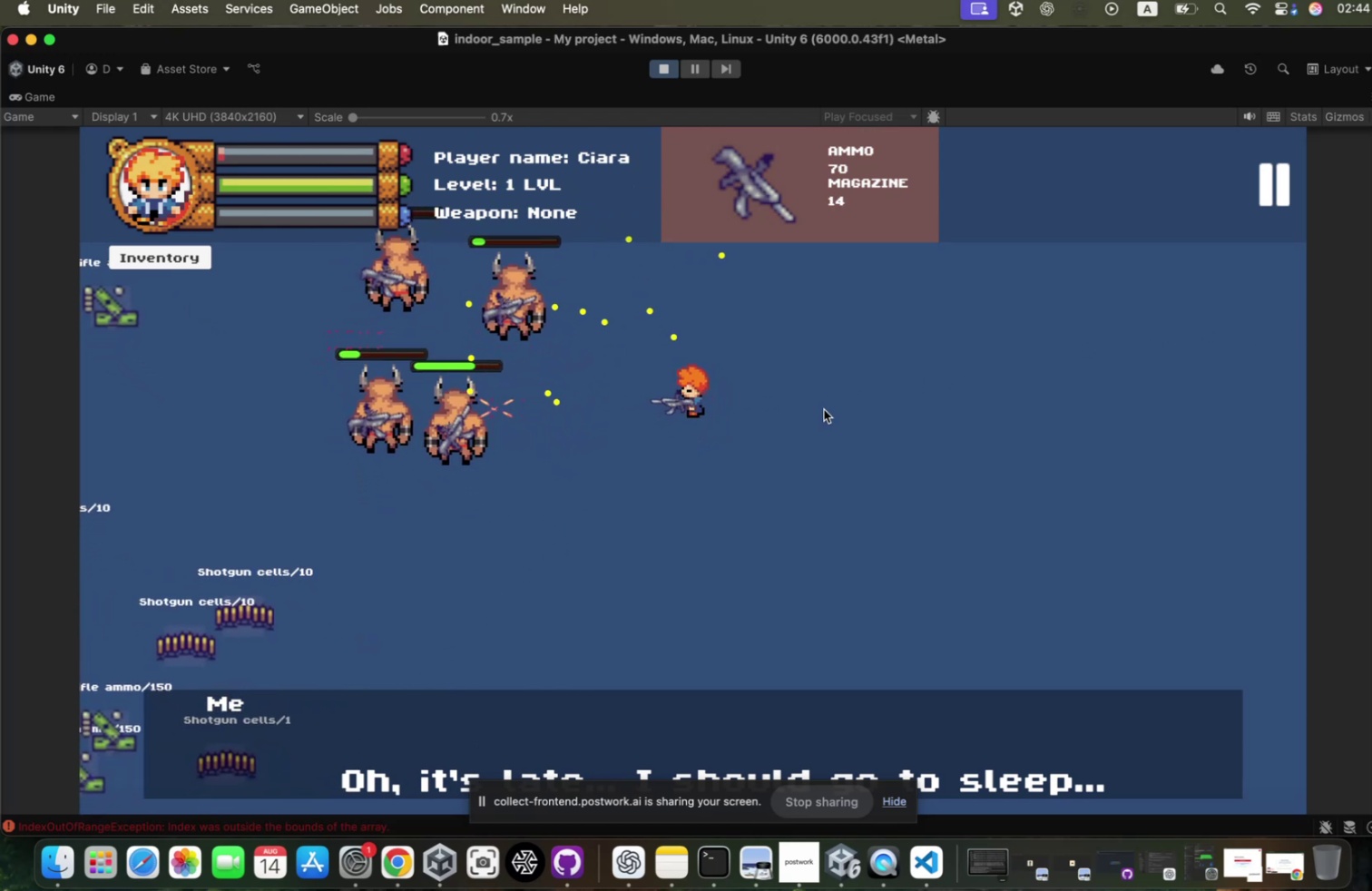 
key(A)
 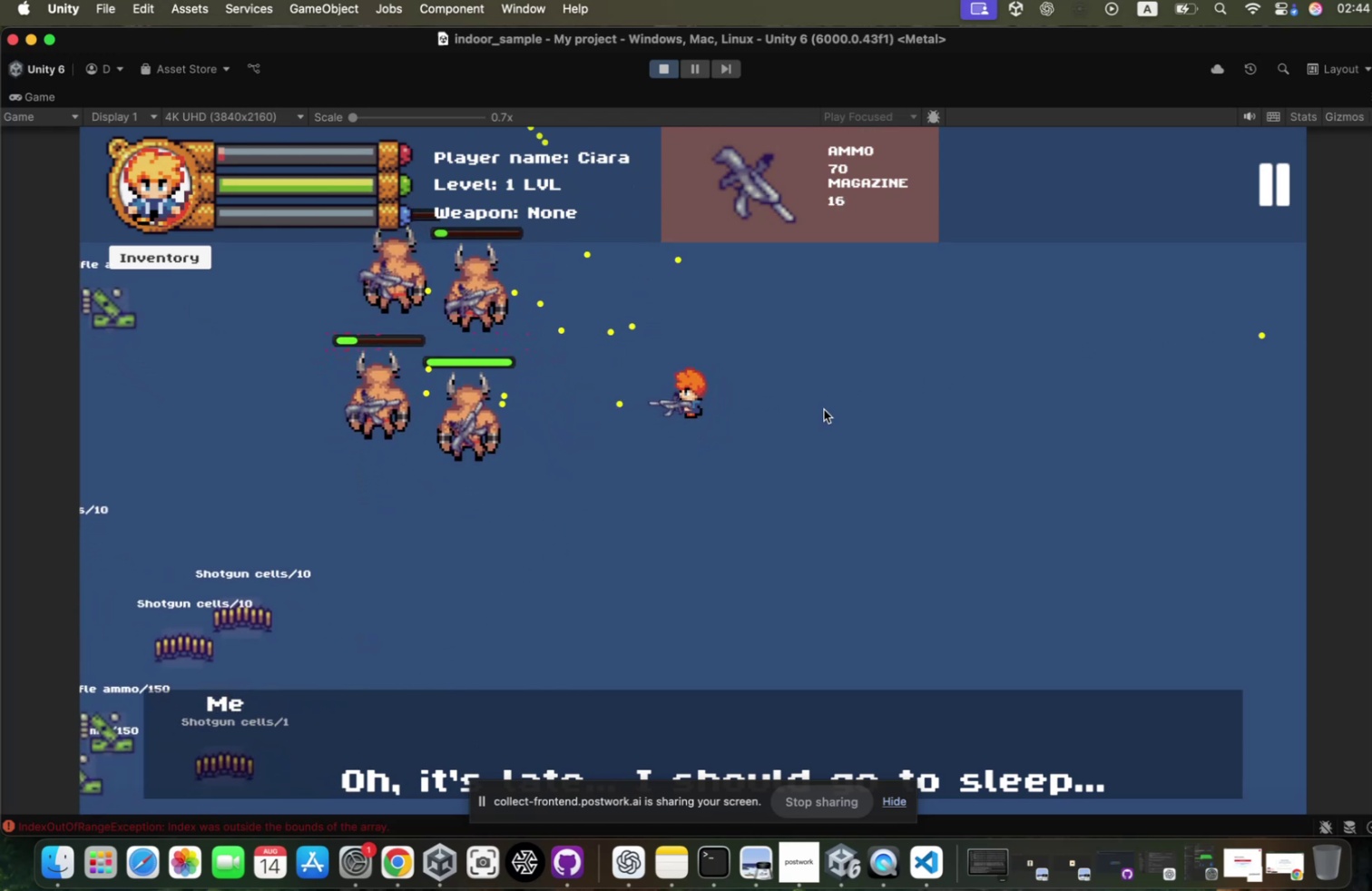 
double_click([816, 413])
 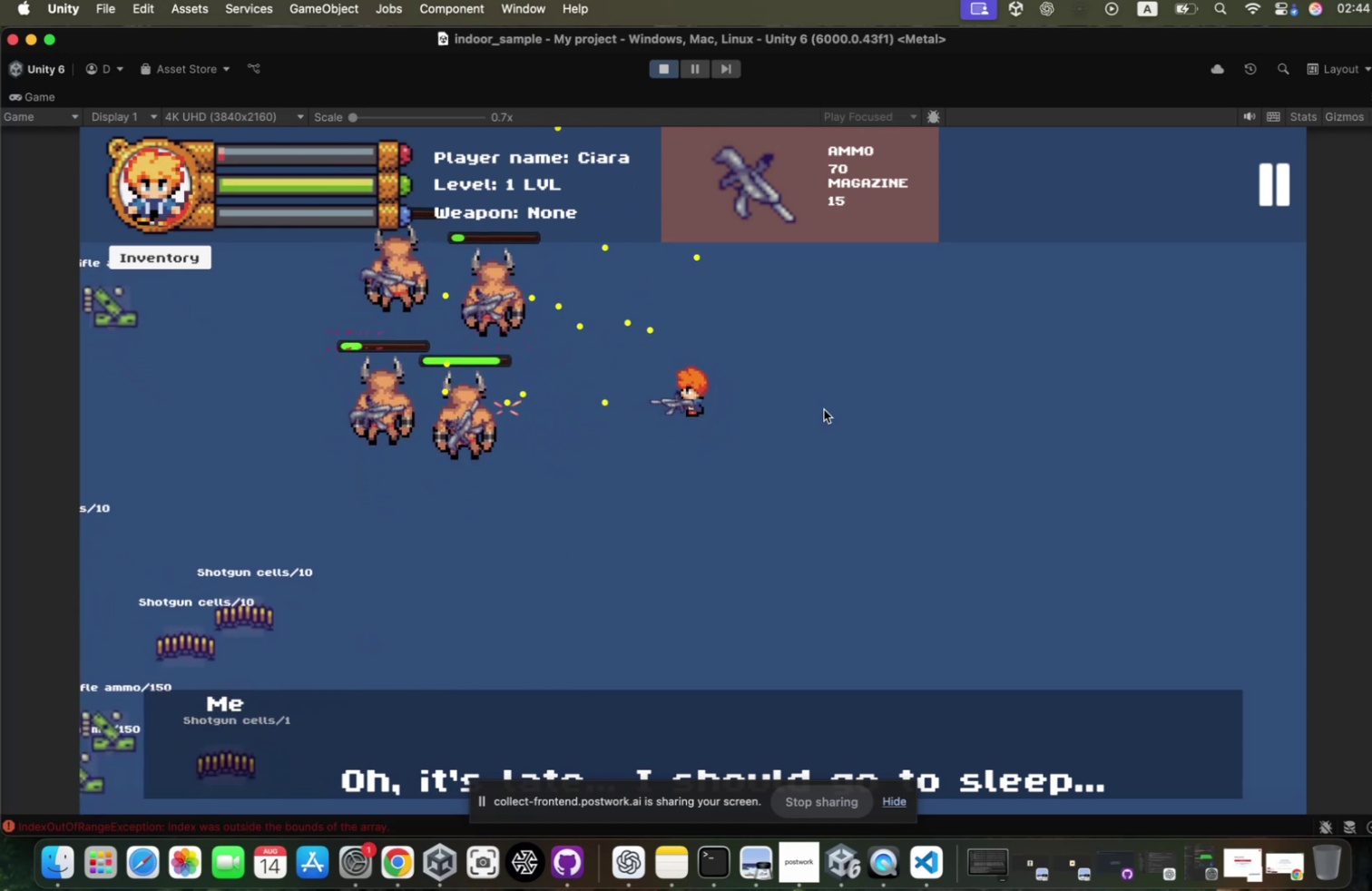 
triple_click([816, 413])
 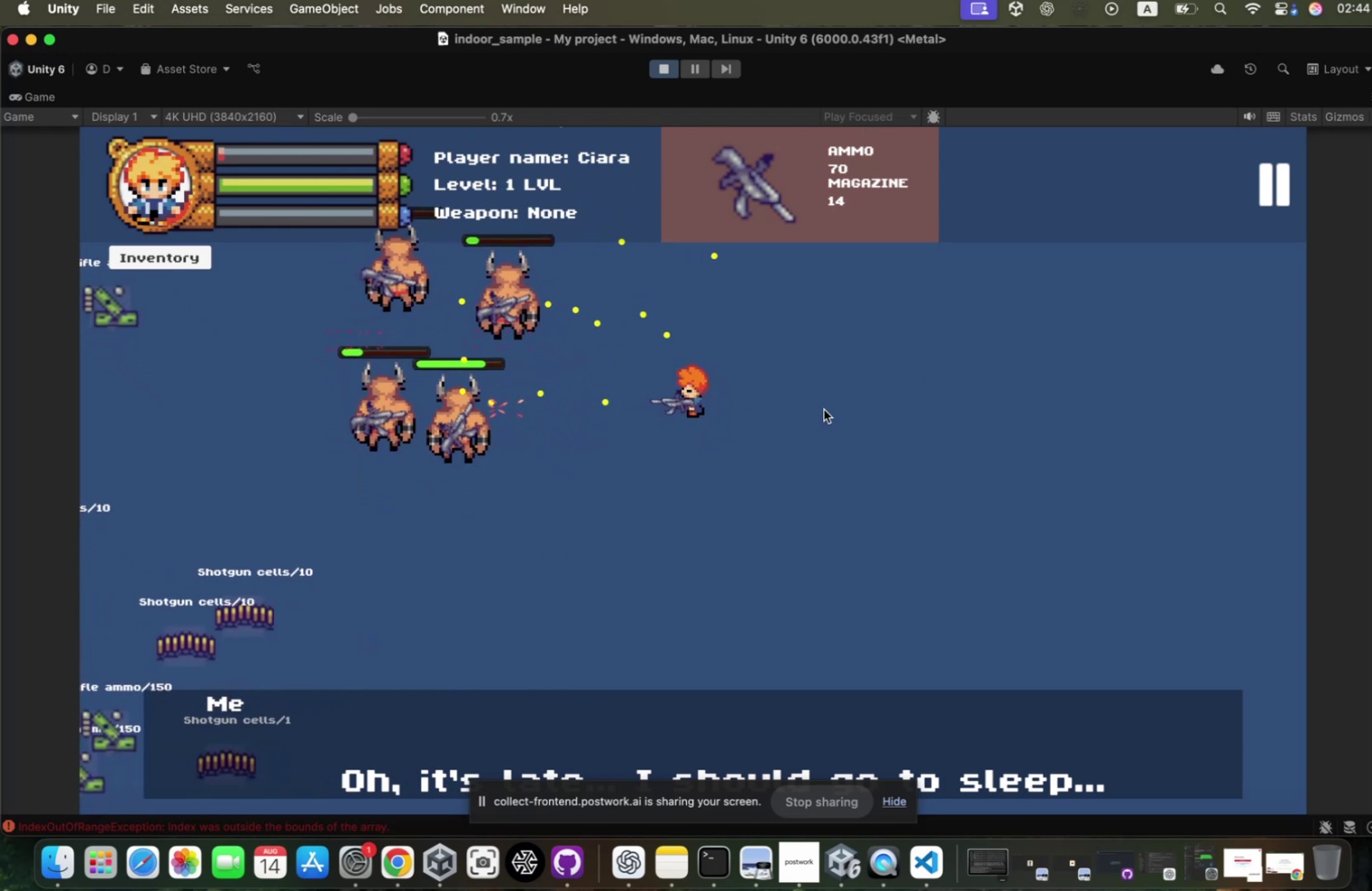 
triple_click([816, 413])
 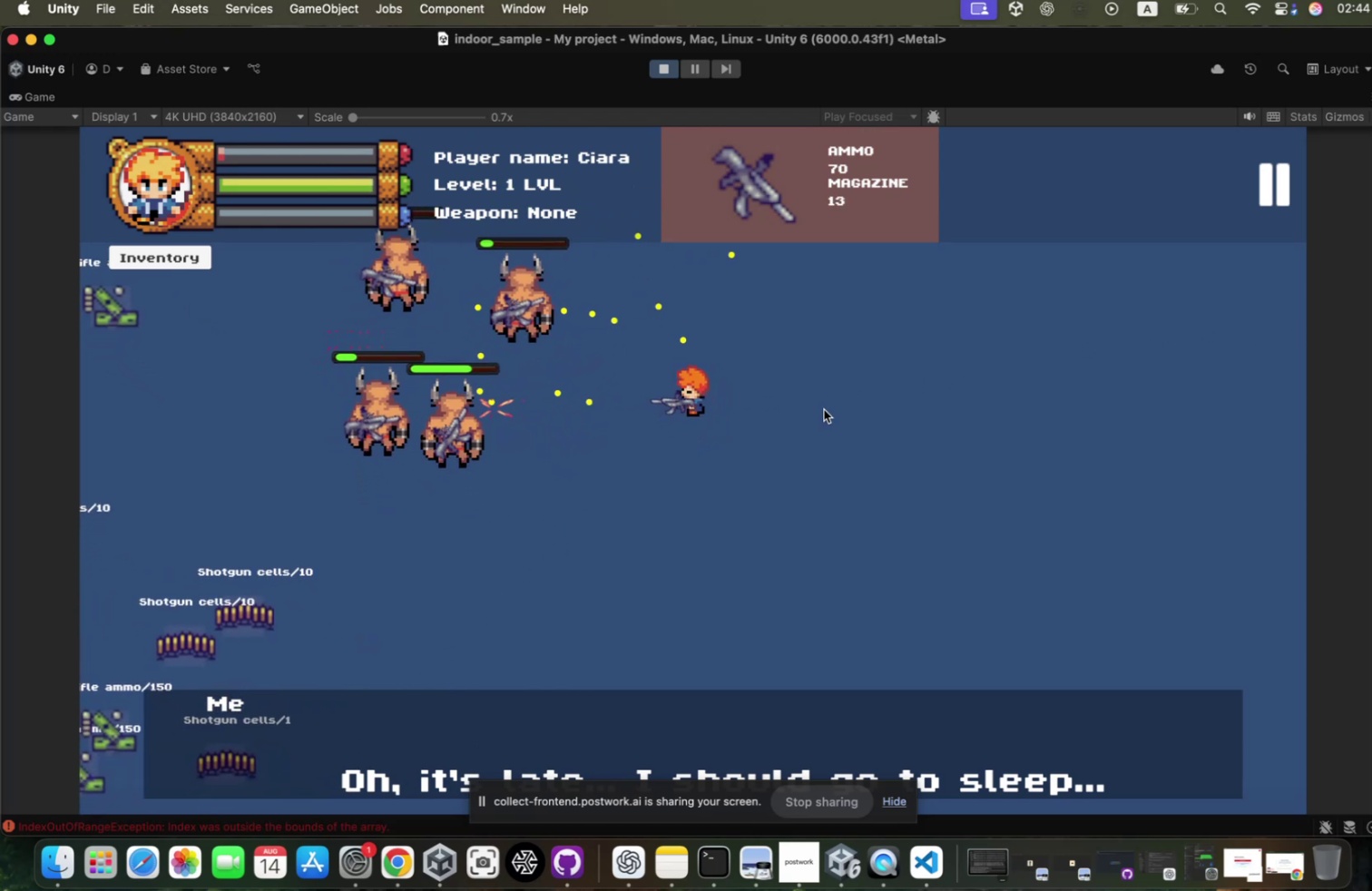 
triple_click([816, 413])
 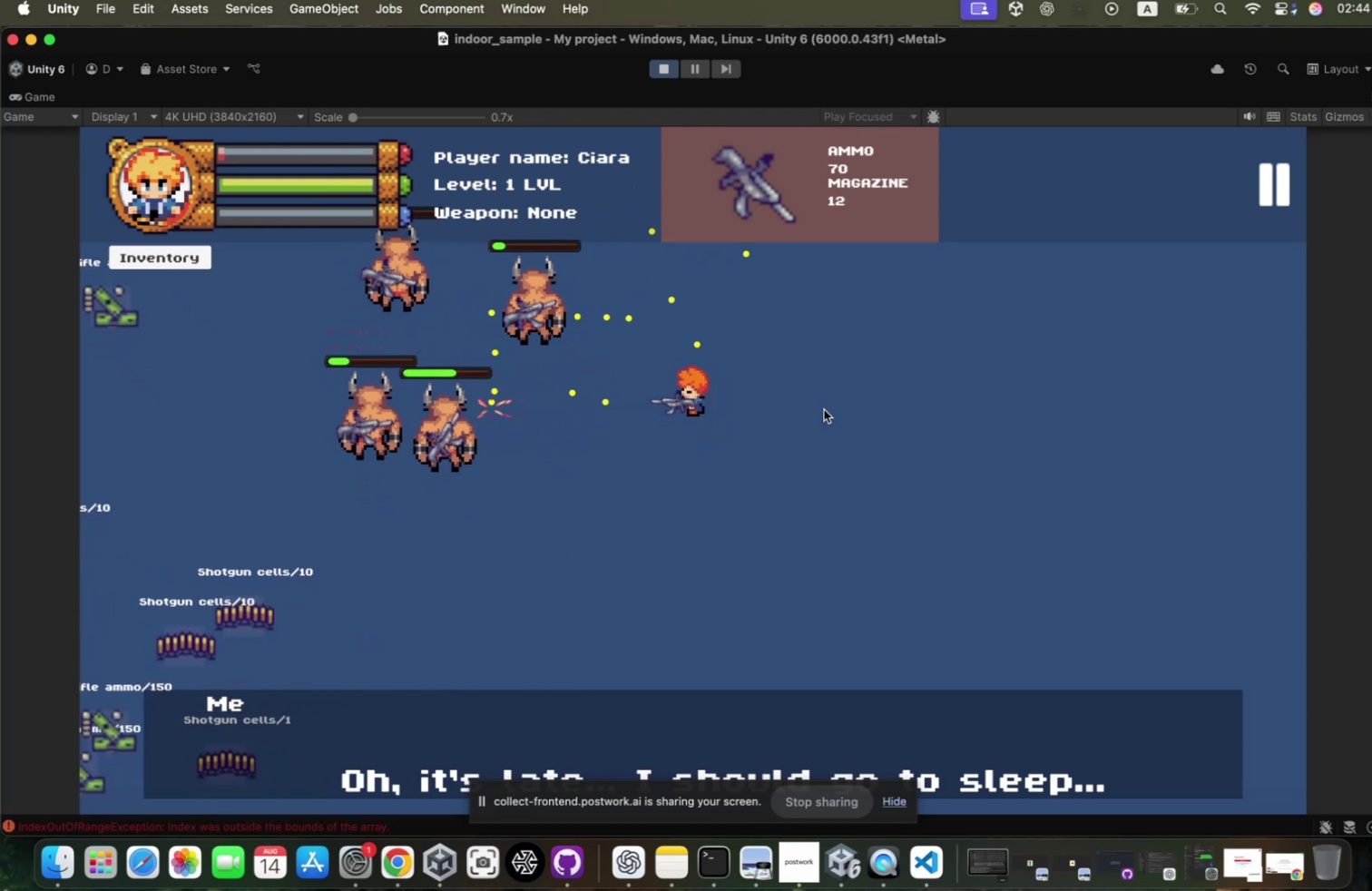 
triple_click([816, 413])
 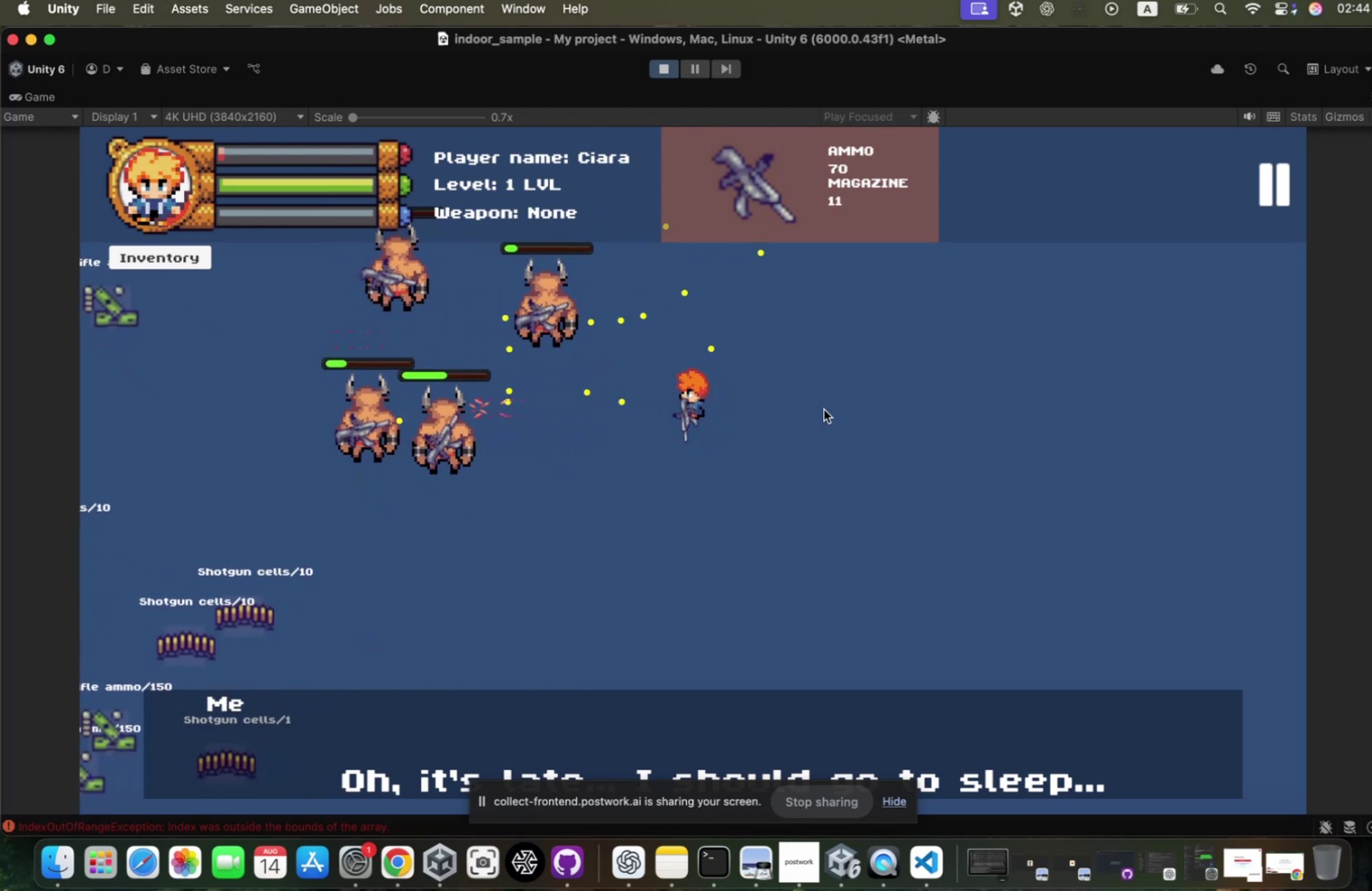 
key(S)
 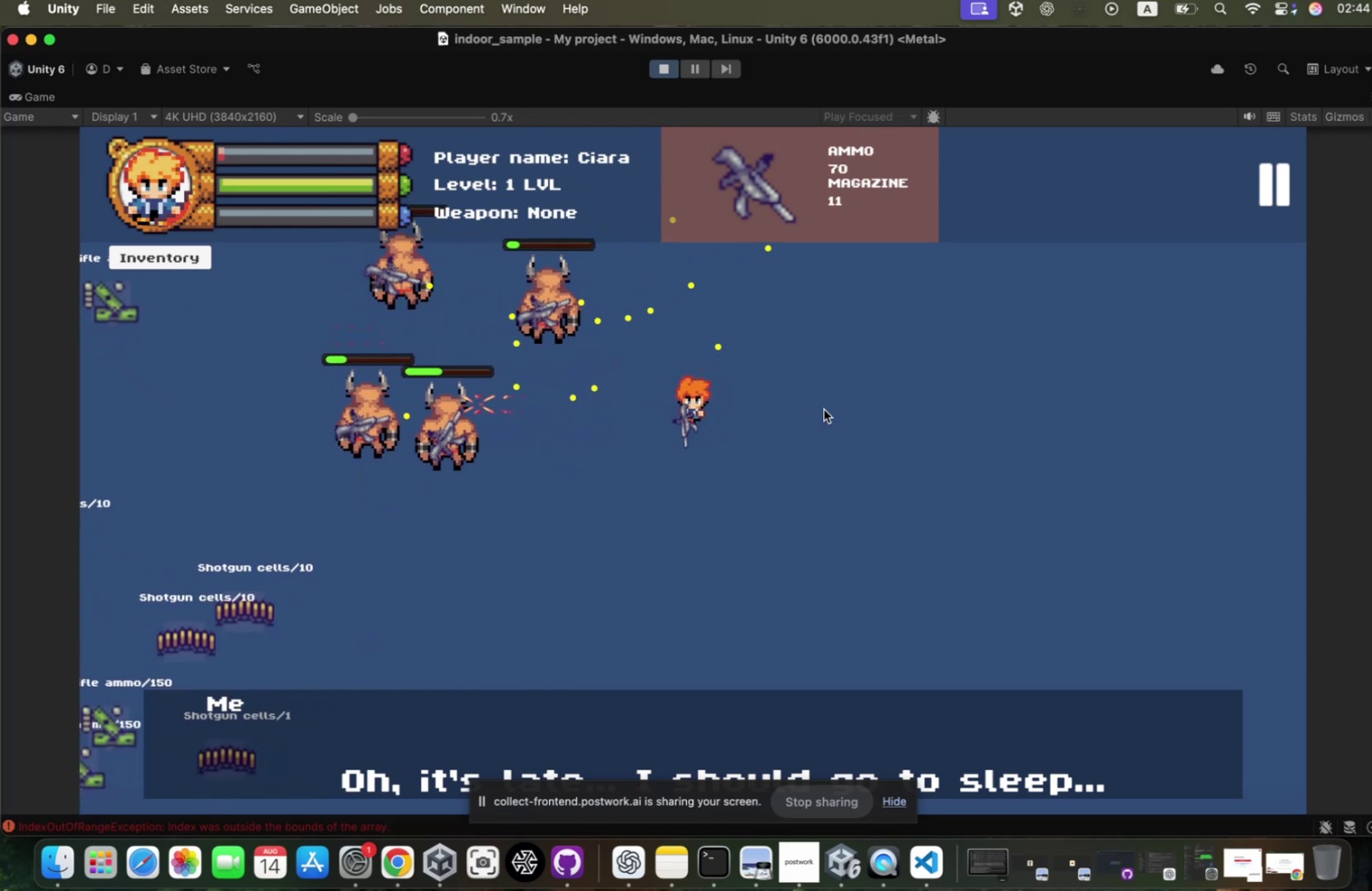 
triple_click([816, 413])
 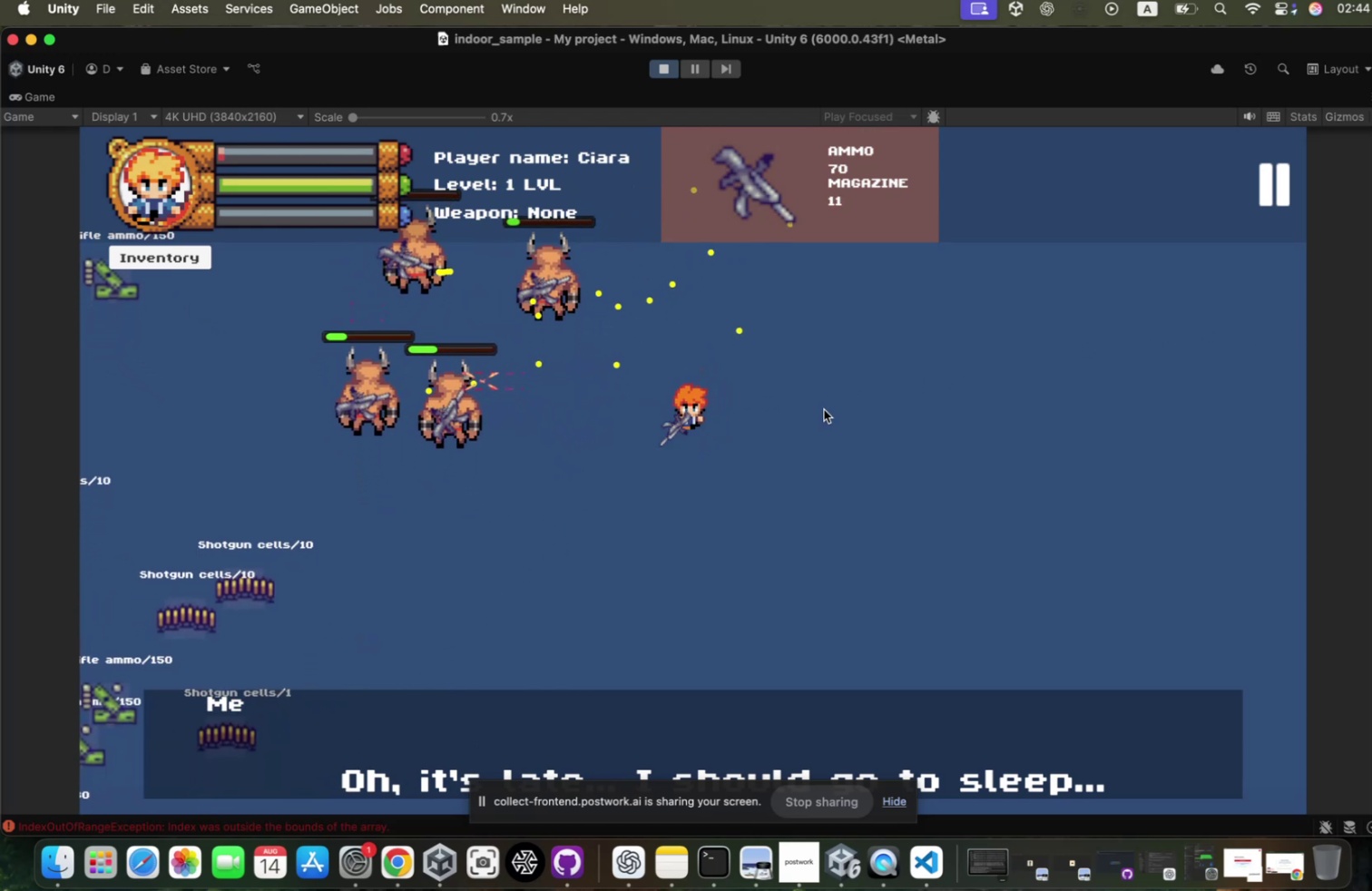 
key(A)
 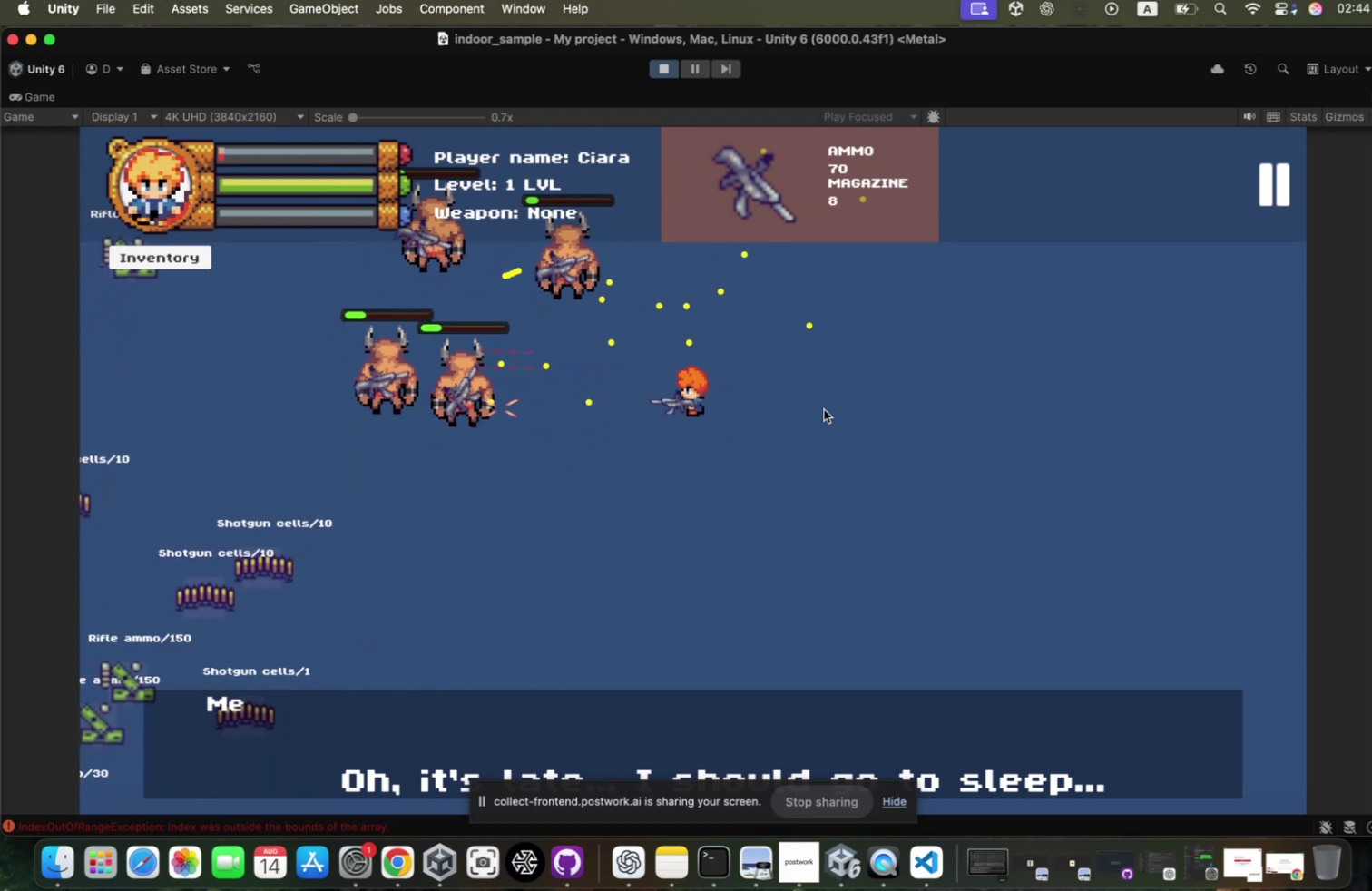 
triple_click([816, 413])
 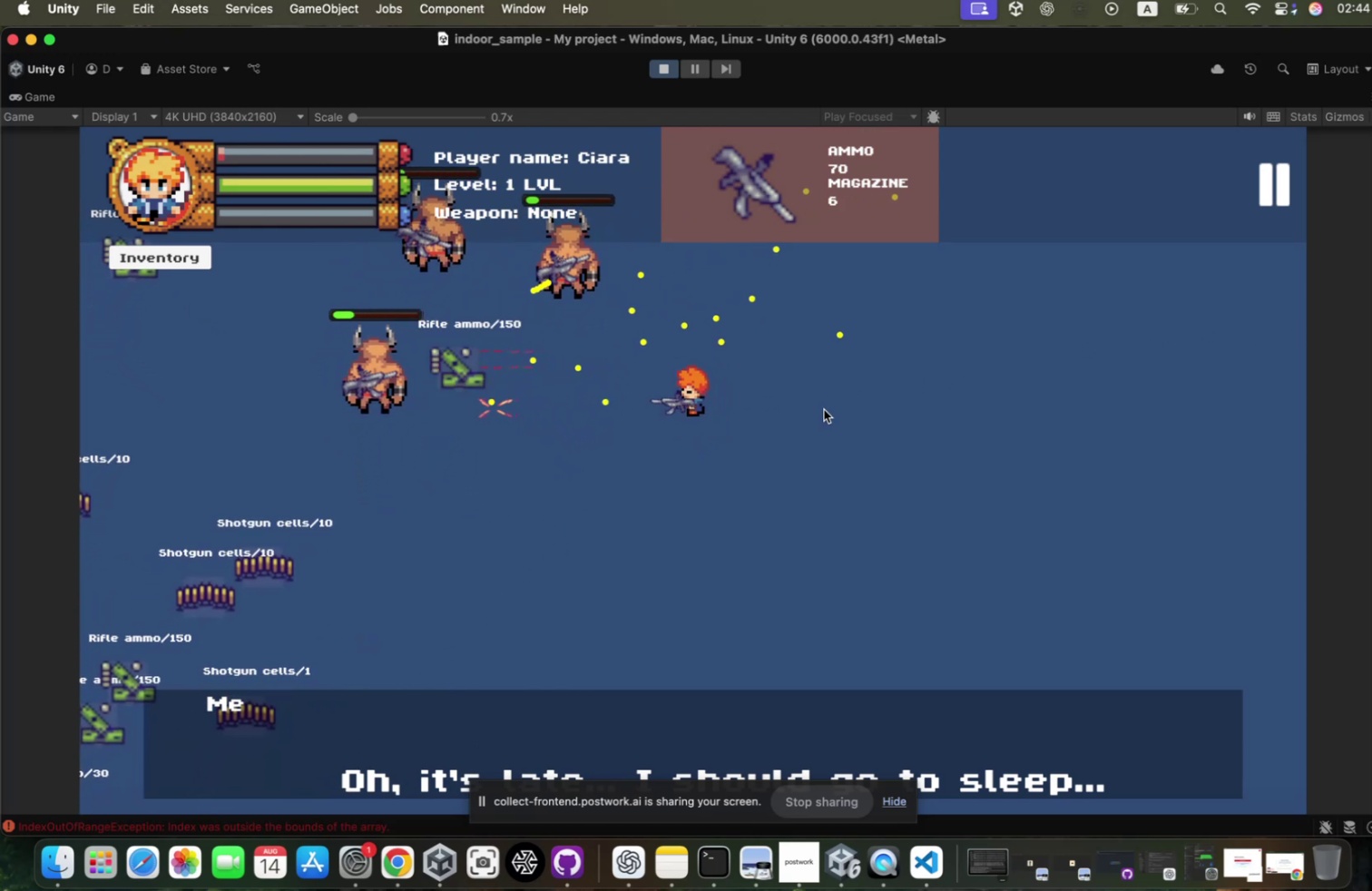 
triple_click([816, 413])
 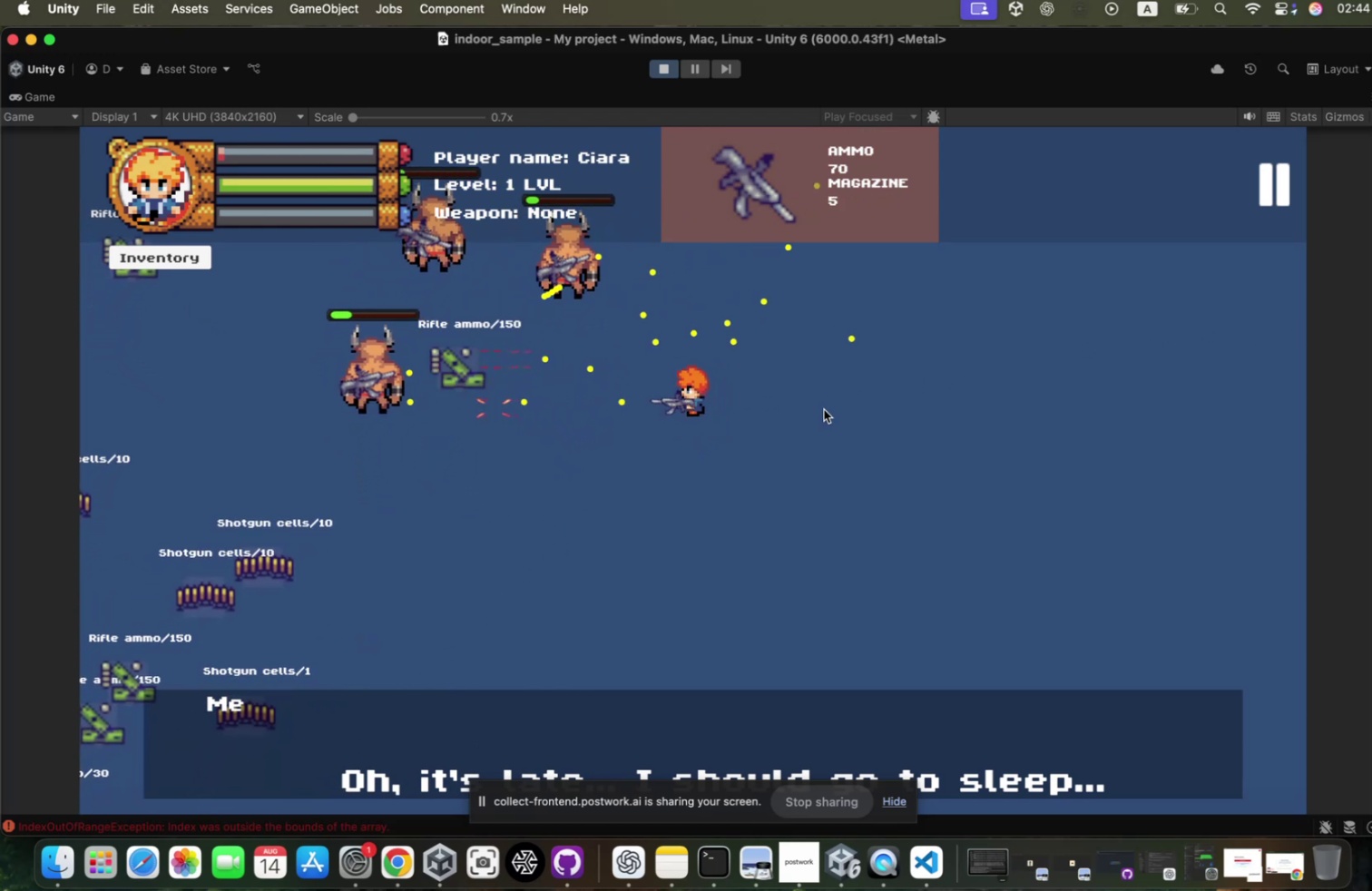 
hold_key(key=A, duration=0.79)
 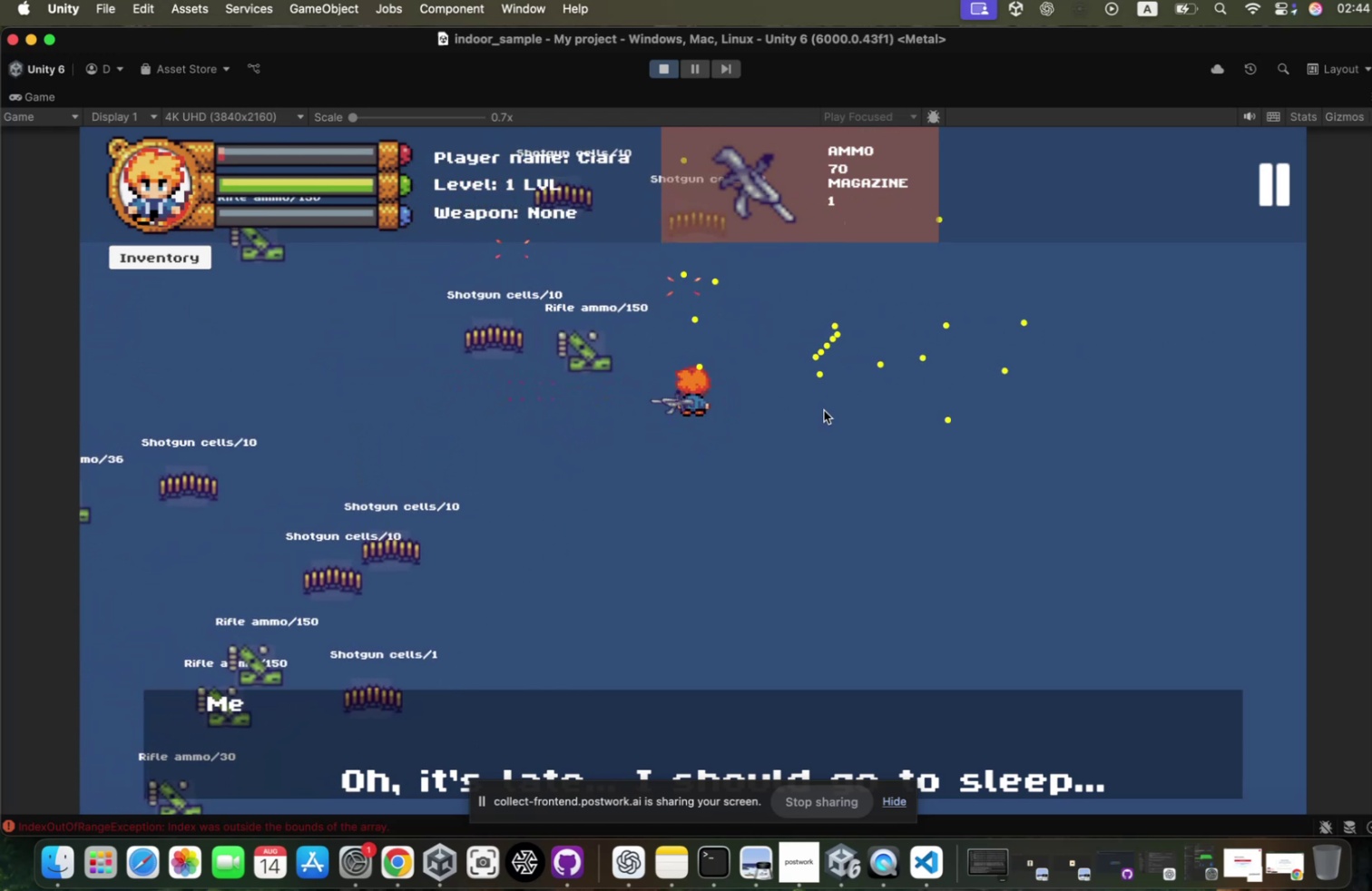 
triple_click([816, 413])
 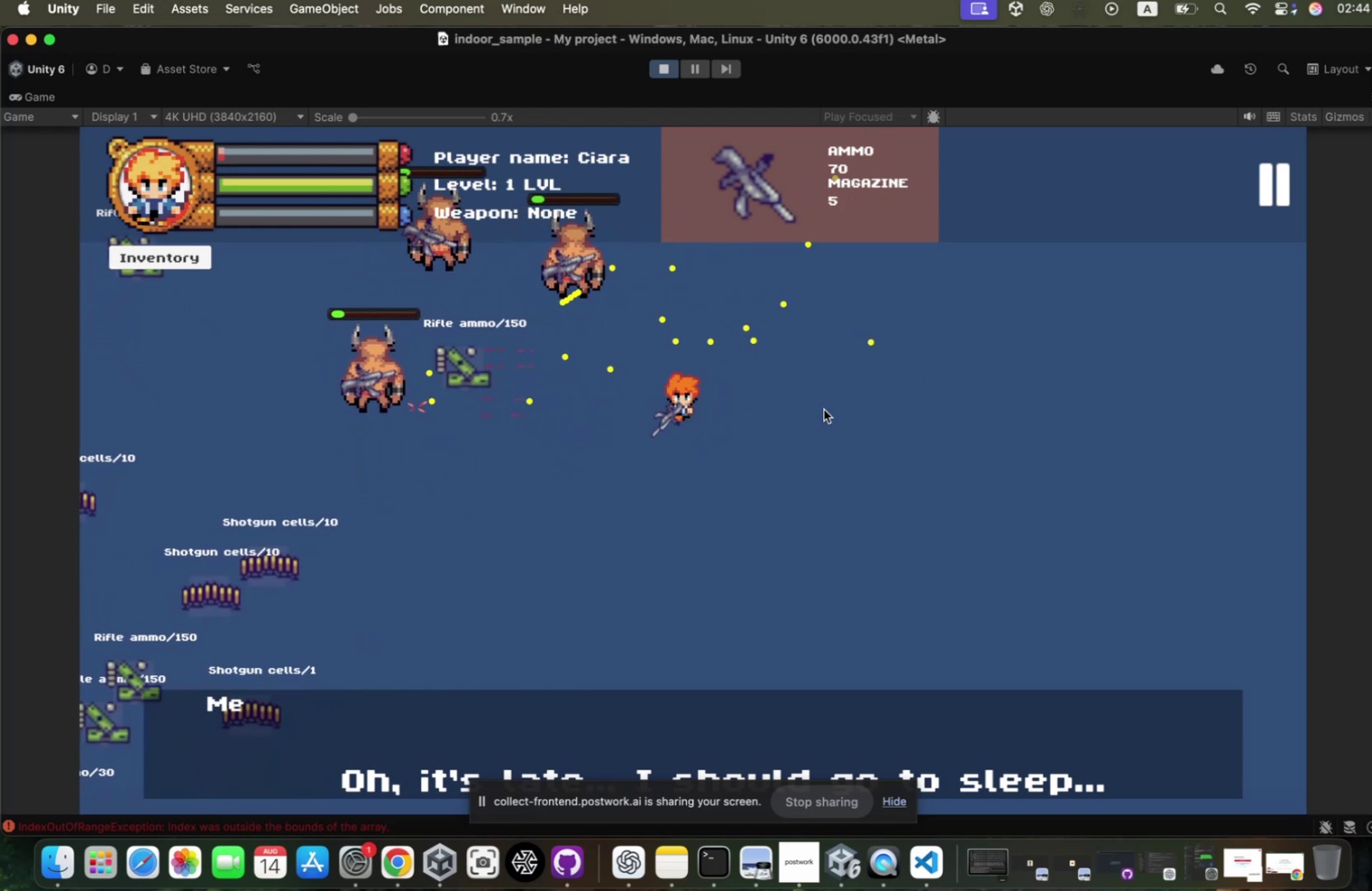 
type(sw)
 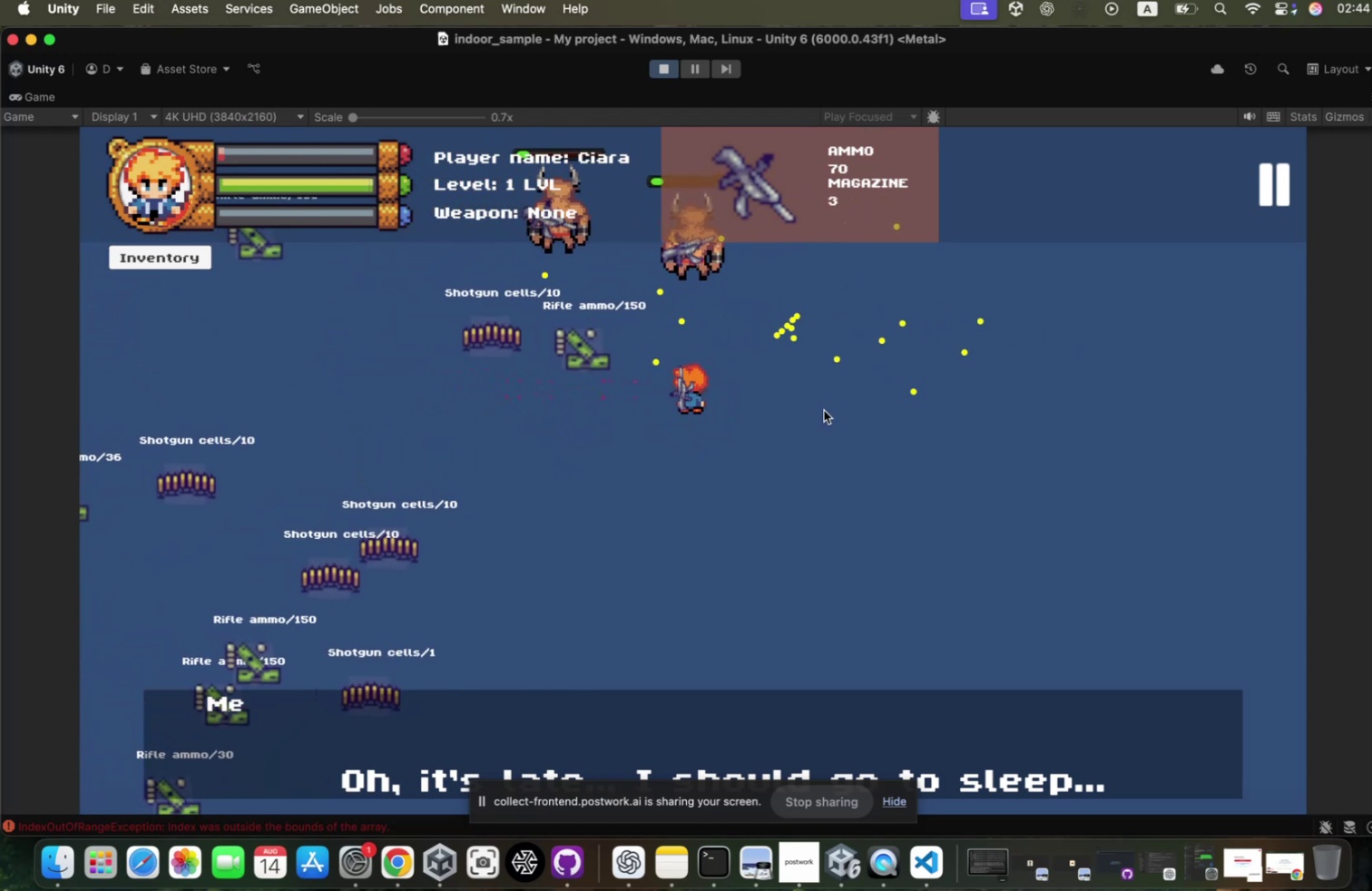 
double_click([816, 414])
 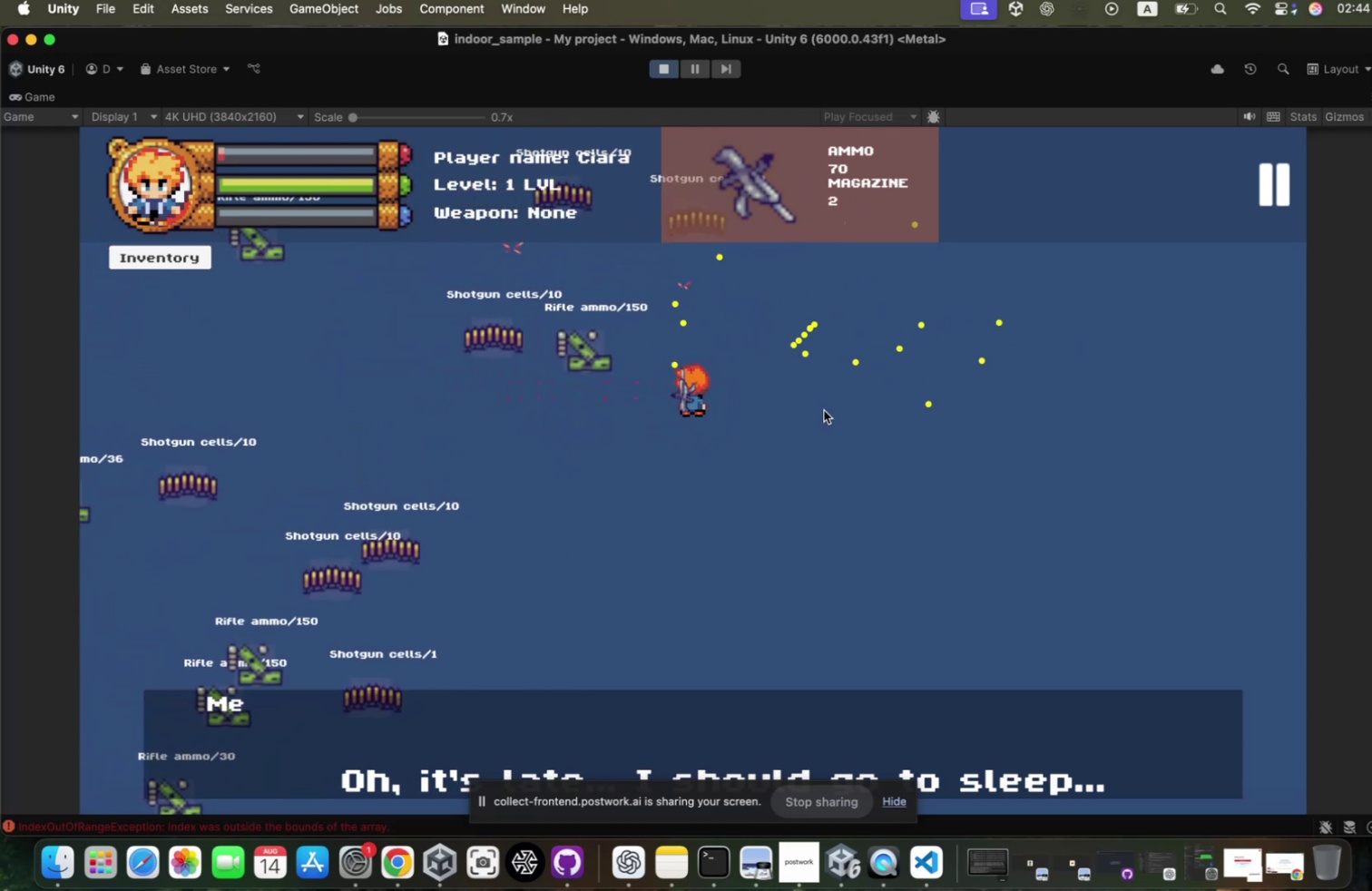 
triple_click([816, 414])
 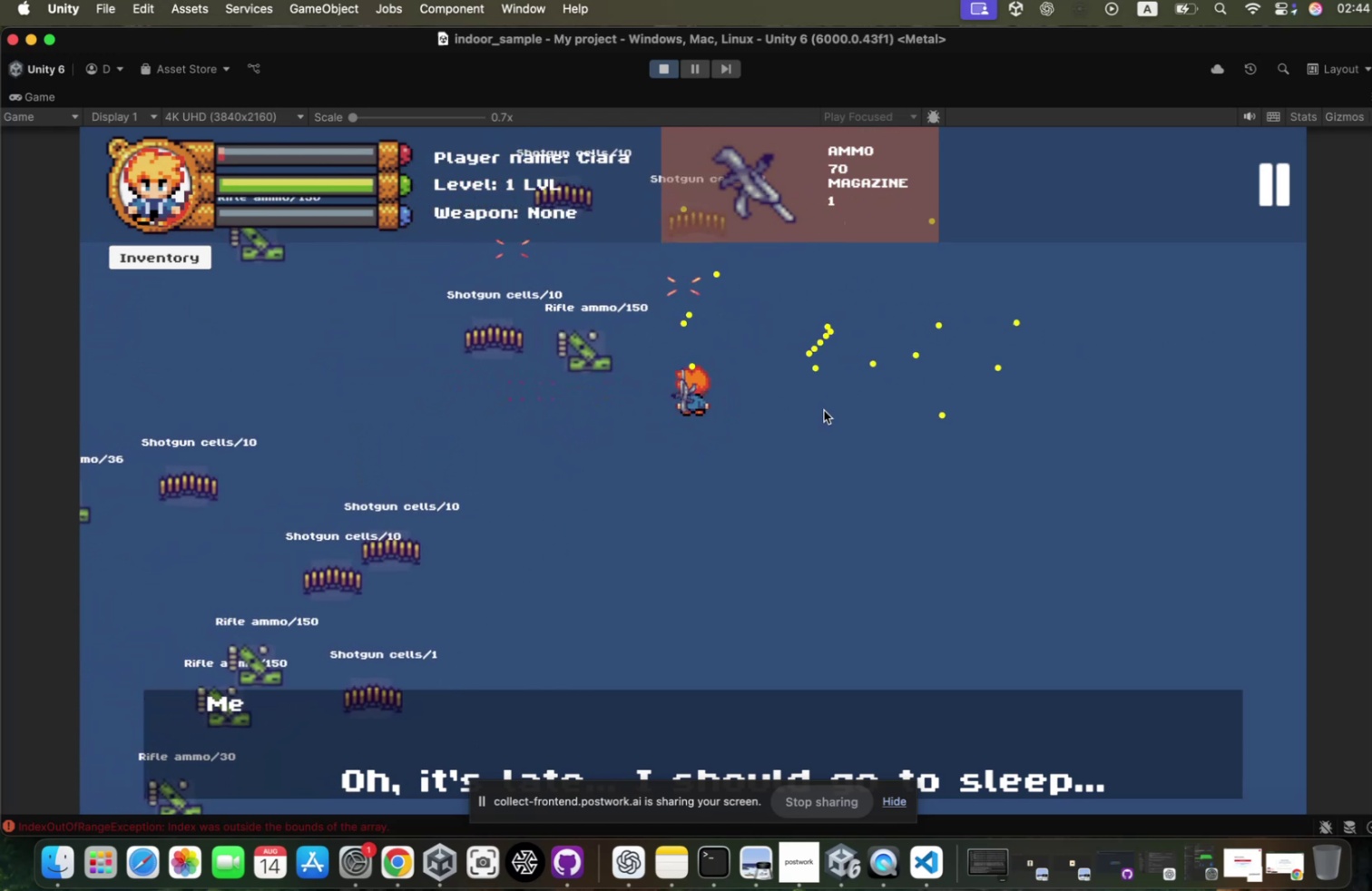 
triple_click([816, 414])
 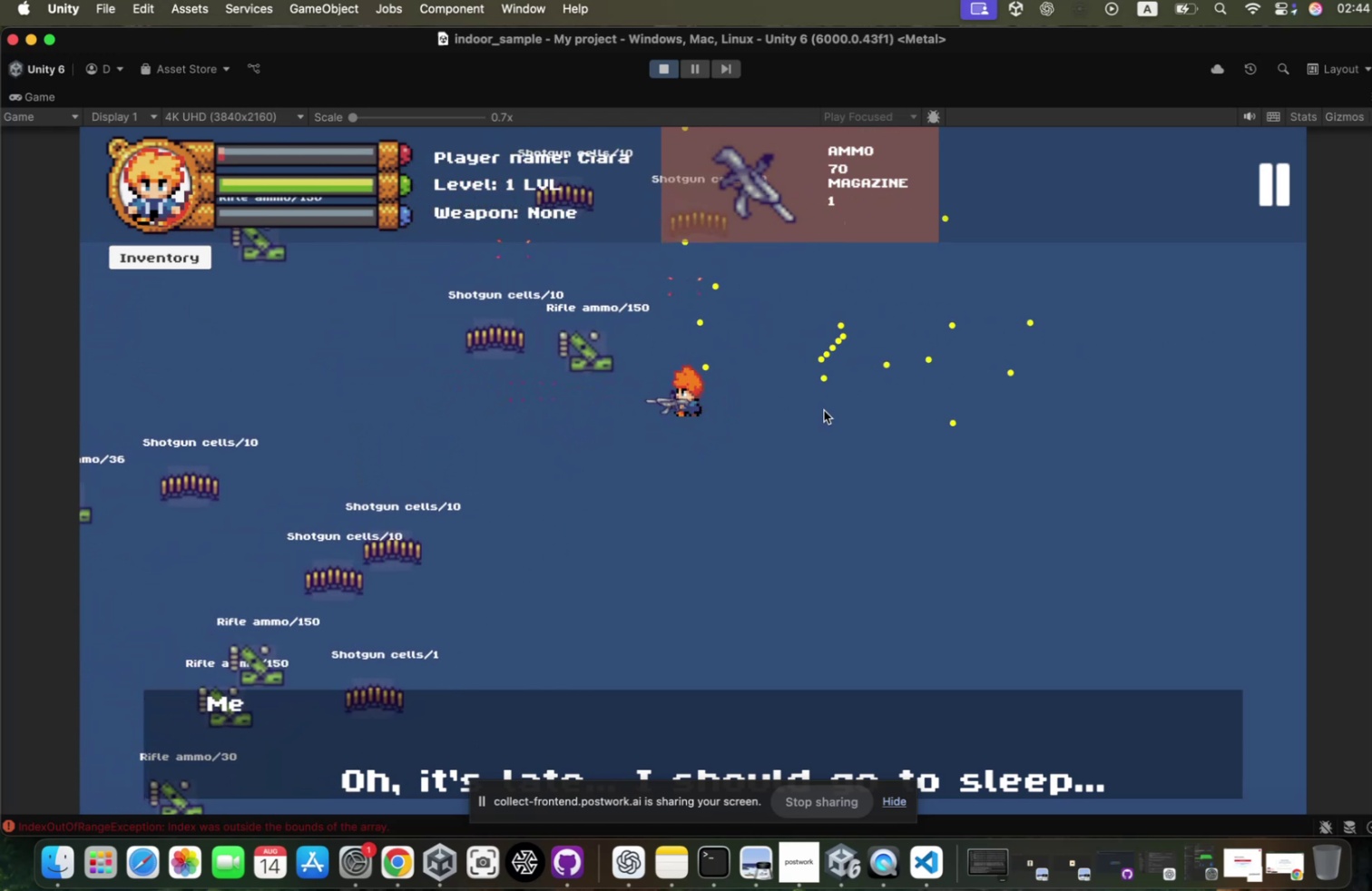 
hold_key(key=A, duration=1.34)
 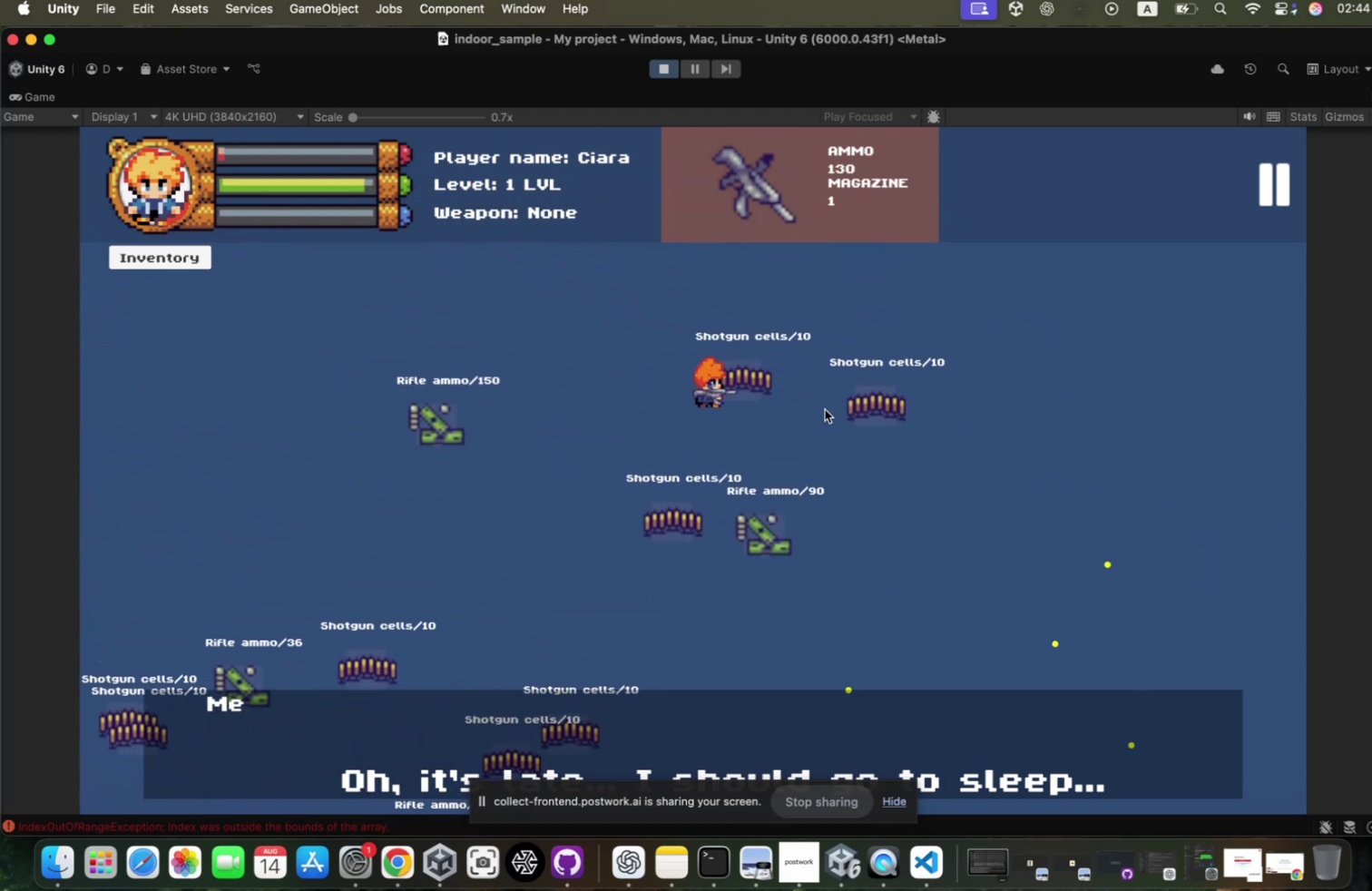 
hold_key(key=W, duration=0.52)
 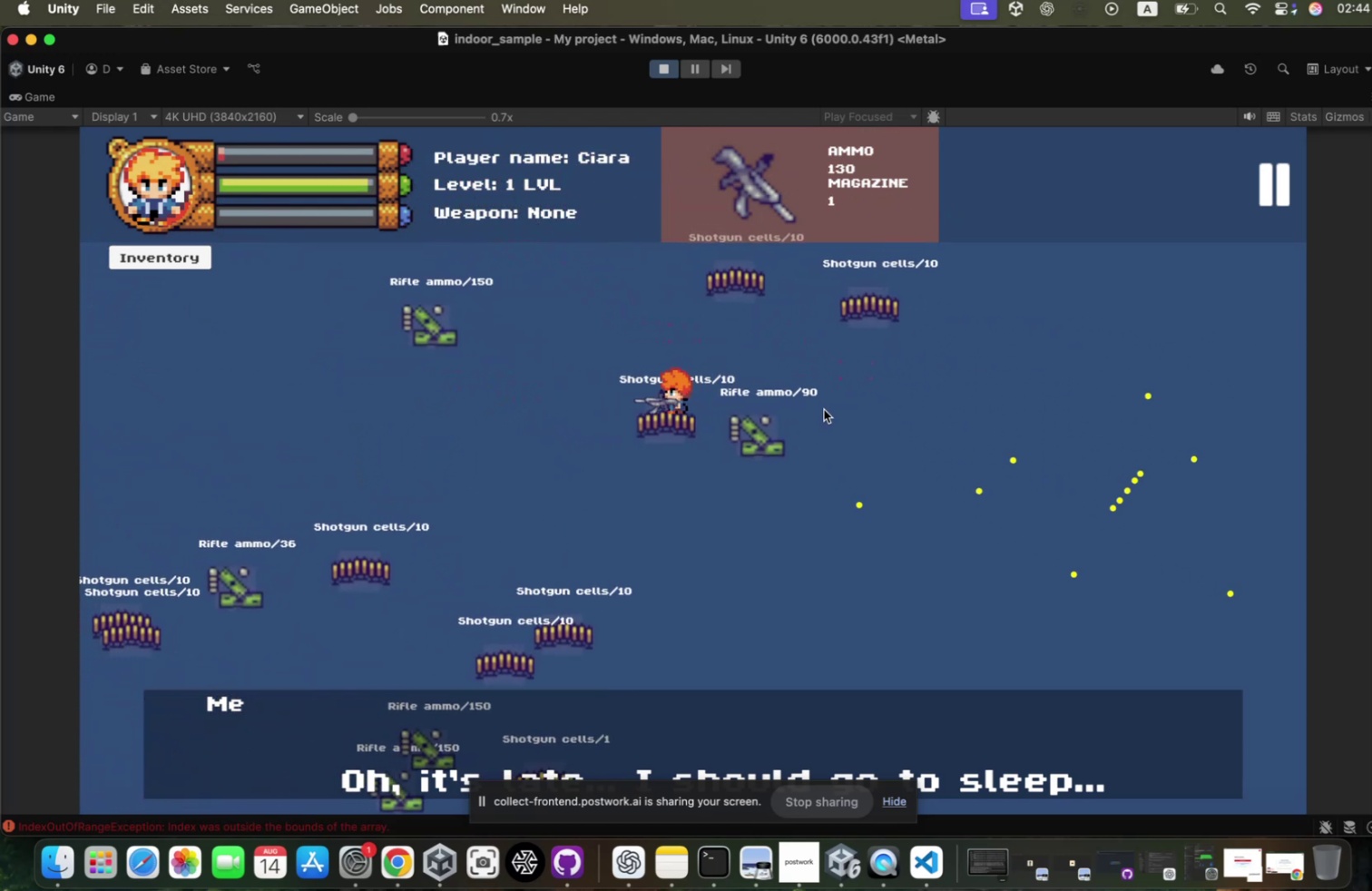 
hold_key(key=W, duration=0.66)
 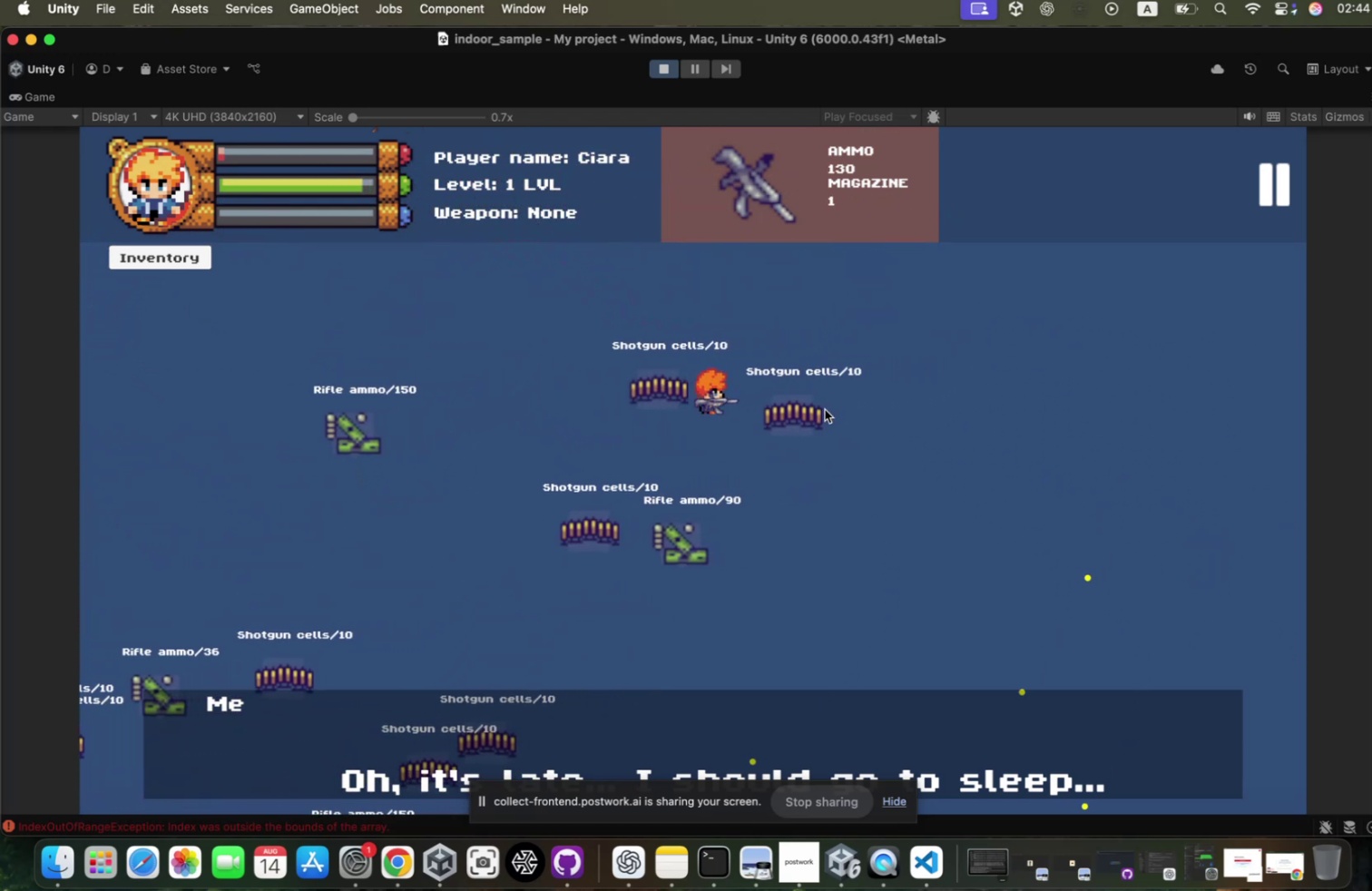 
hold_key(key=D, duration=1.15)
 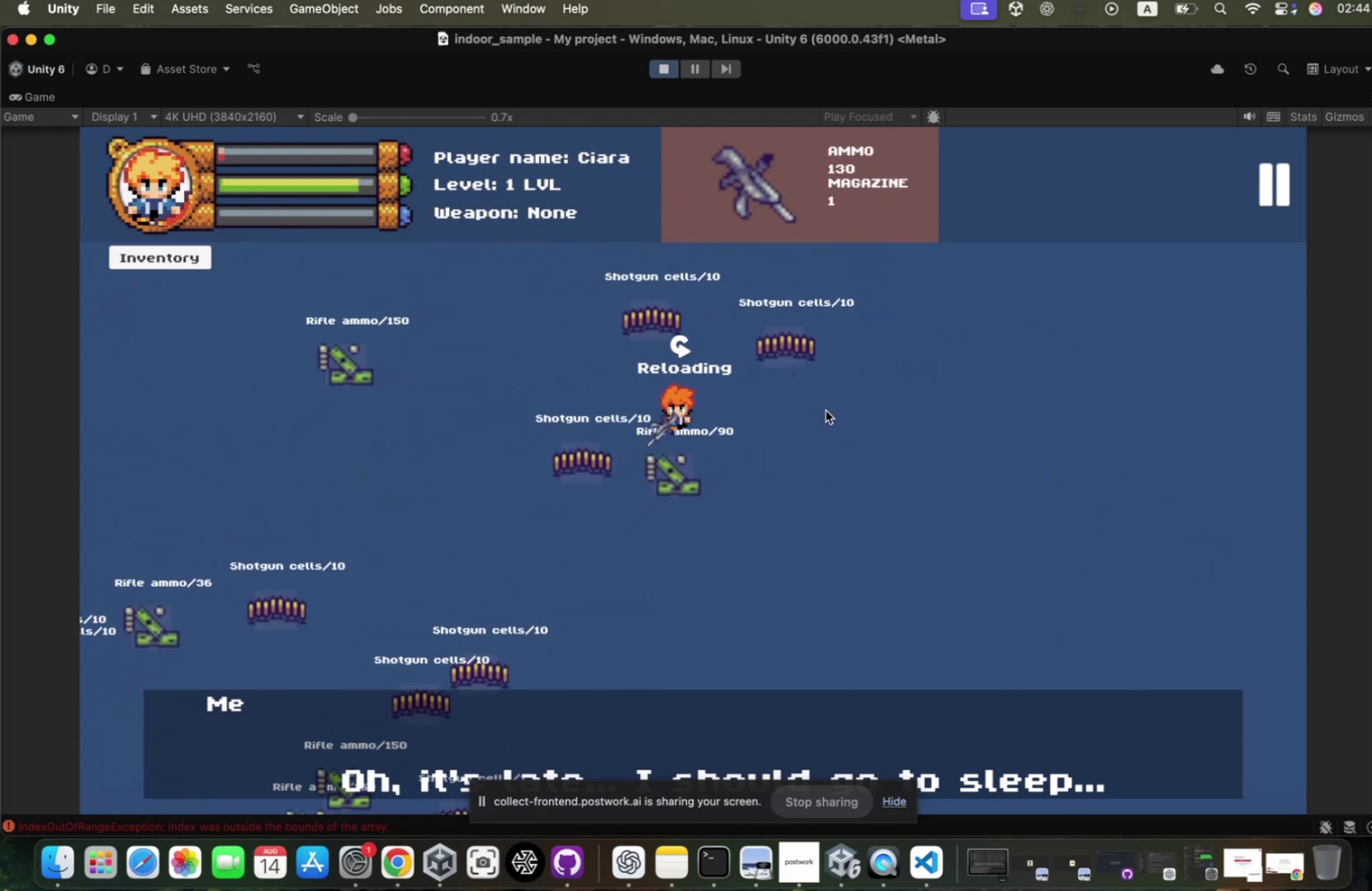 
type(sr)
 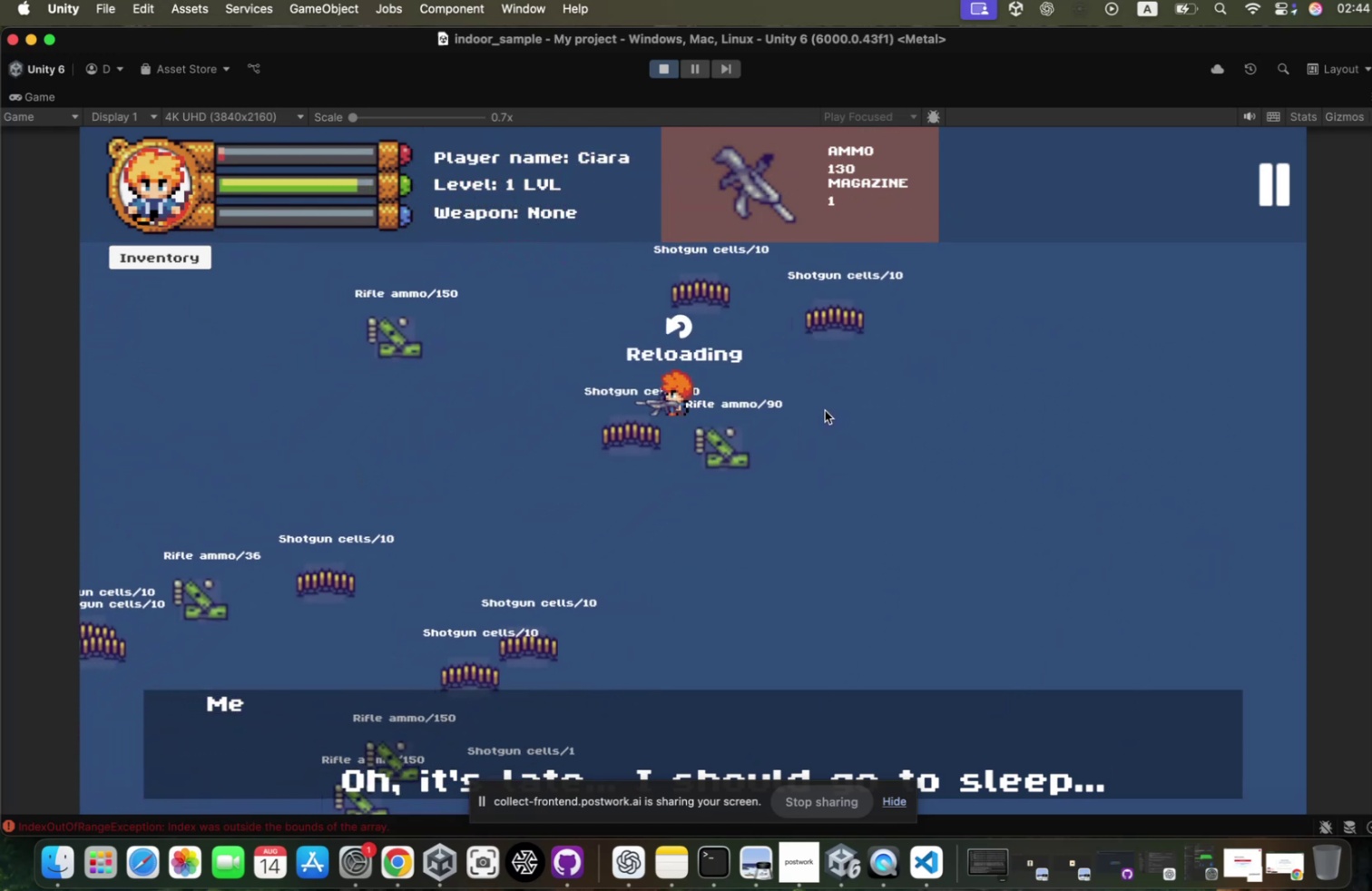 
hold_key(key=A, duration=2.69)
 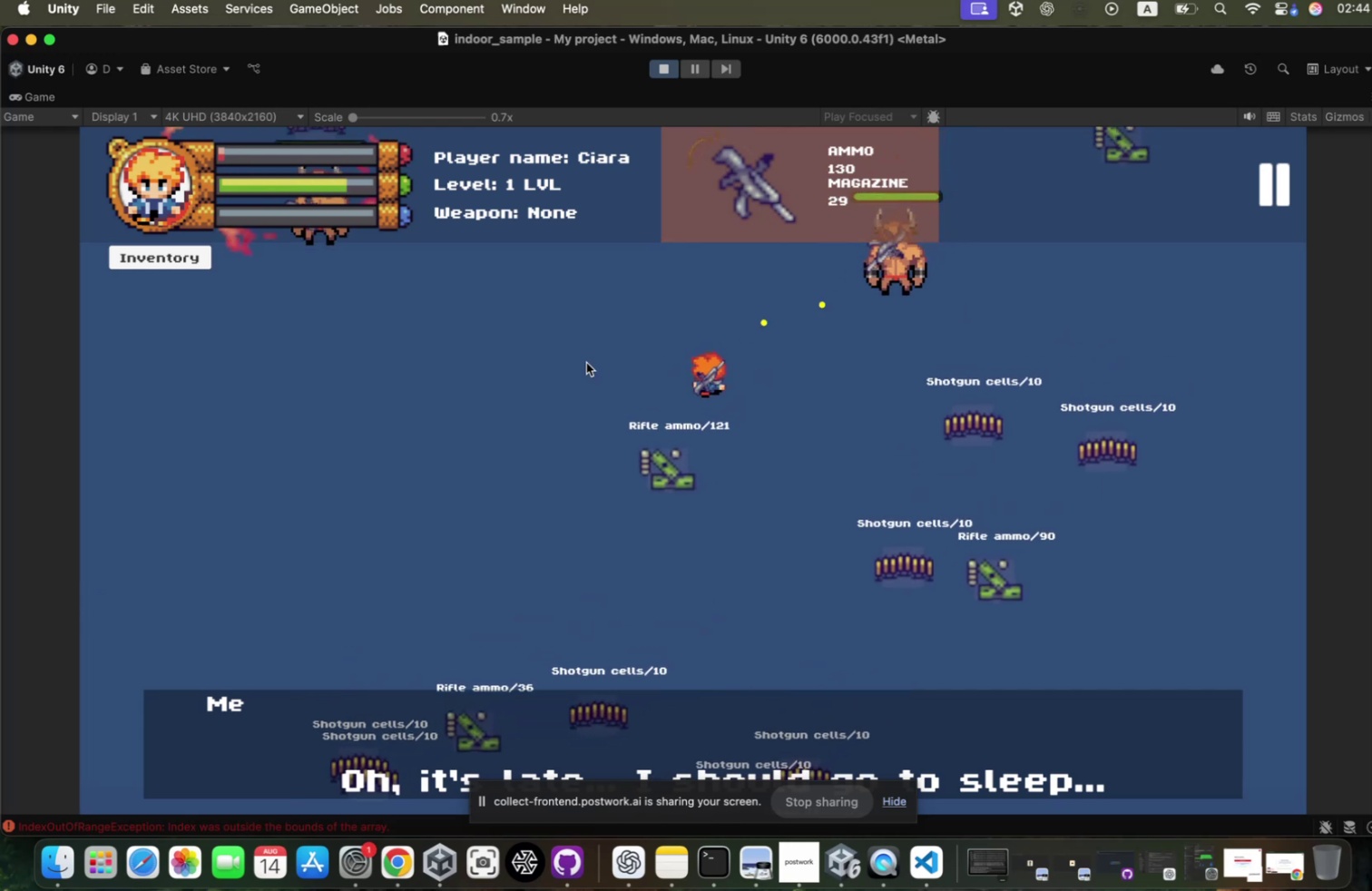 
hold_key(key=S, duration=0.45)
 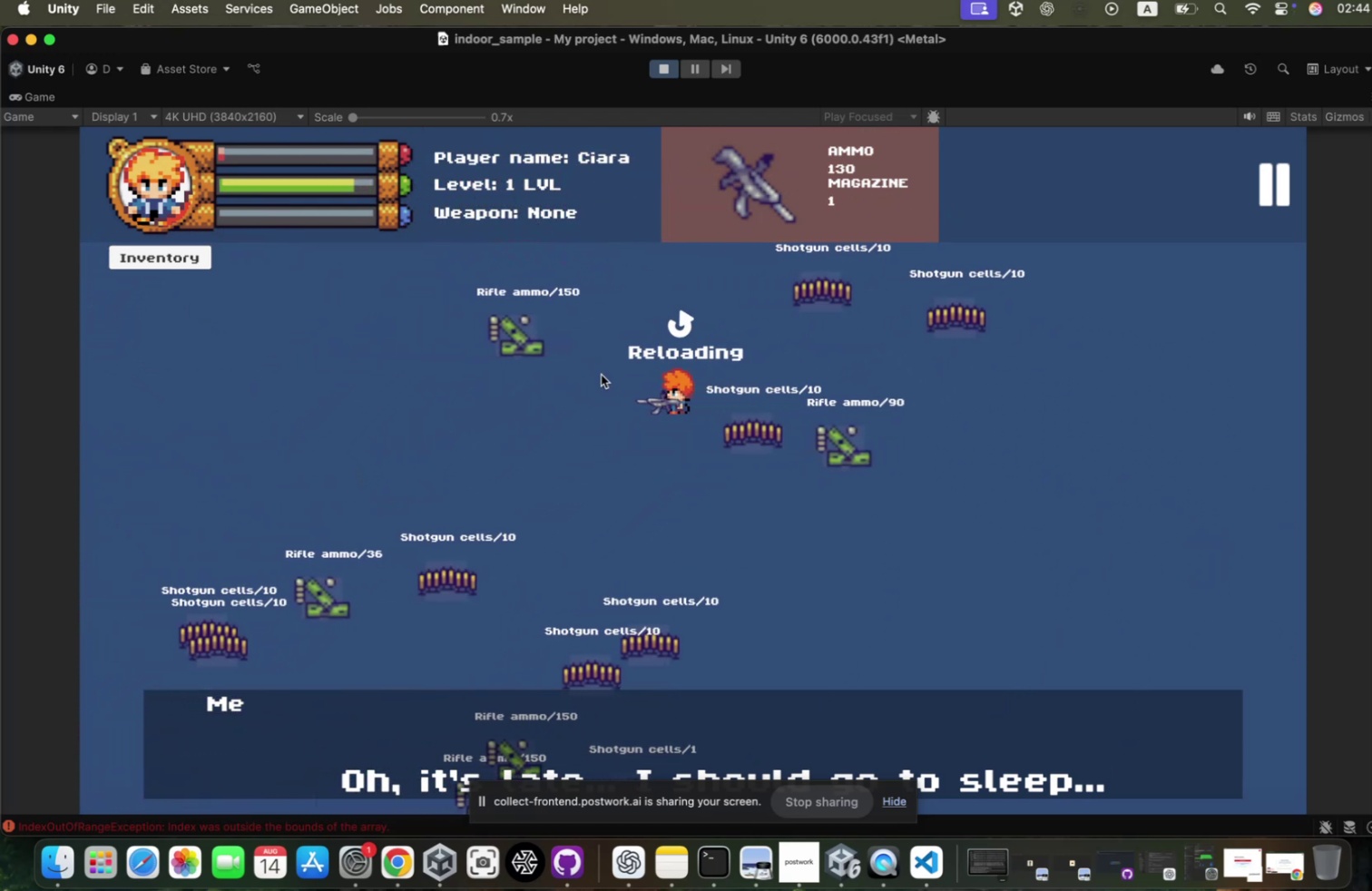 
hold_key(key=W, duration=0.36)
 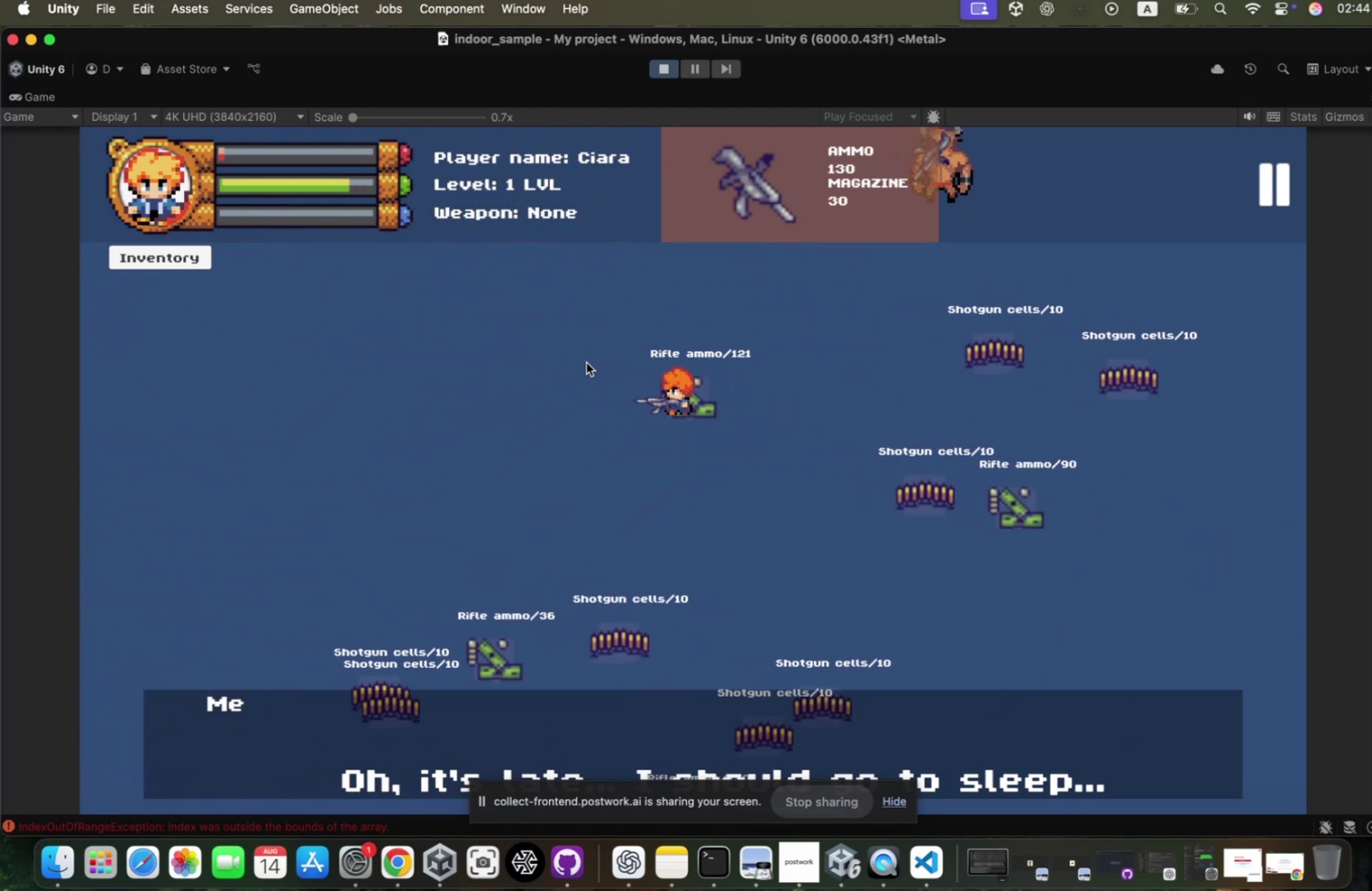 
hold_key(key=W, duration=0.62)
 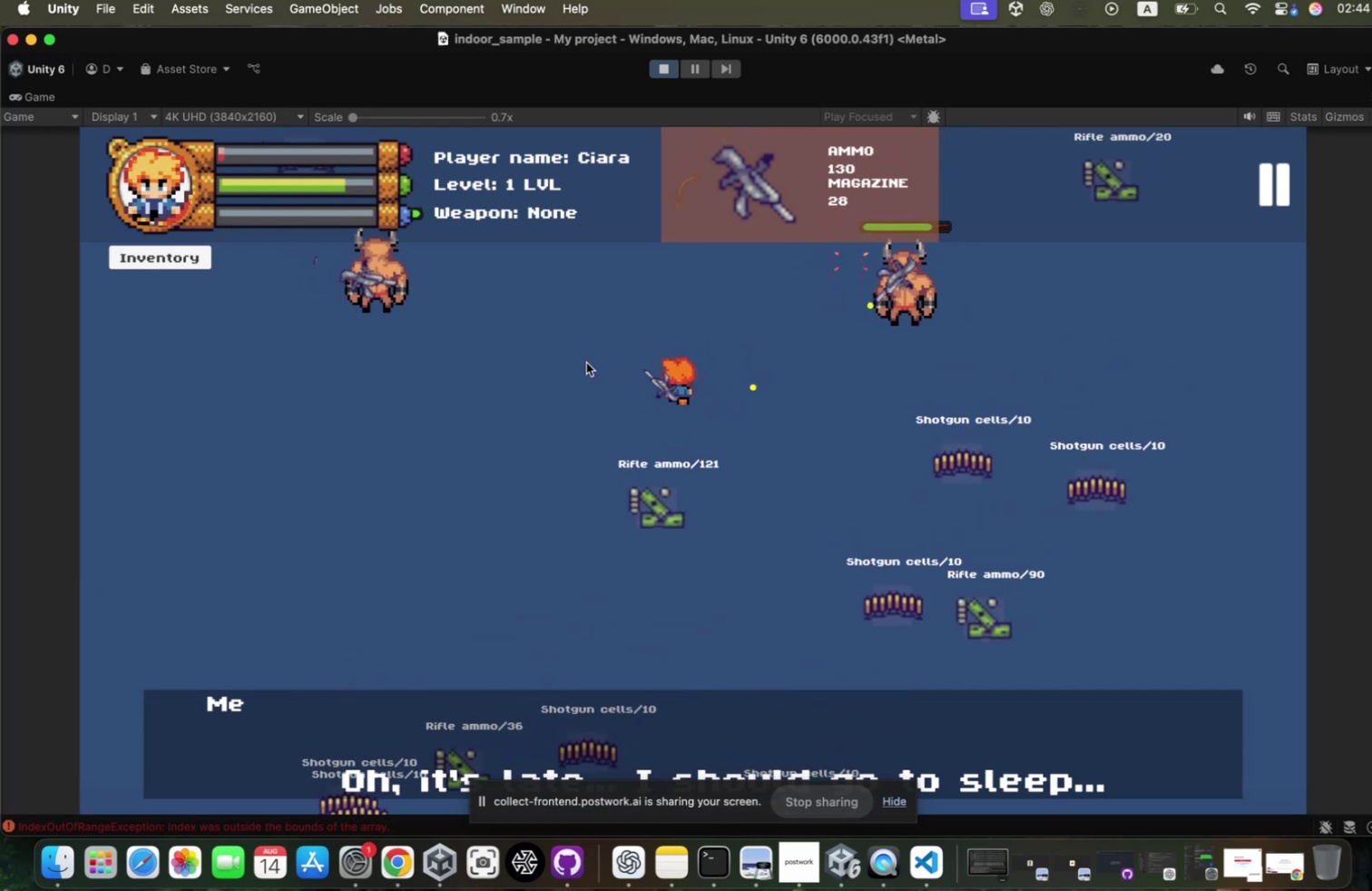 
hold_key(key=D, duration=0.65)
 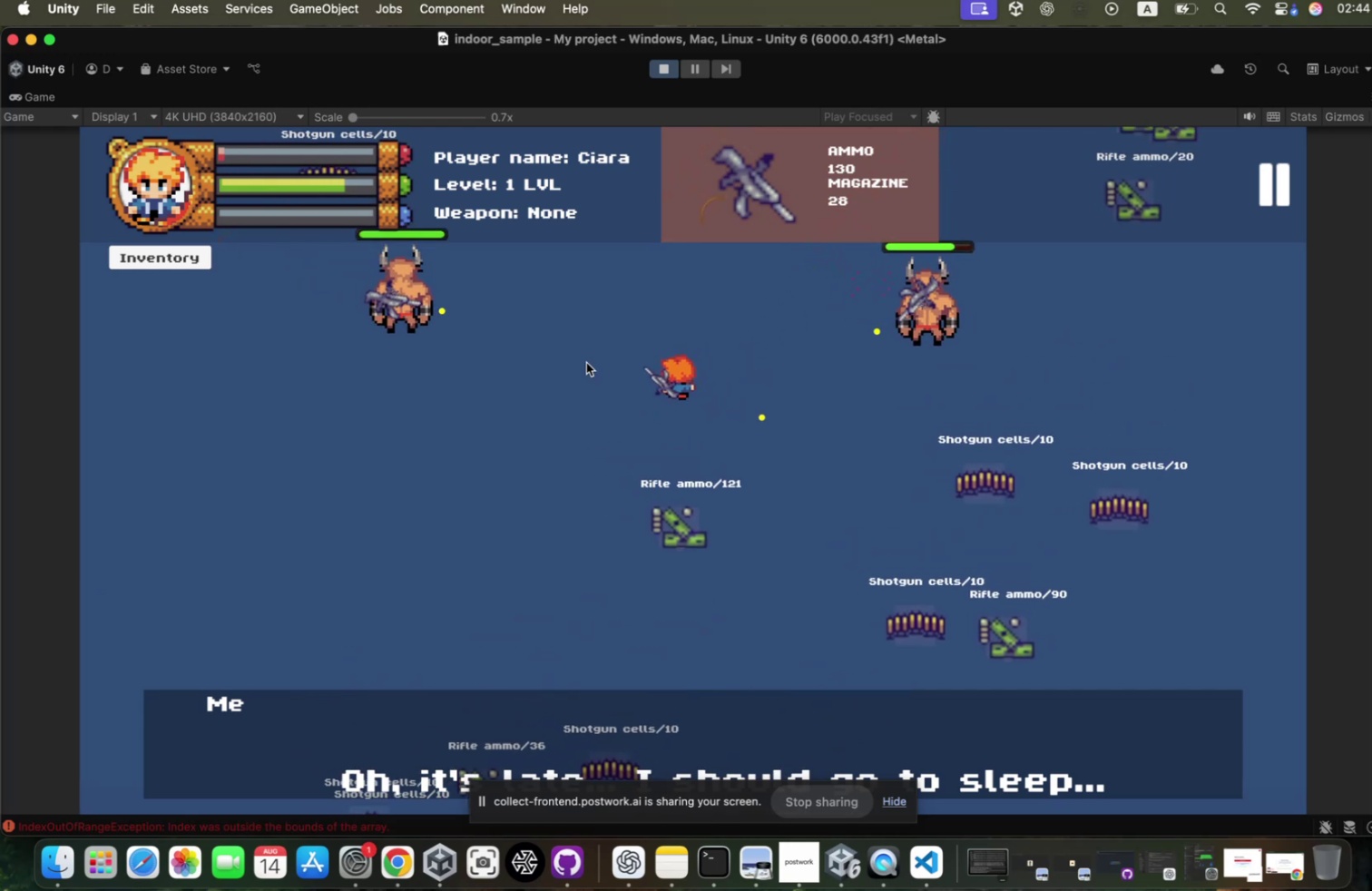 
left_click([581, 367])
 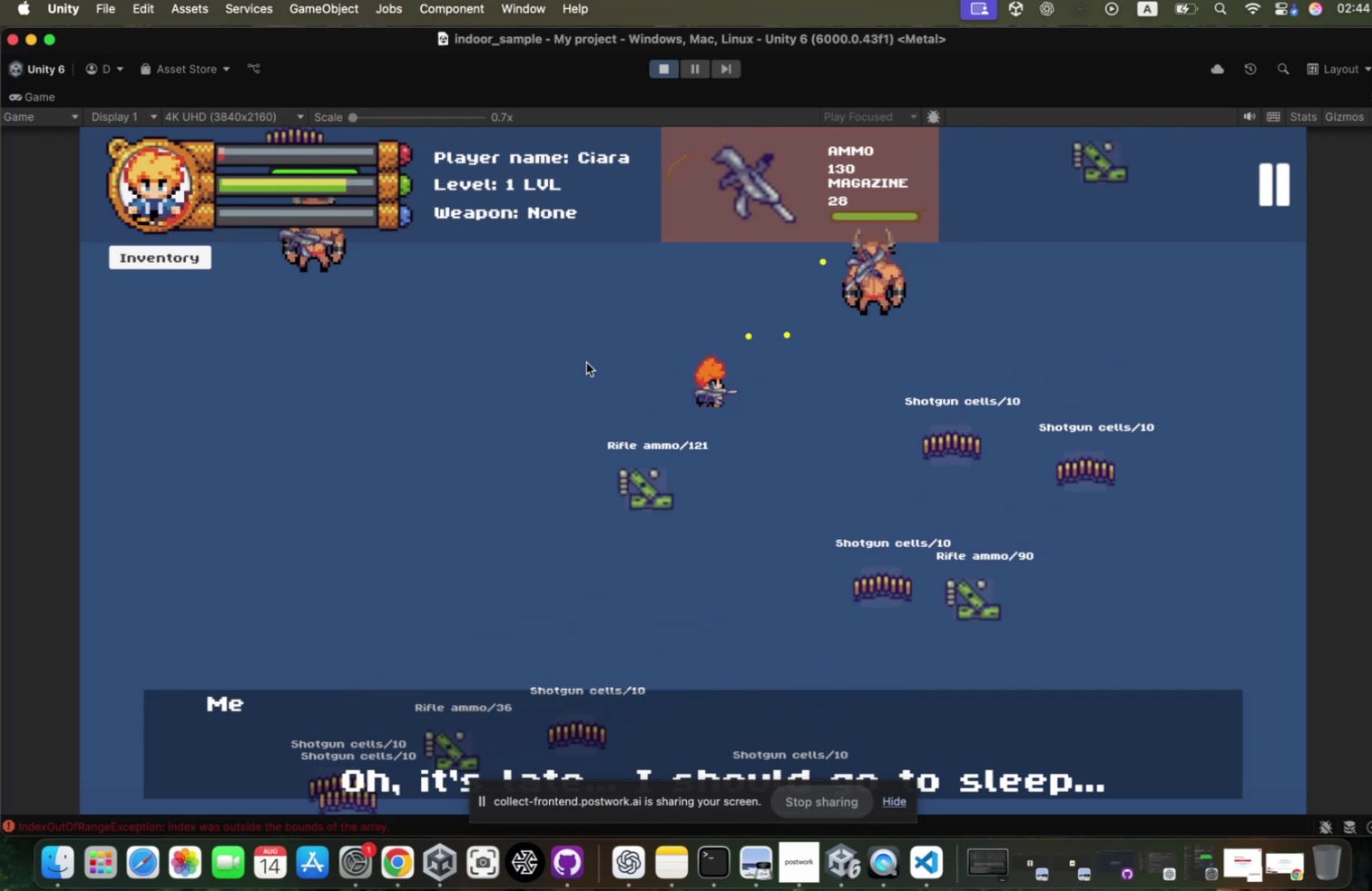 
left_click([581, 367])
 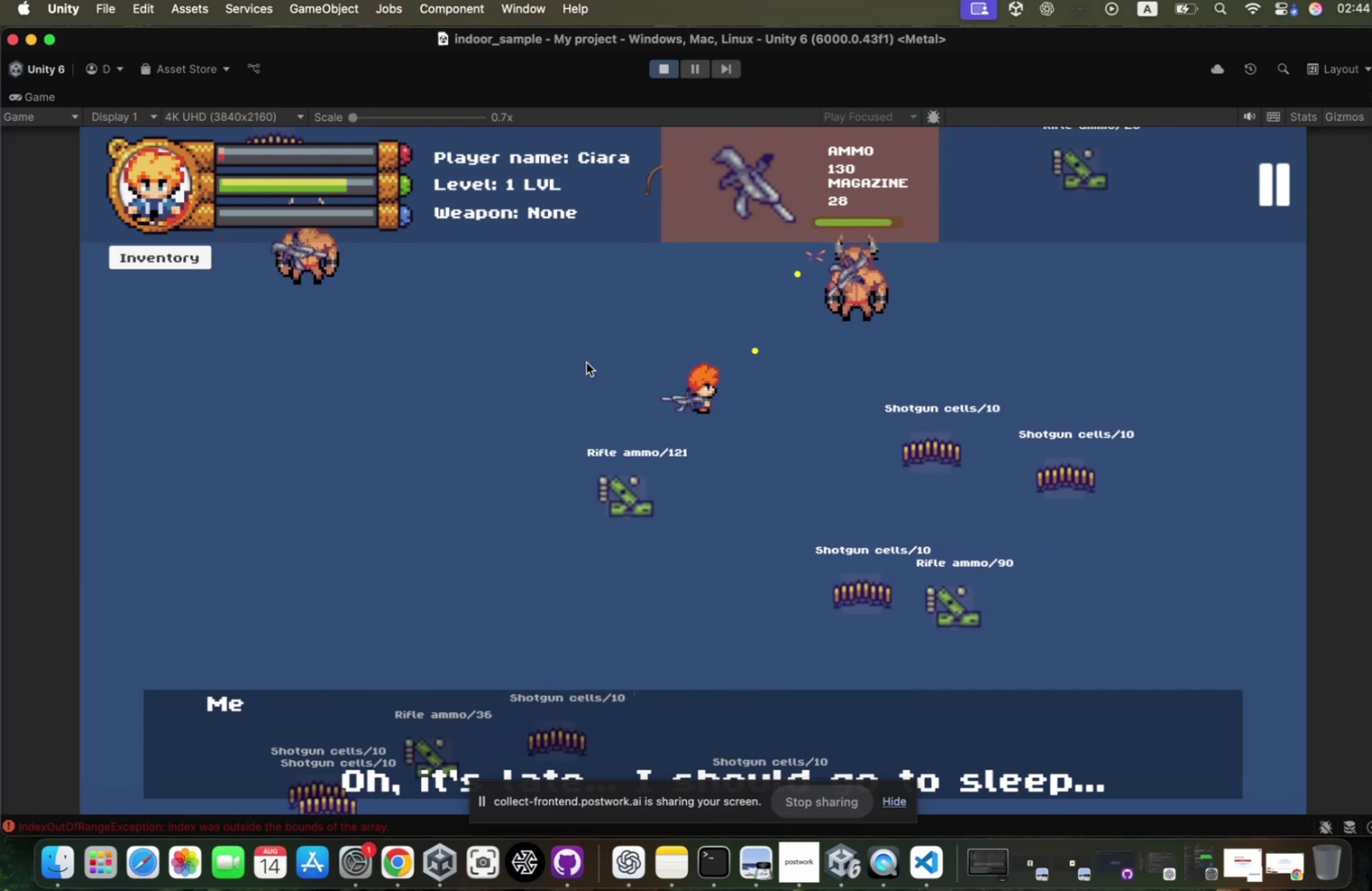 
hold_key(key=A, duration=0.55)
 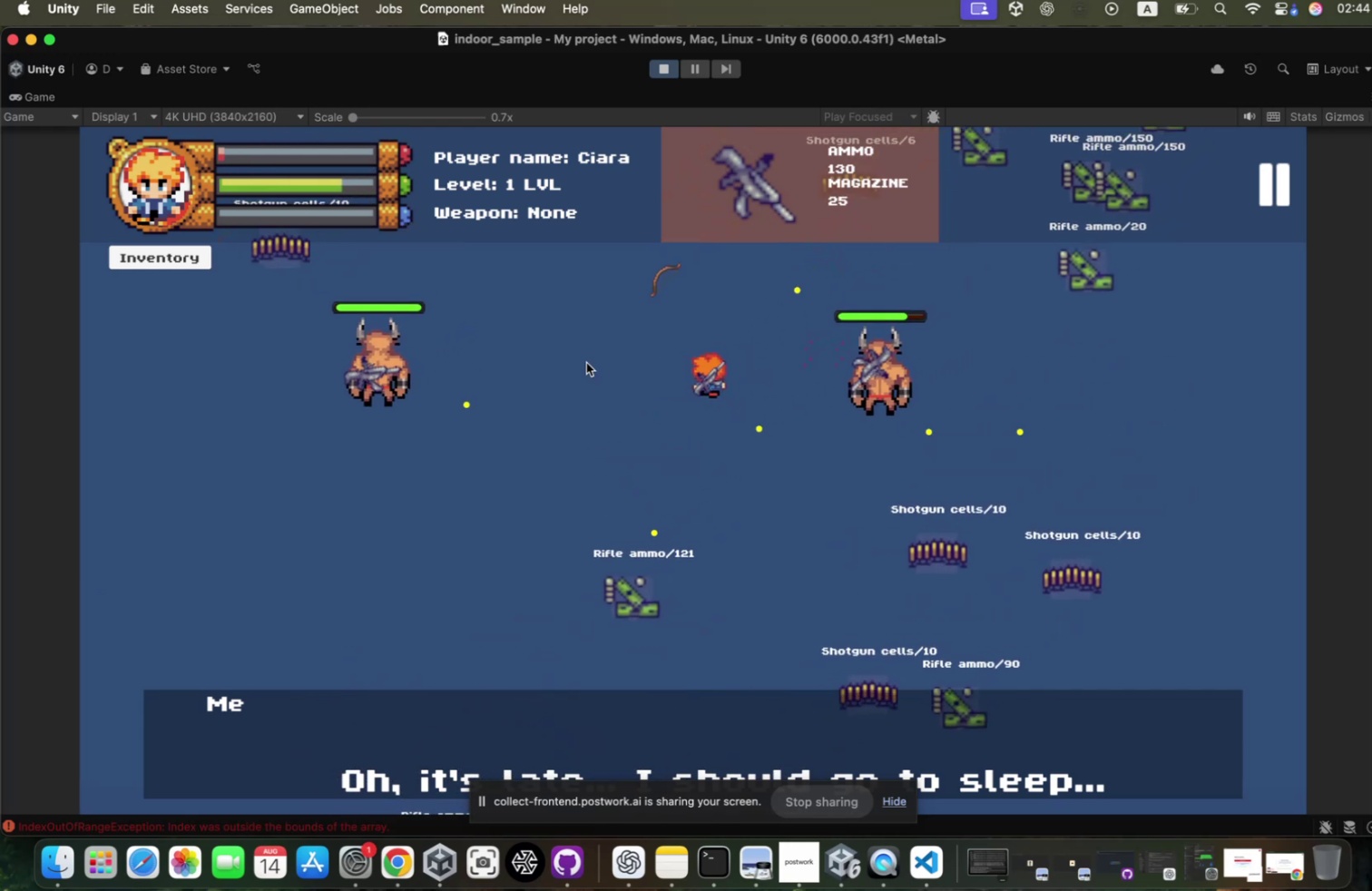 
hold_key(key=W, duration=0.43)
 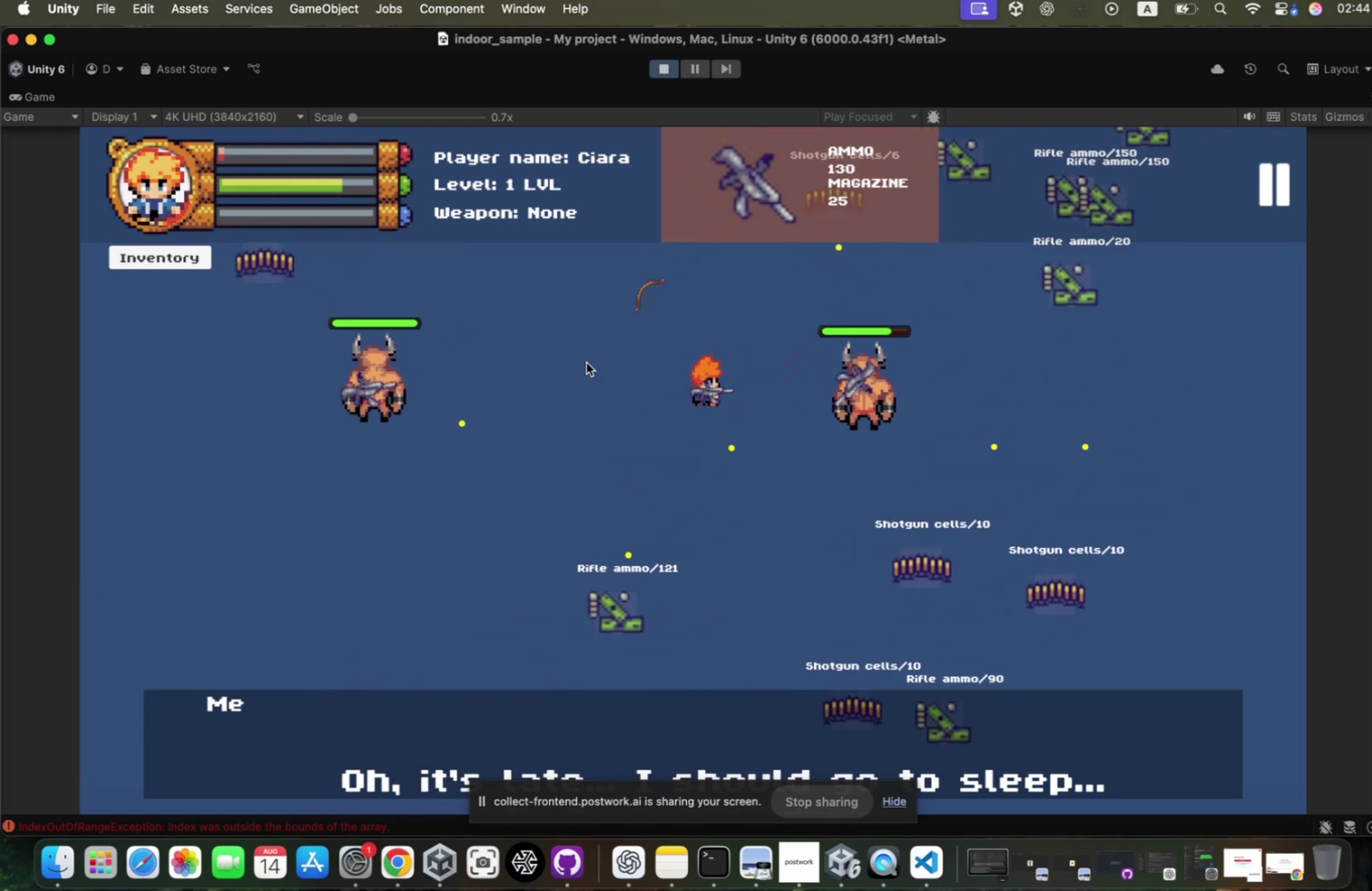 
hold_key(key=D, duration=0.61)
 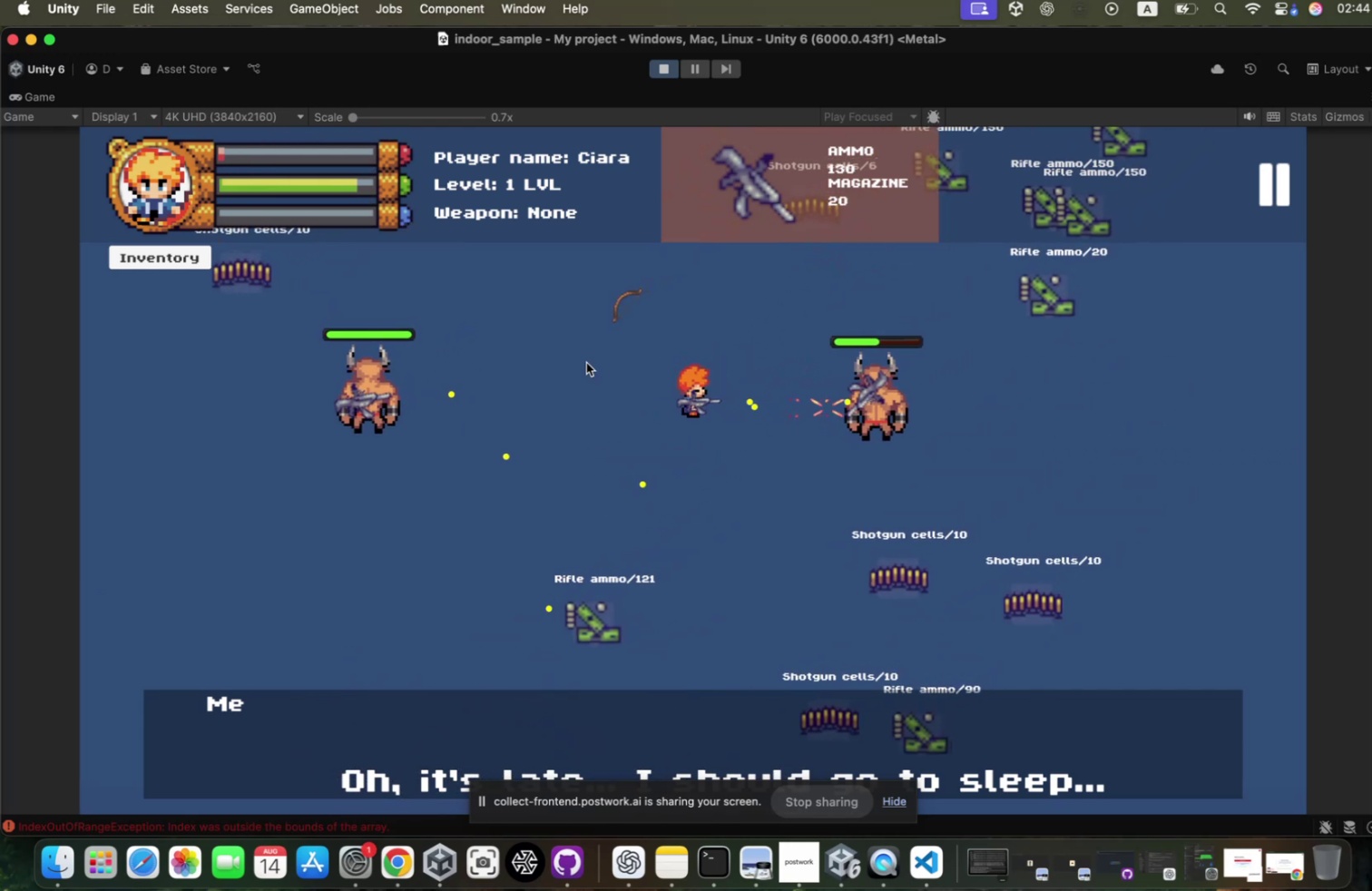 
left_click([581, 367])
 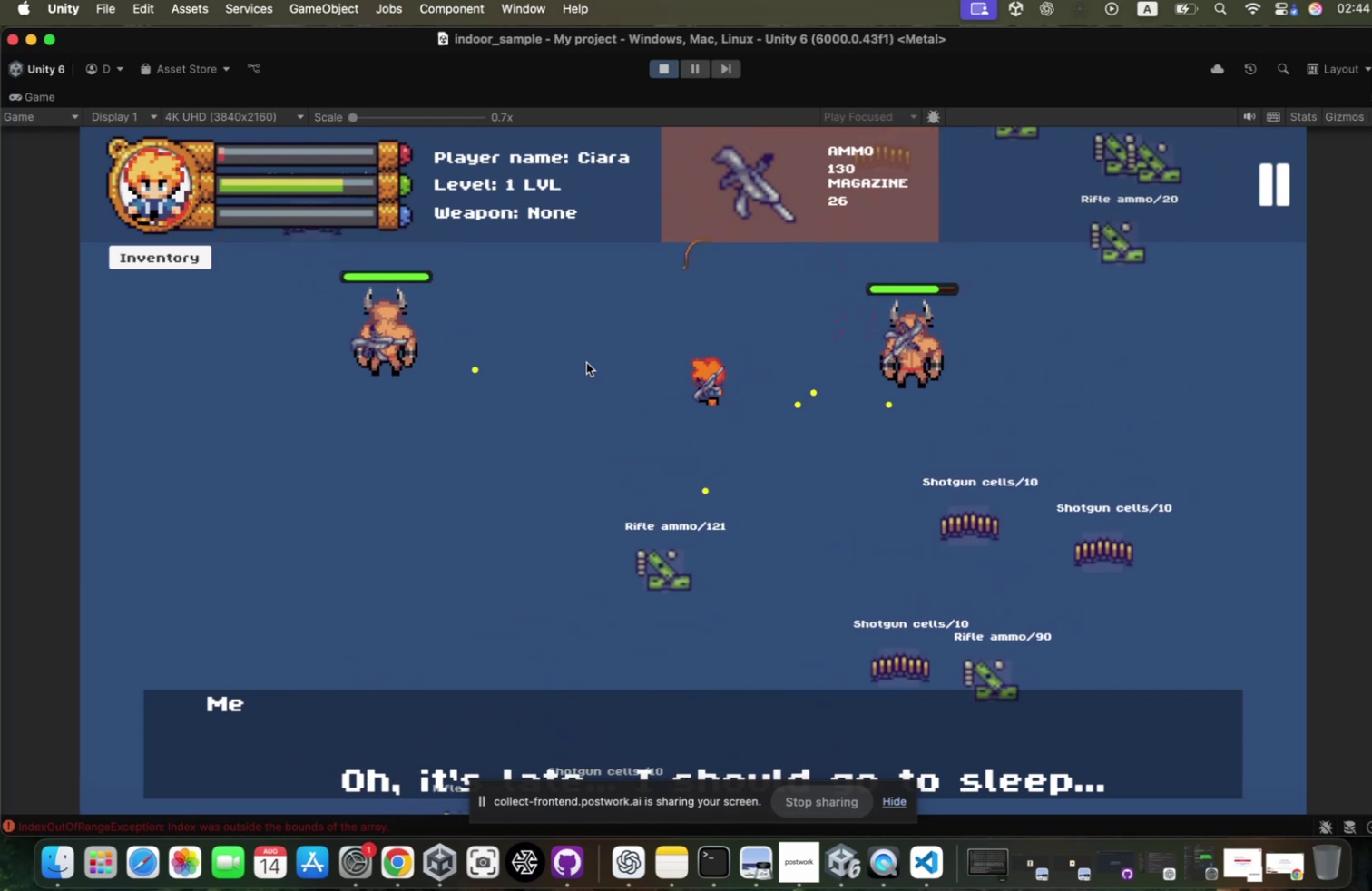 
hold_key(key=W, duration=0.33)
 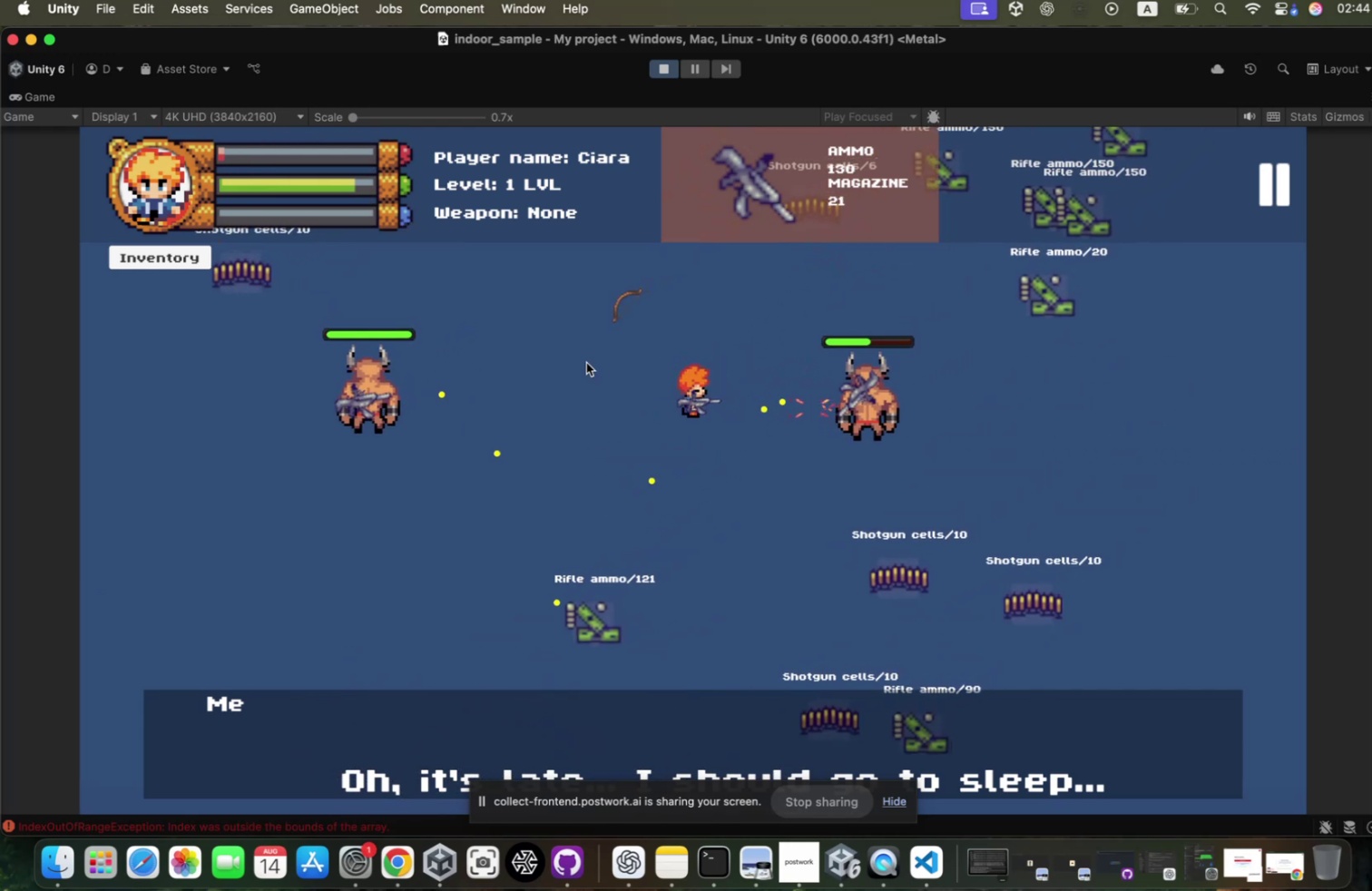 
double_click([581, 367])
 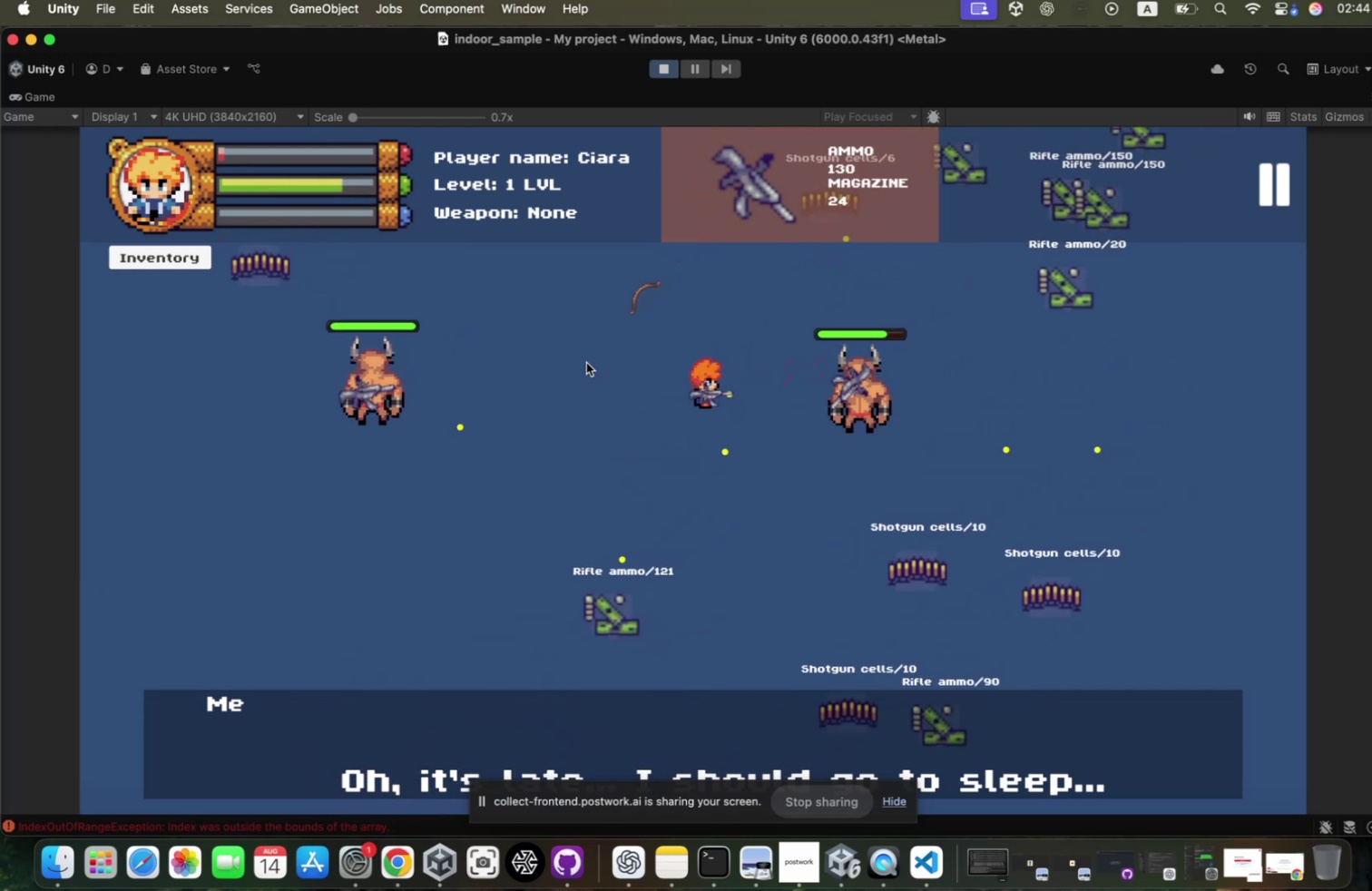 
key(D)
 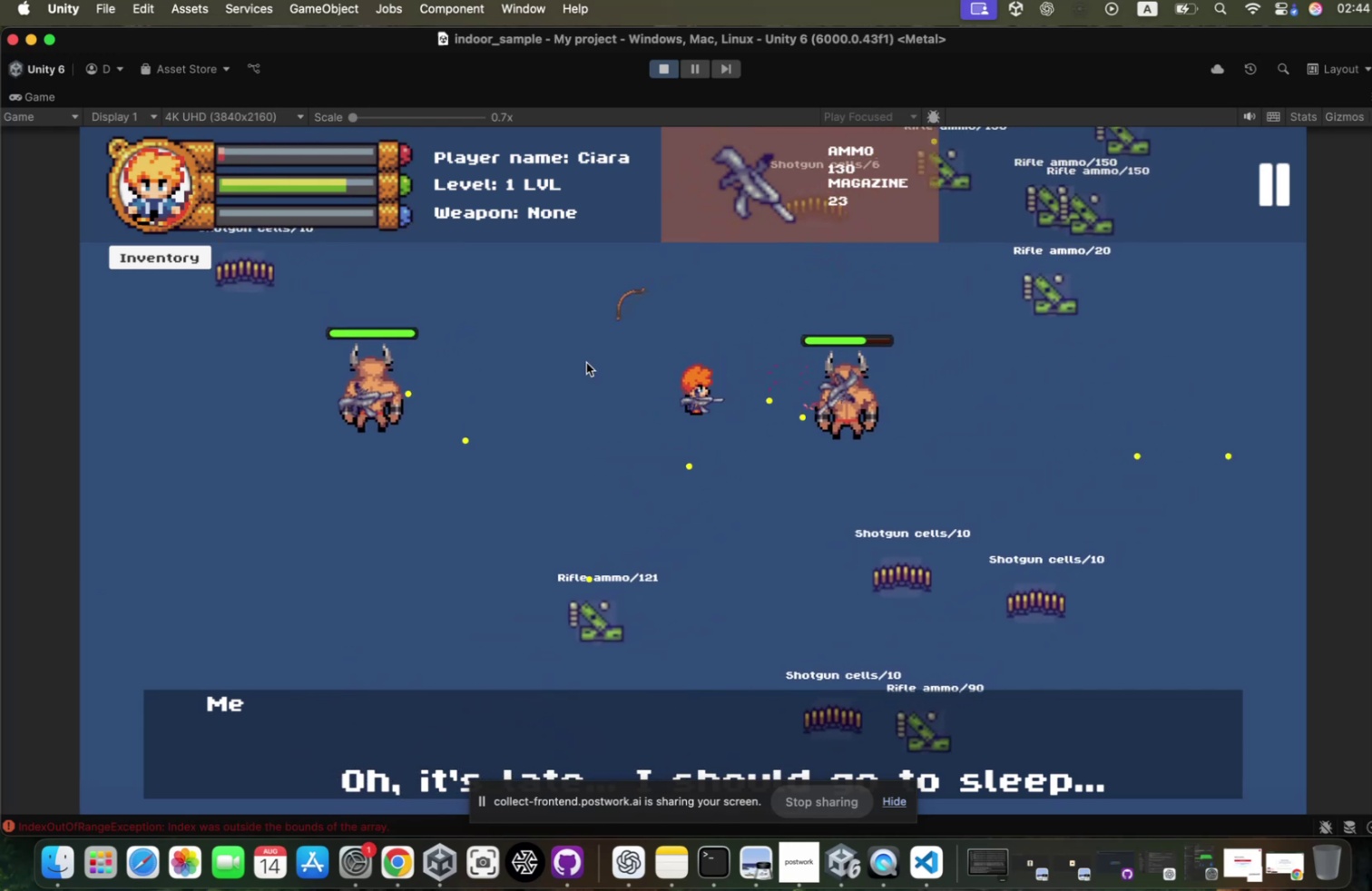 
double_click([581, 367])
 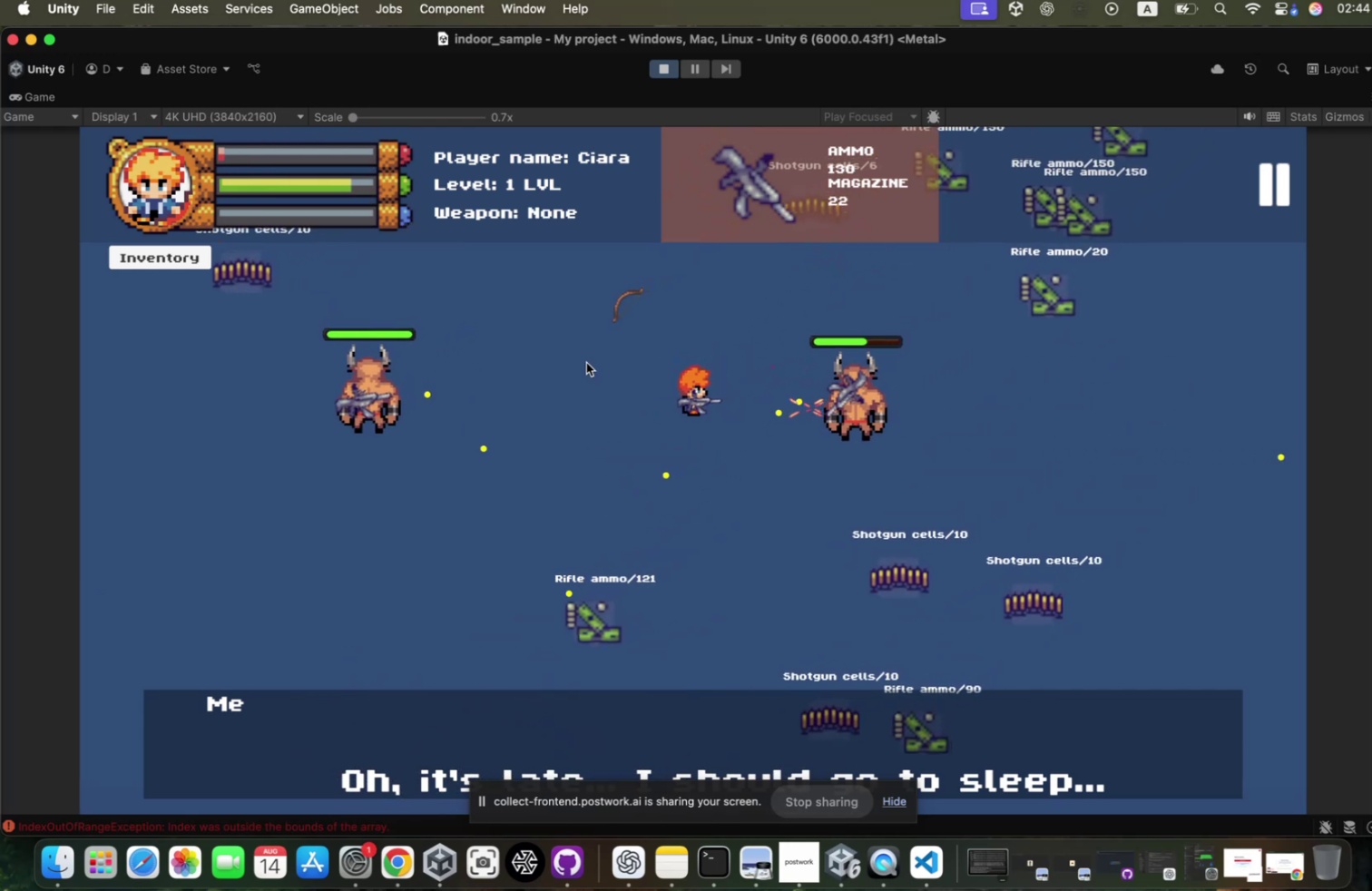 
triple_click([581, 367])
 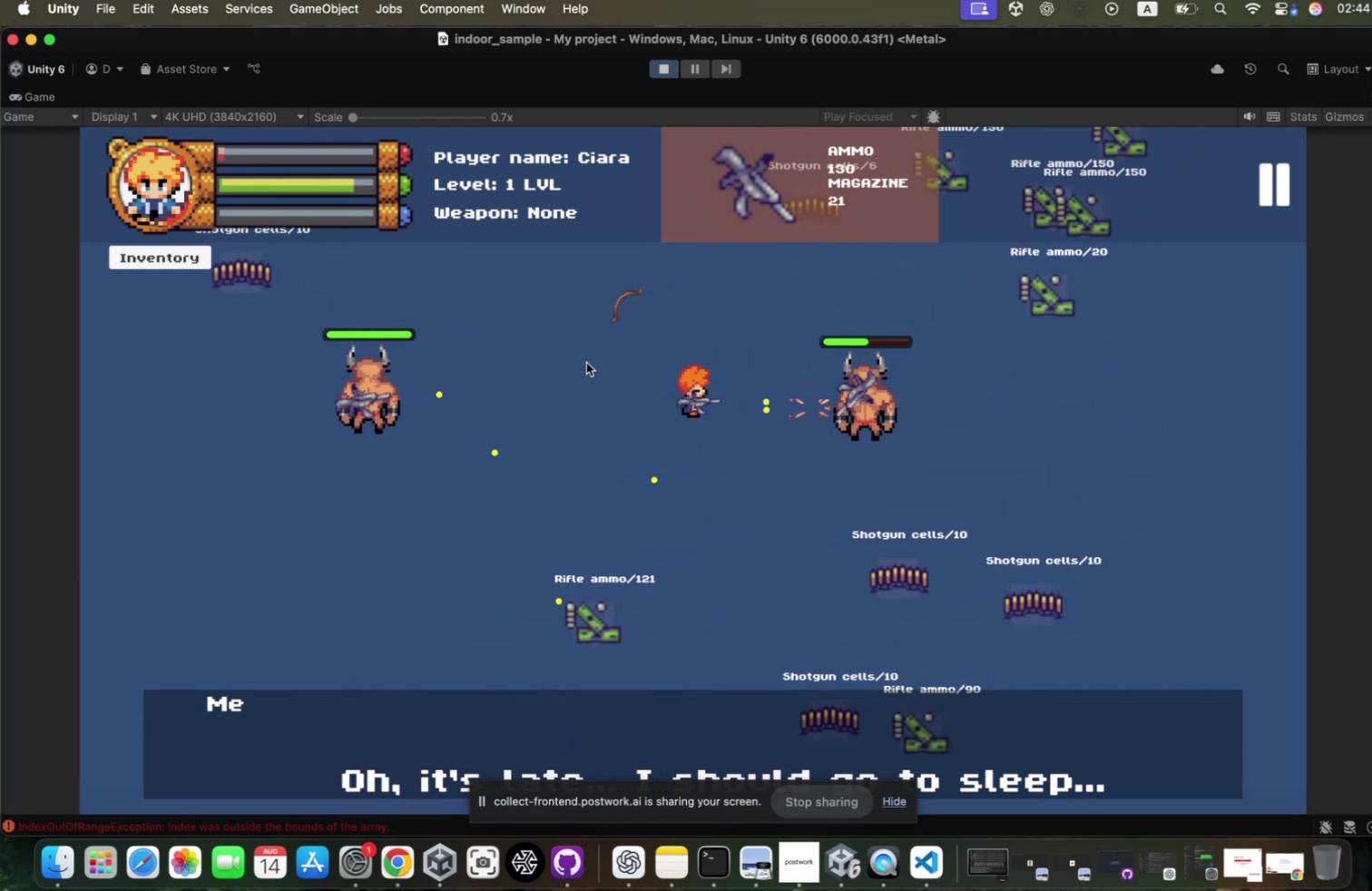 
triple_click([581, 367])
 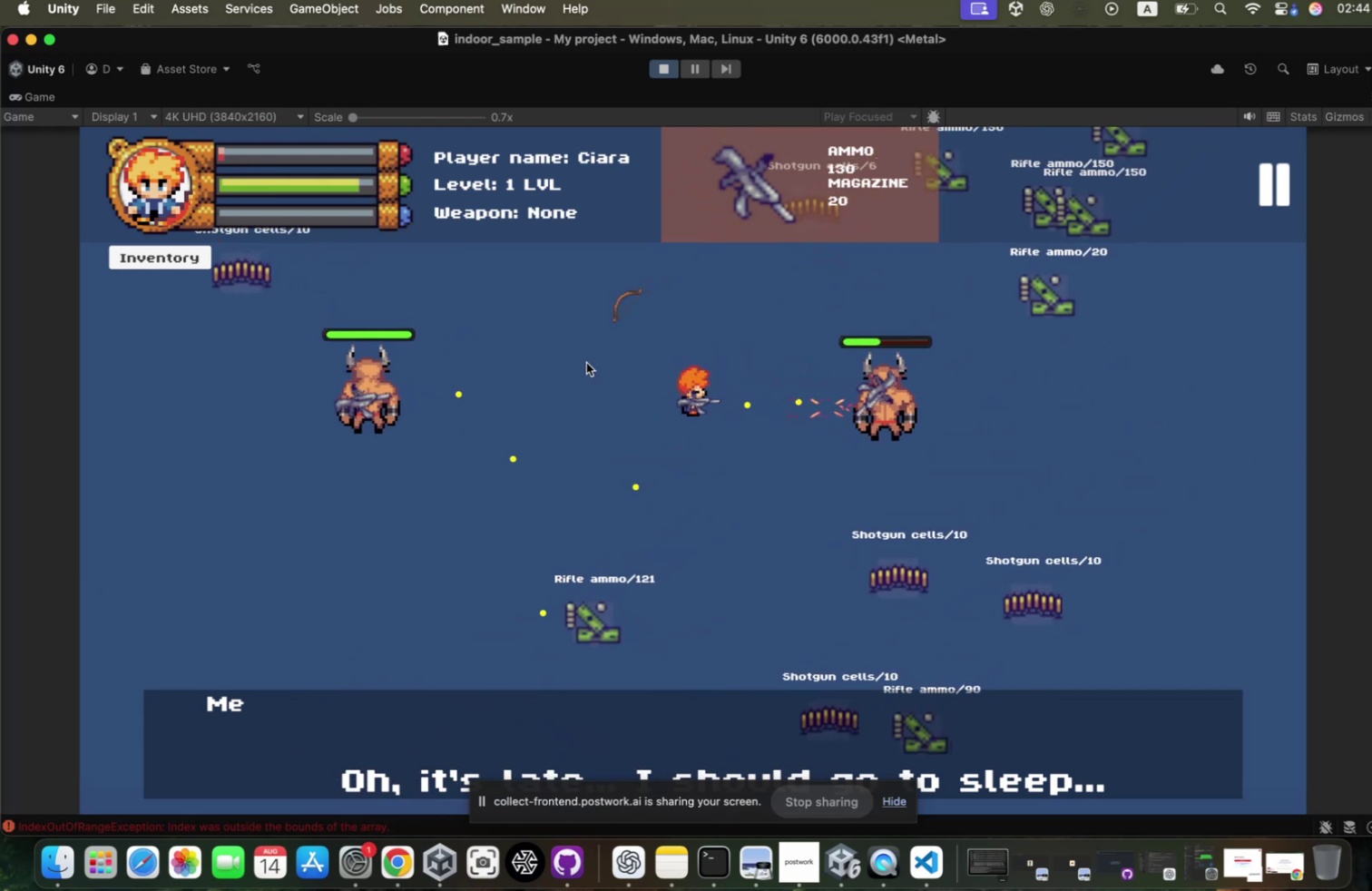 
triple_click([581, 367])
 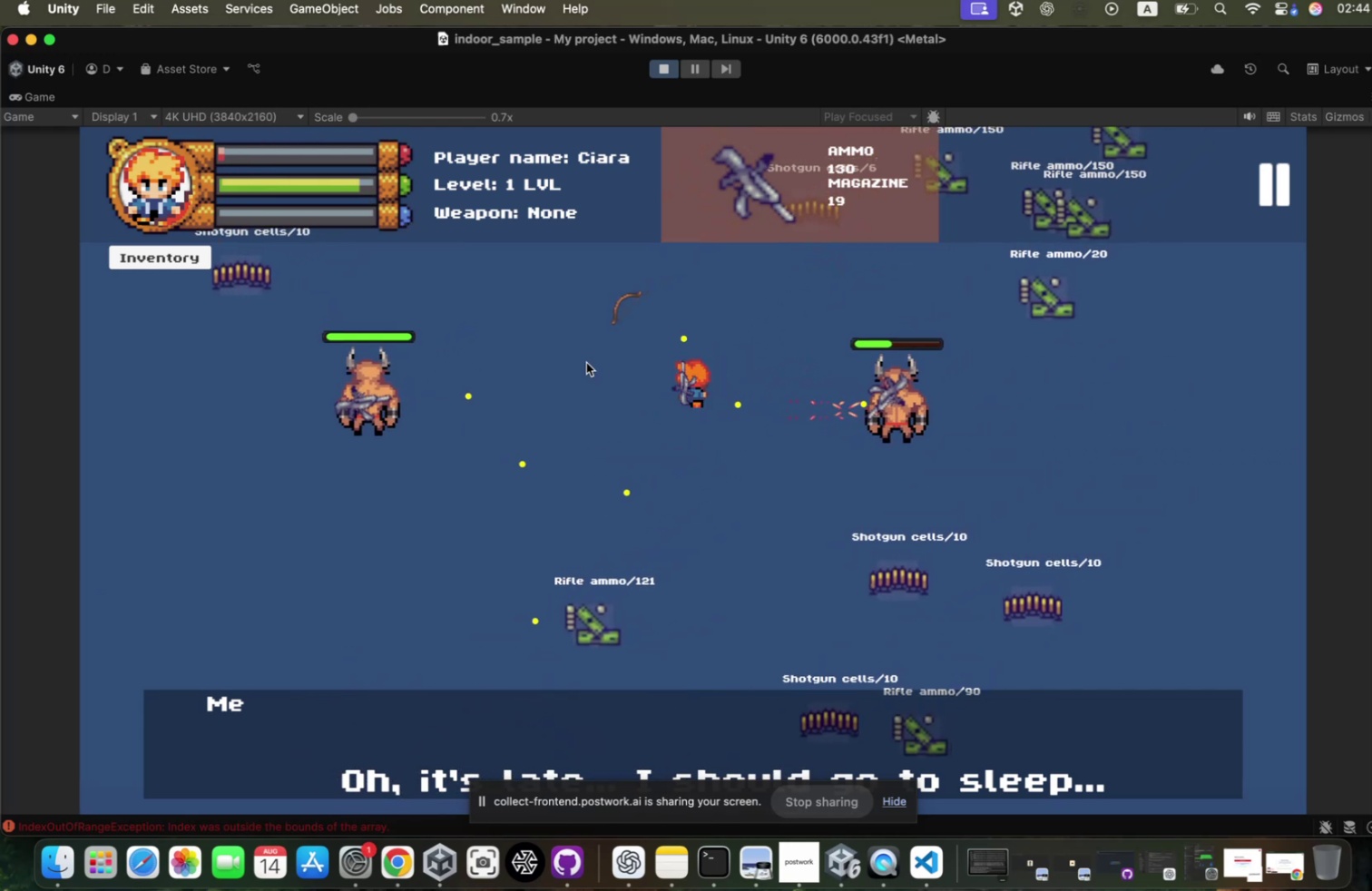 
hold_key(key=W, duration=0.51)
 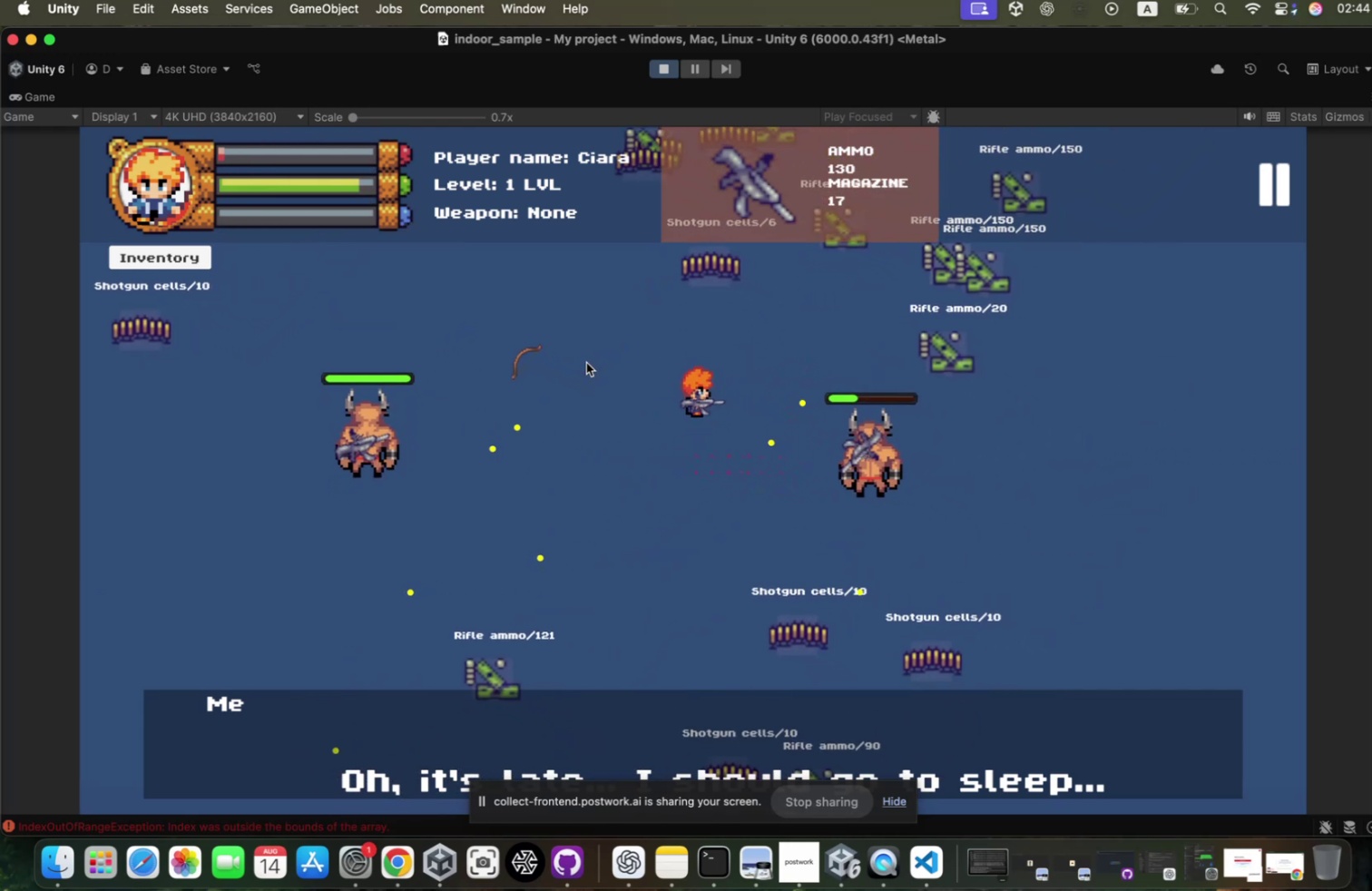 
triple_click([581, 367])
 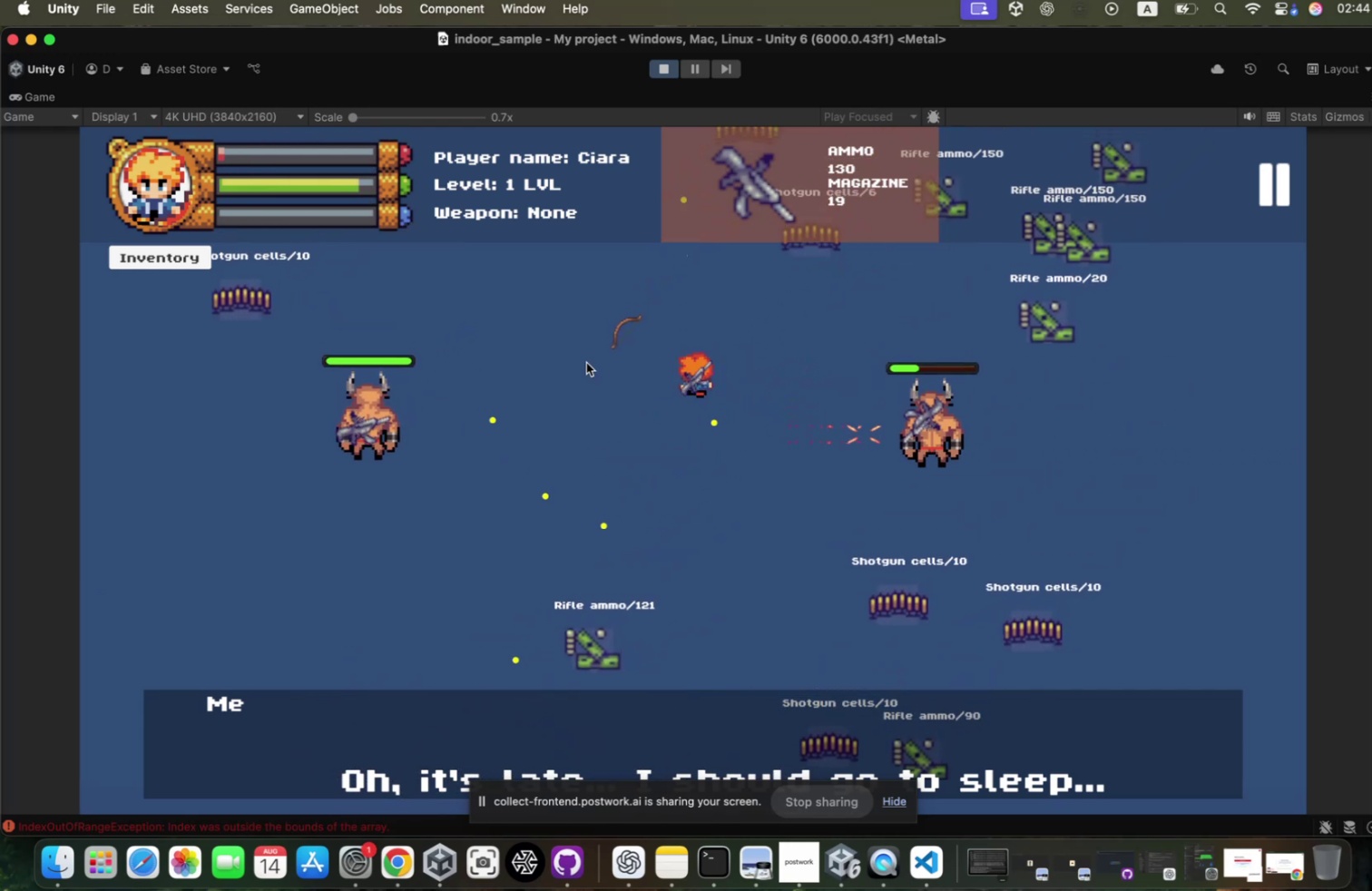 
hold_key(key=D, duration=0.46)
 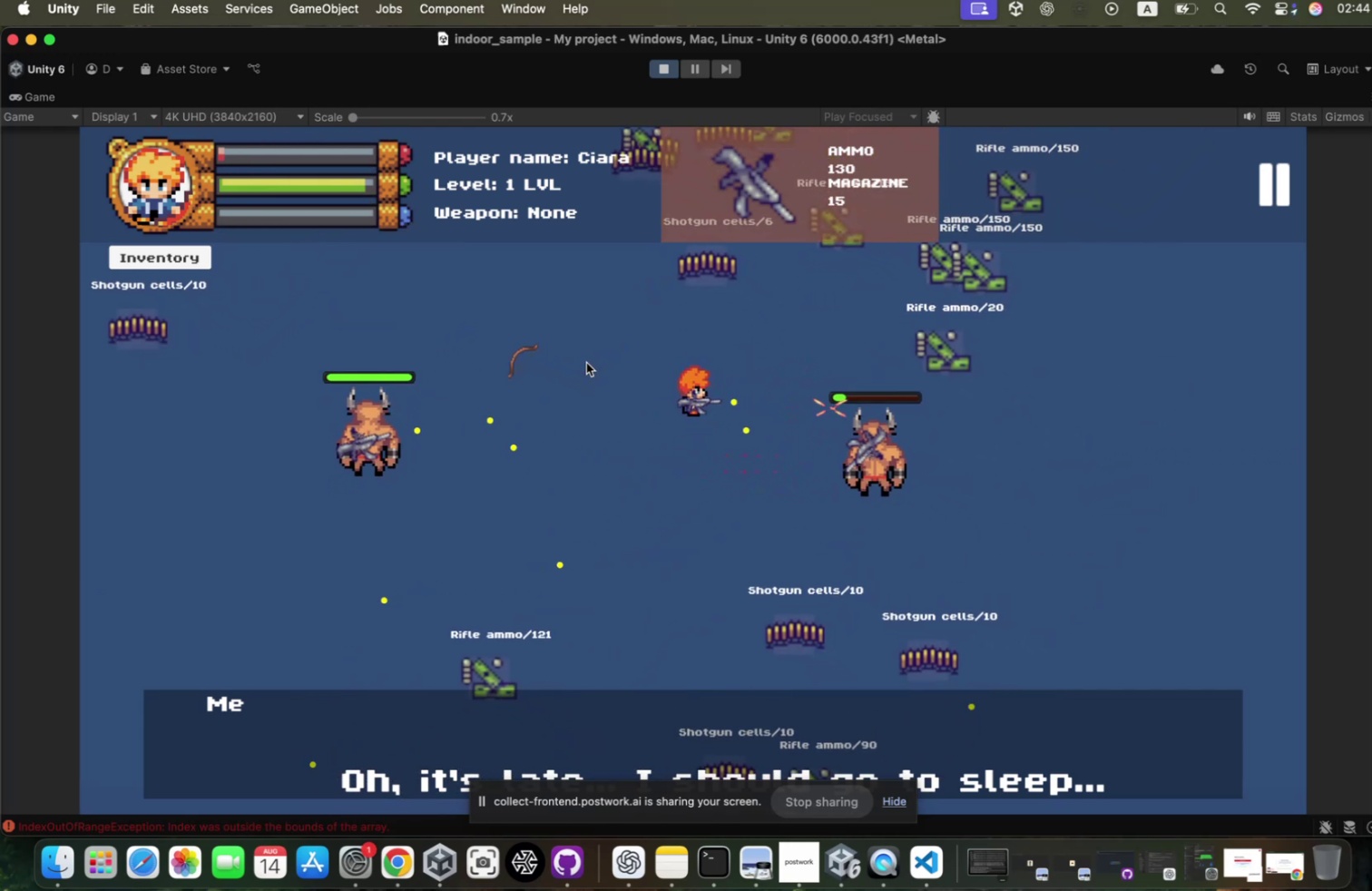 
type(sd)
 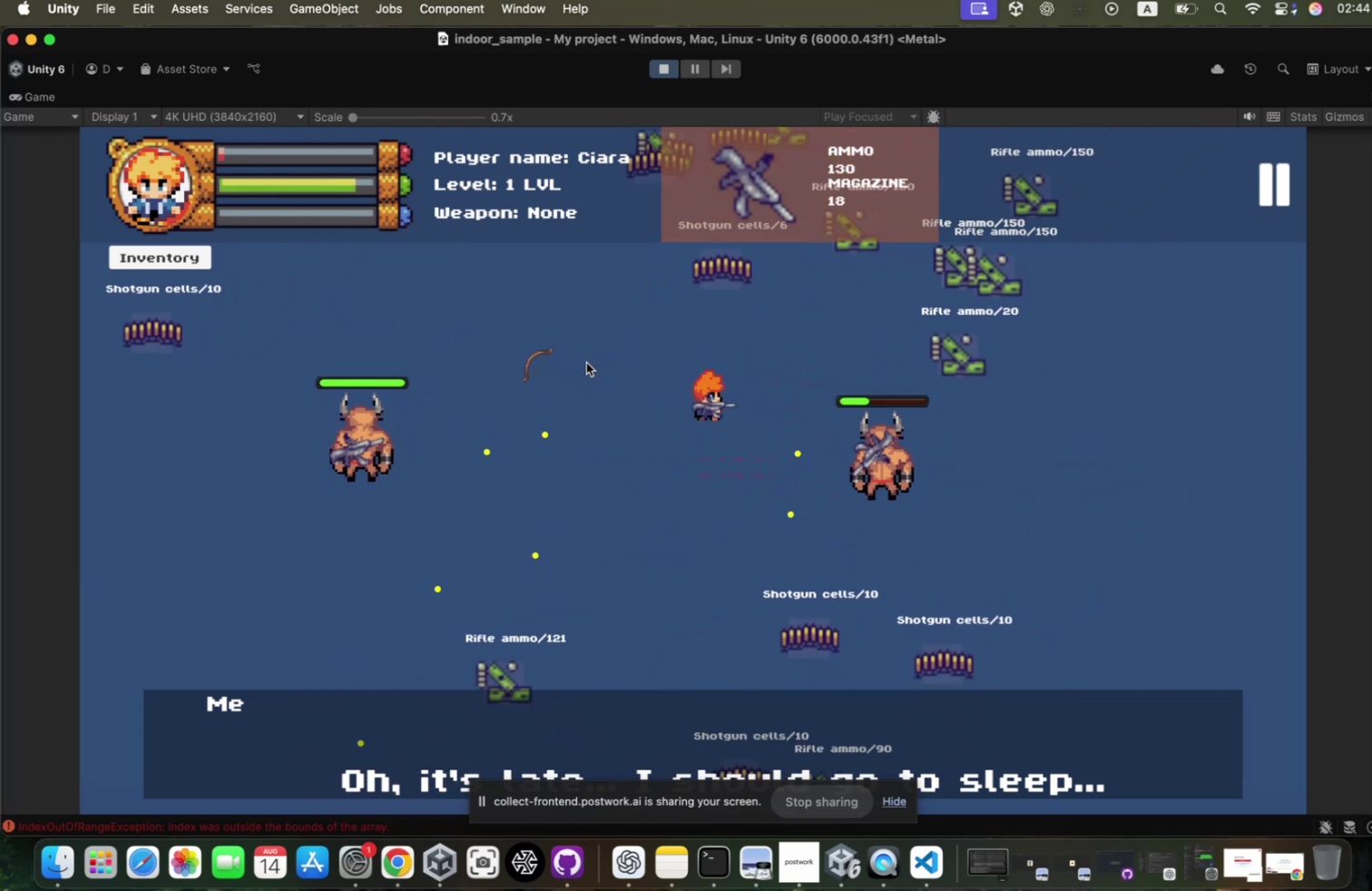 
left_click([581, 367])
 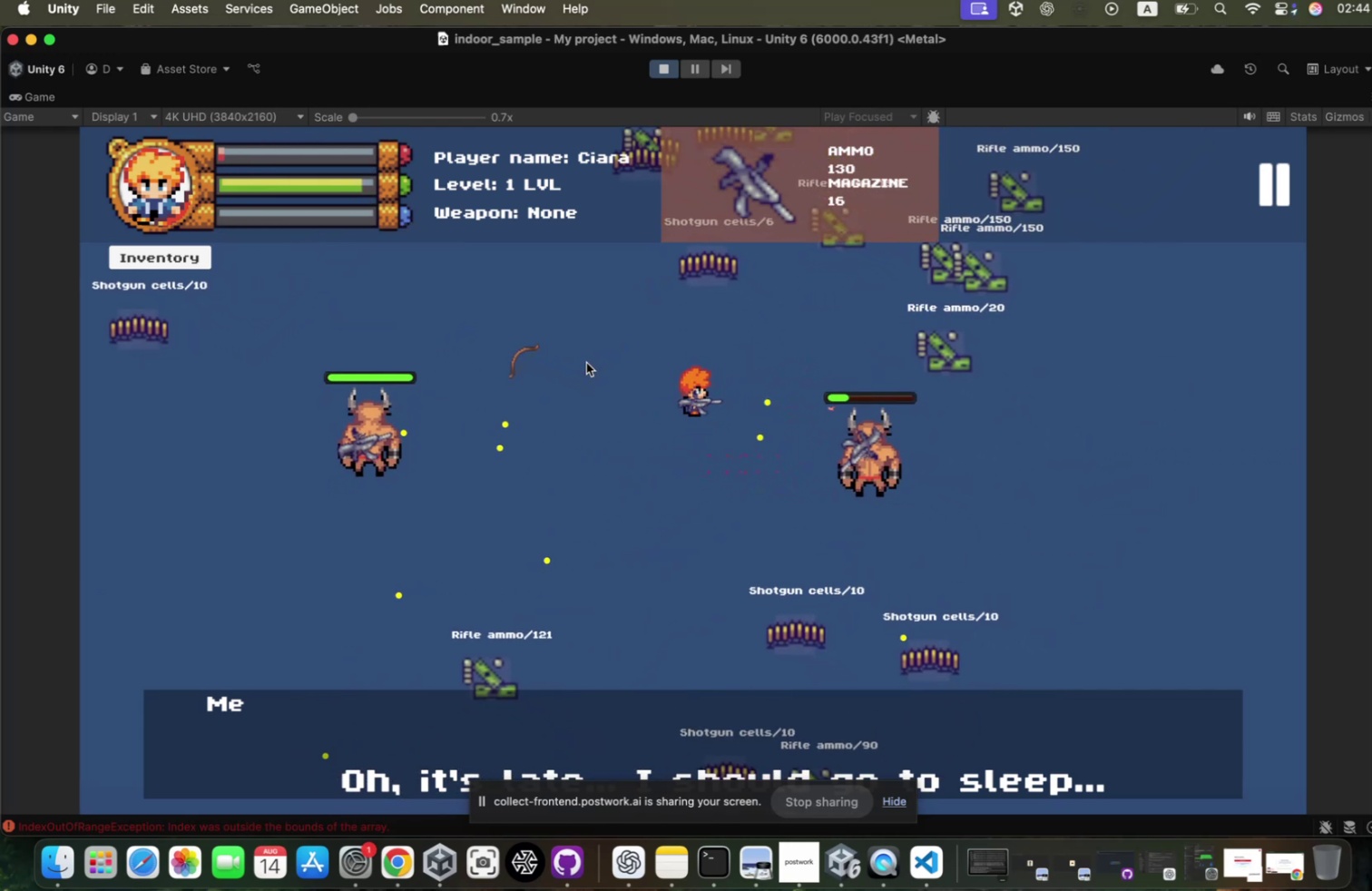 
double_click([581, 367])
 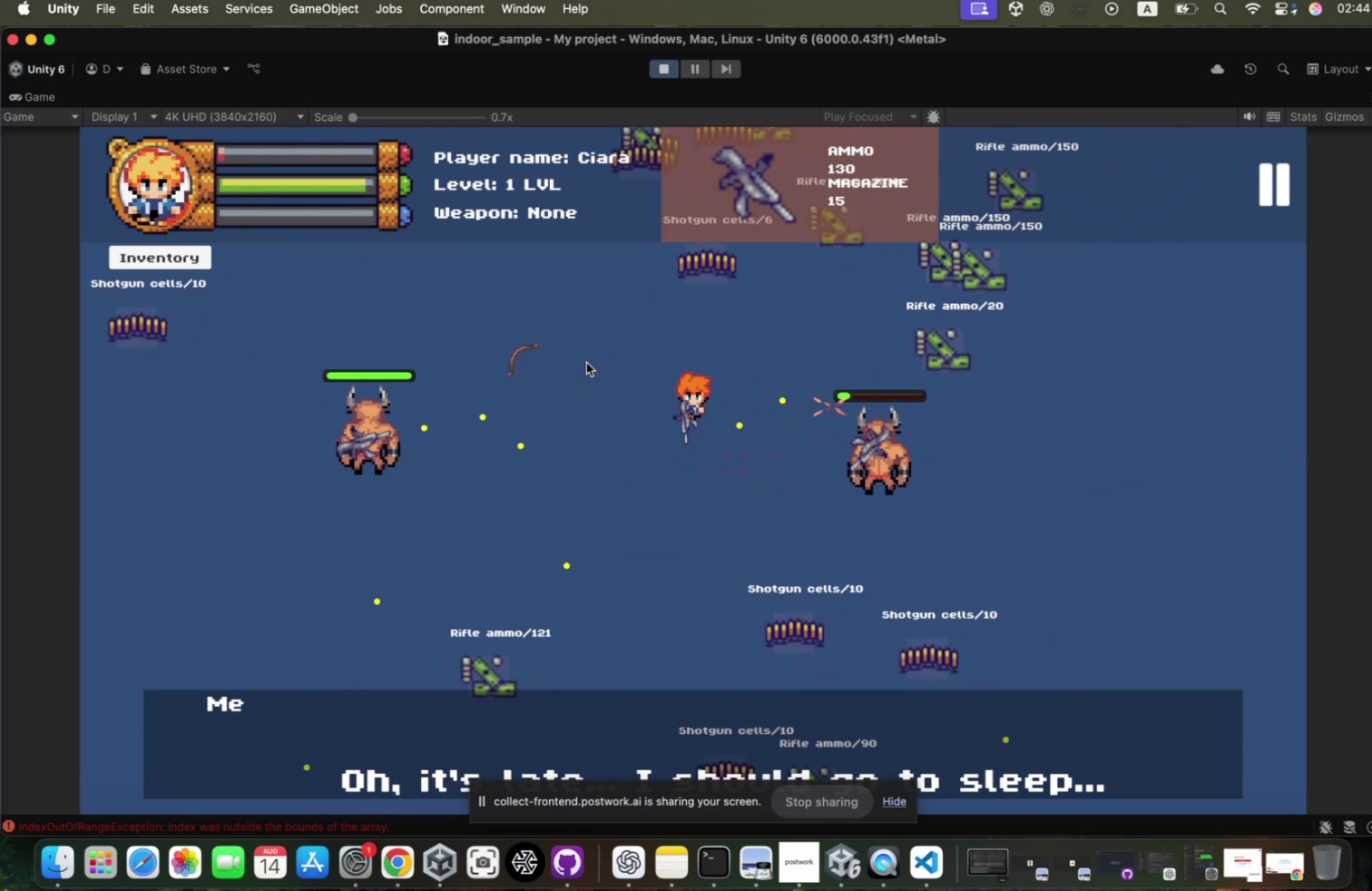 
hold_key(key=S, duration=0.51)
 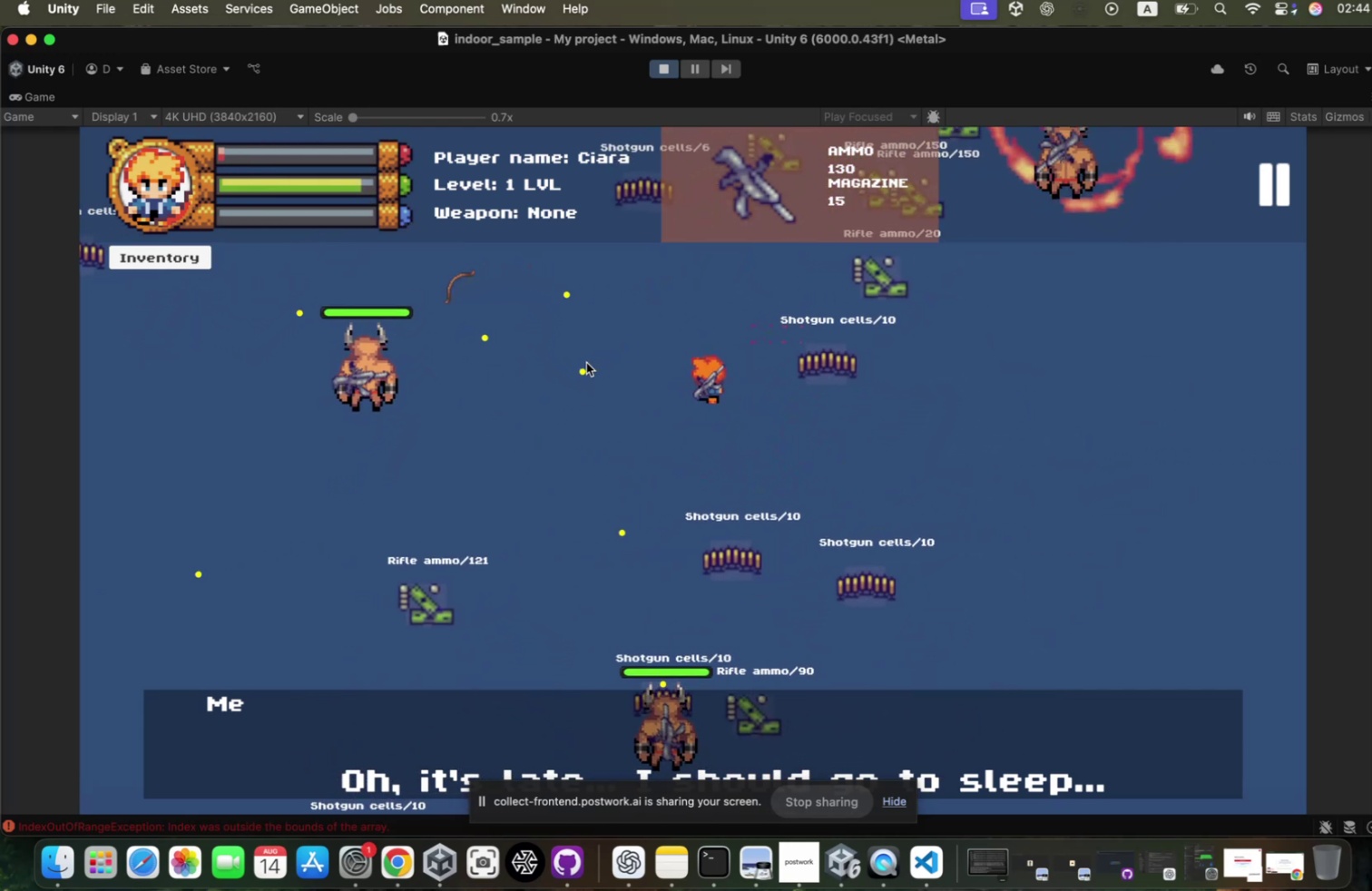 
left_click([581, 367])
 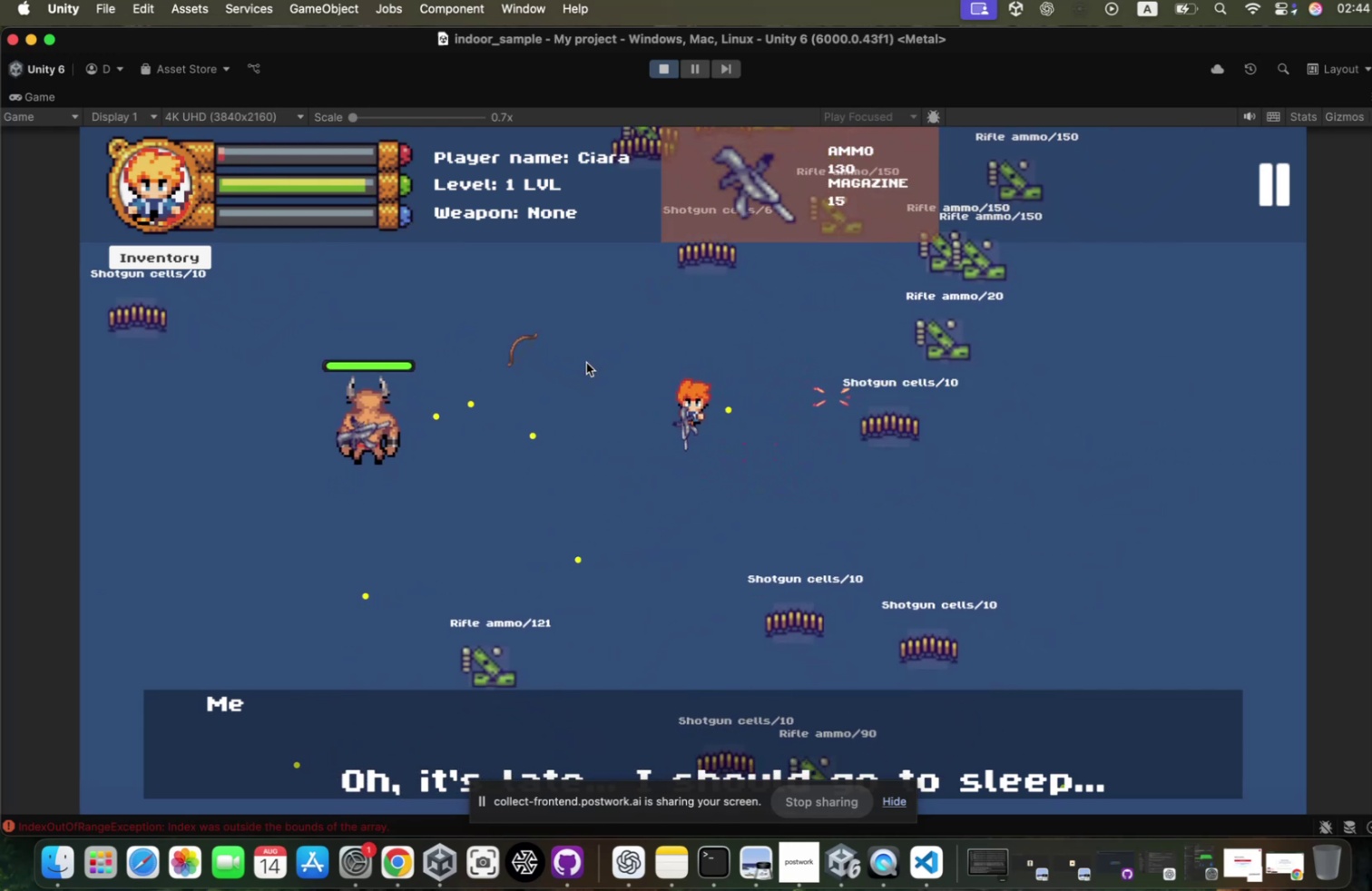 
key(A)
 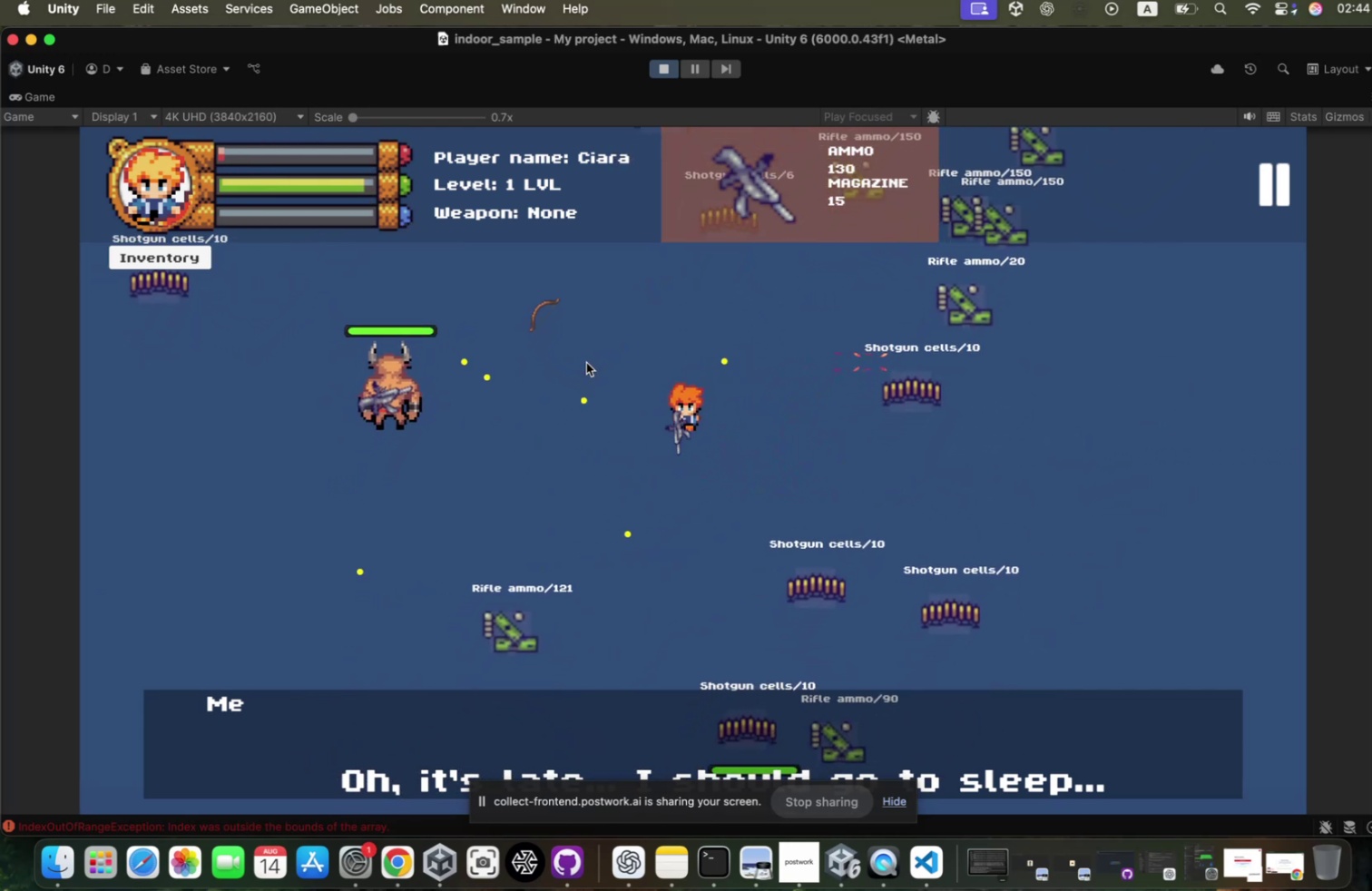 
hold_key(key=D, duration=2.95)
 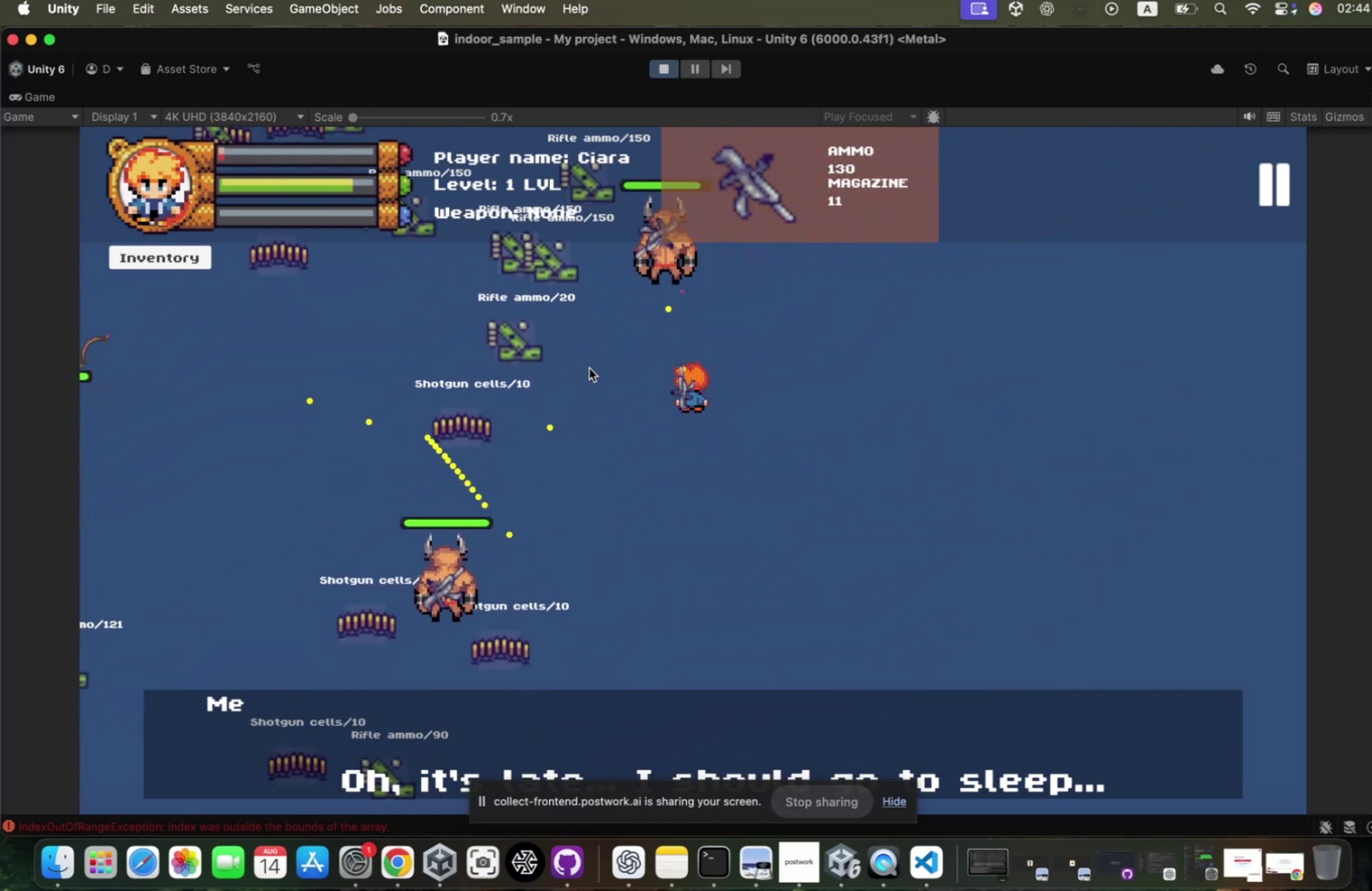 
hold_key(key=W, duration=0.38)
 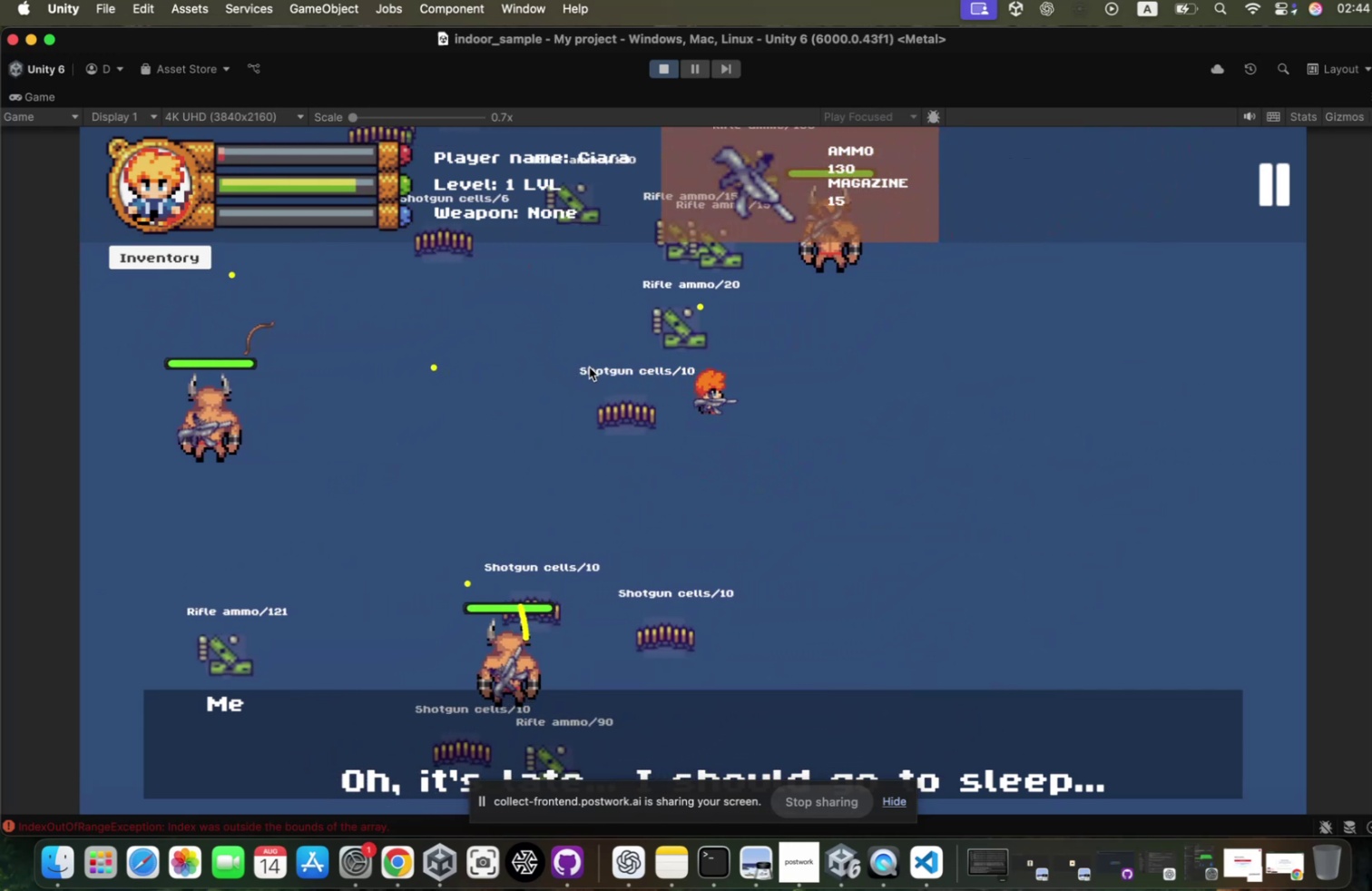 
hold_key(key=W, duration=0.35)
 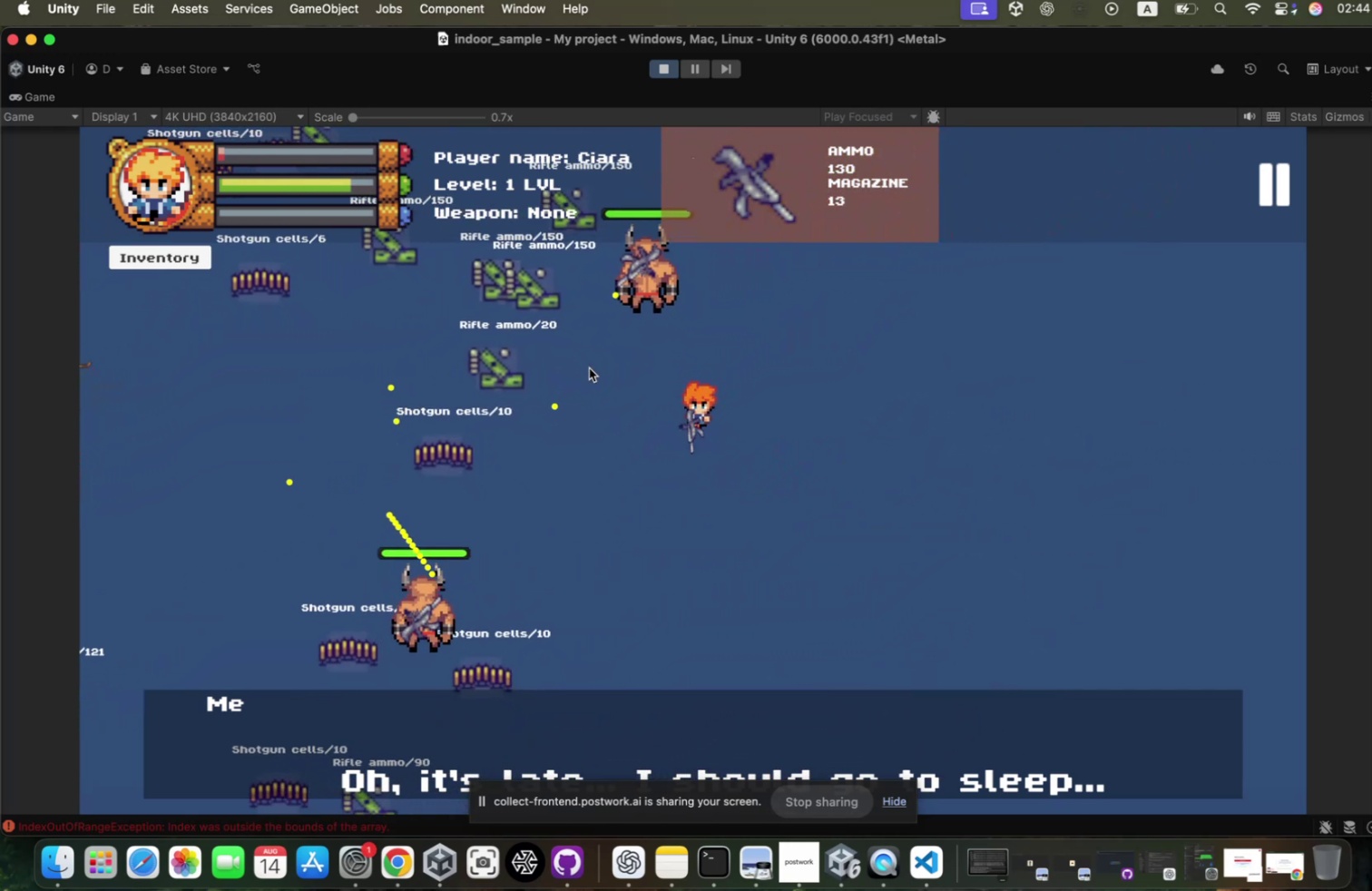 
left_click([583, 372])
 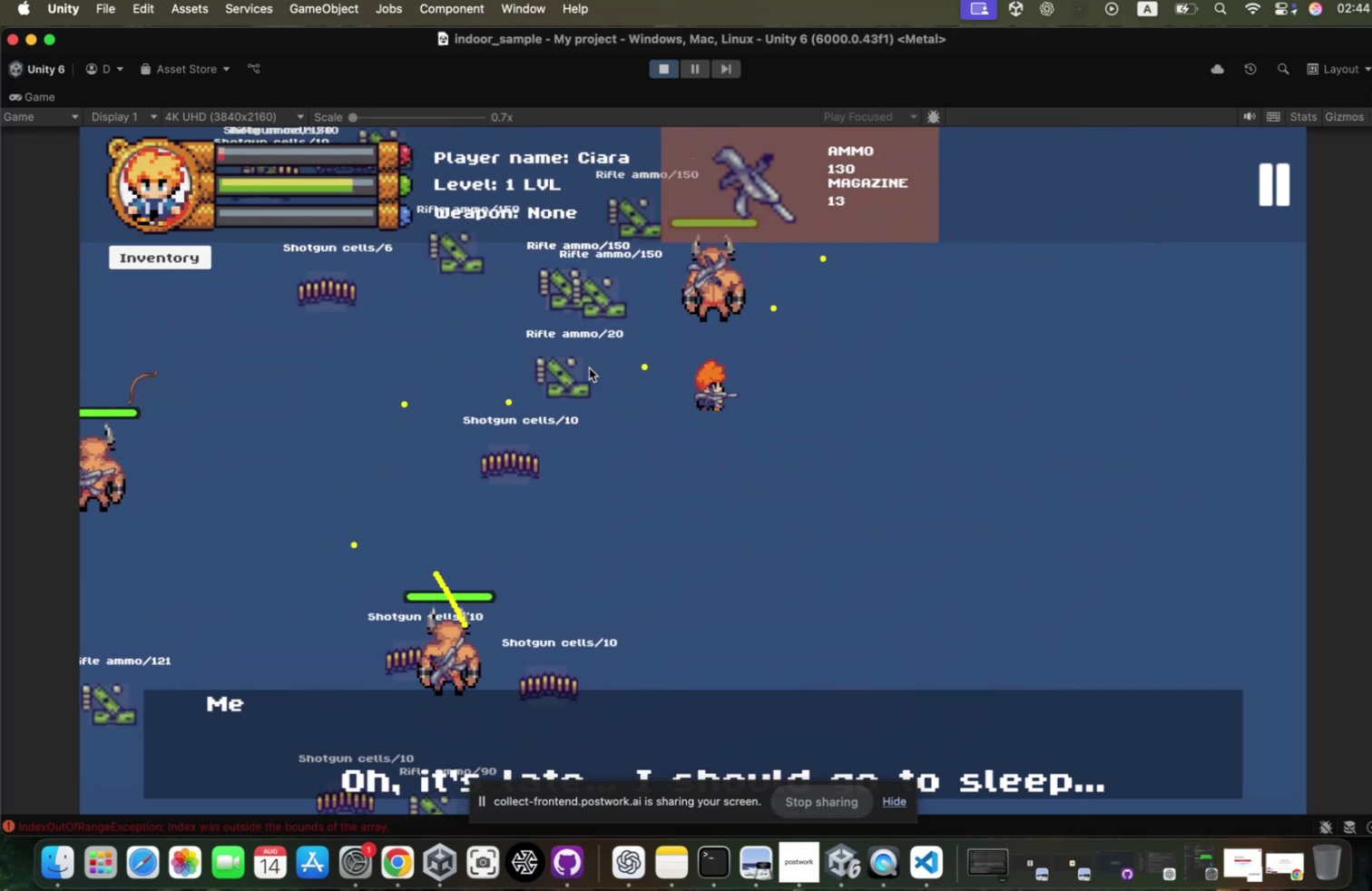 
double_click([583, 372])
 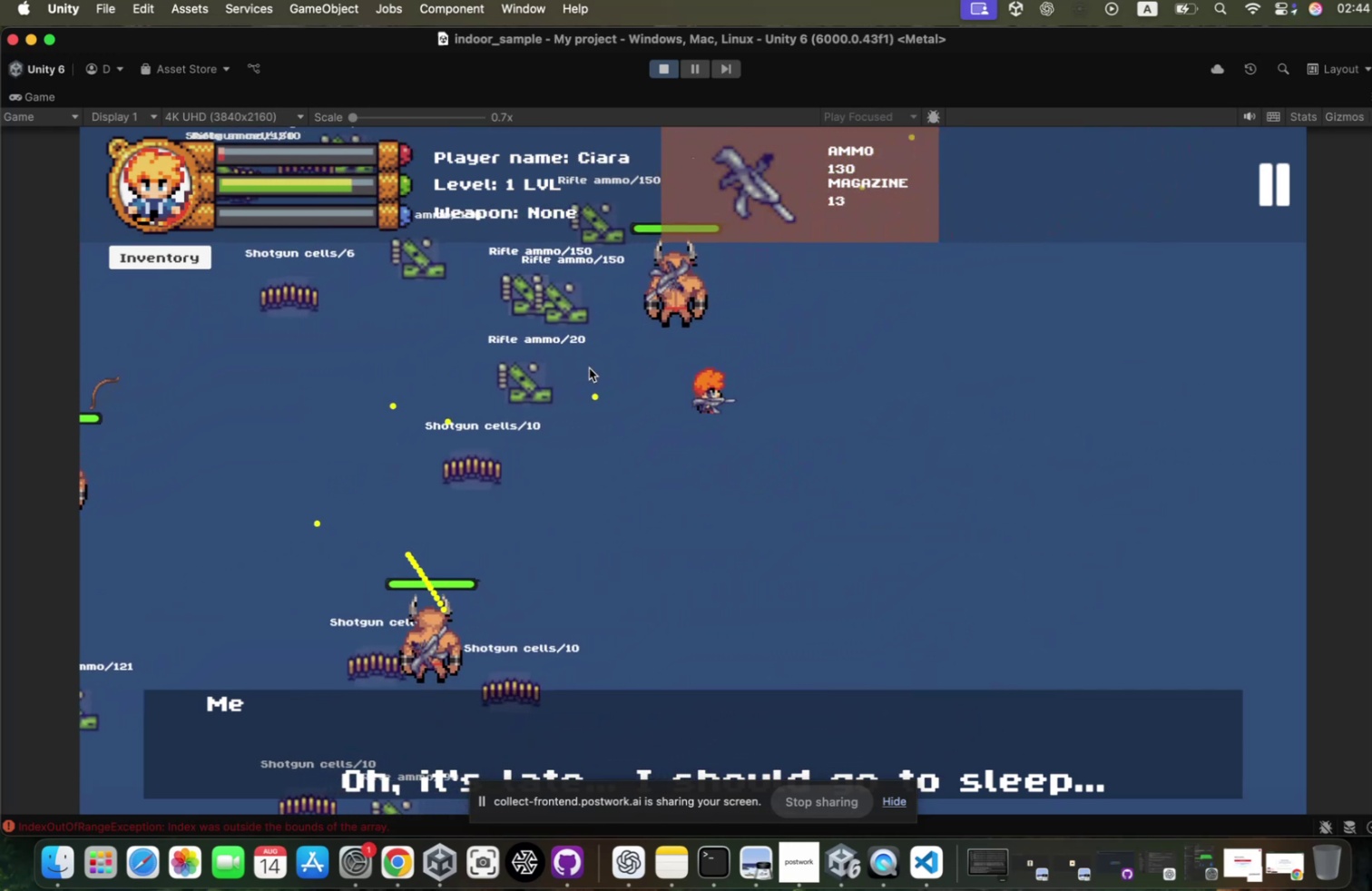 
hold_key(key=S, duration=0.32)
 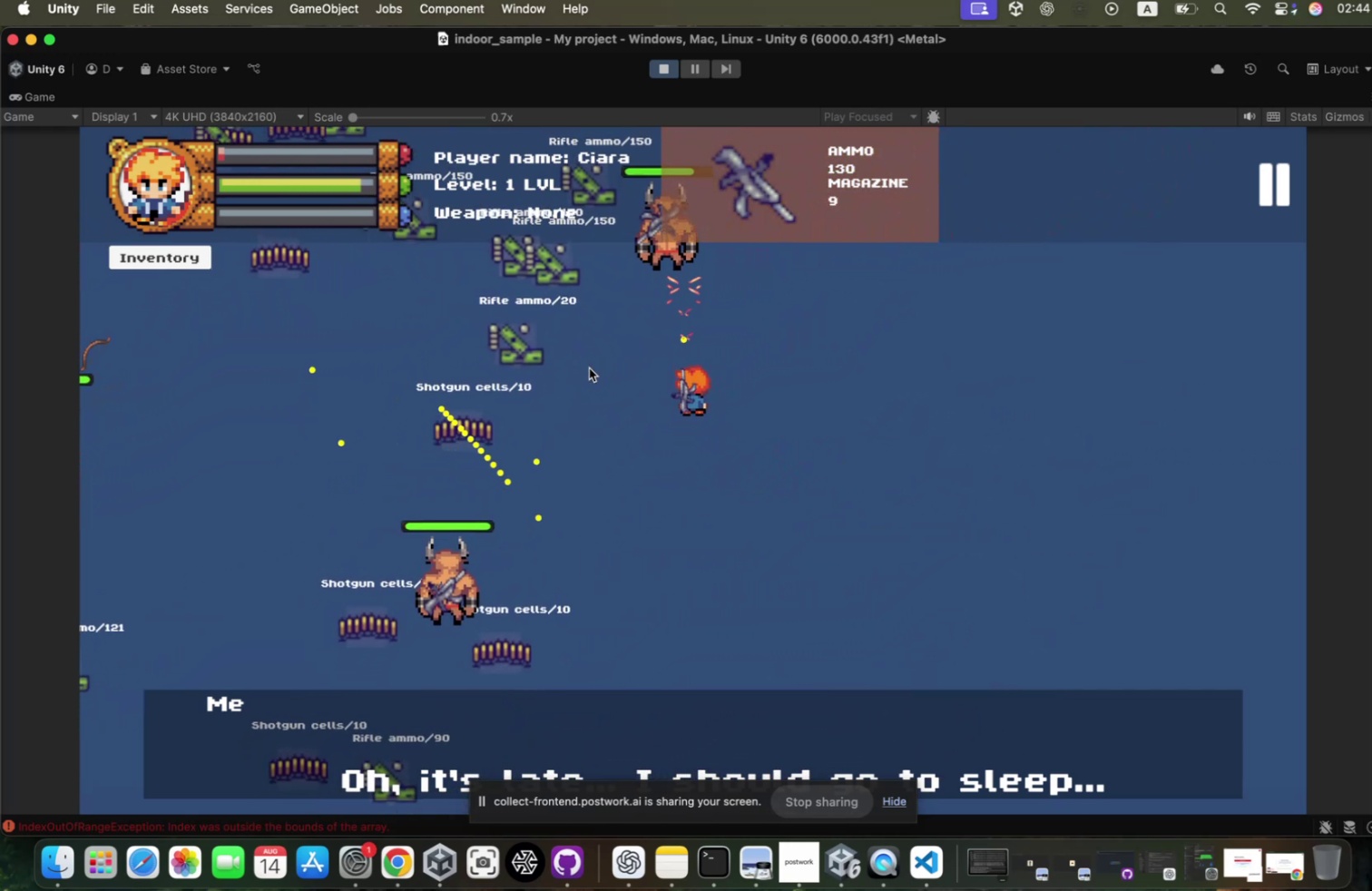 
type(aw)
 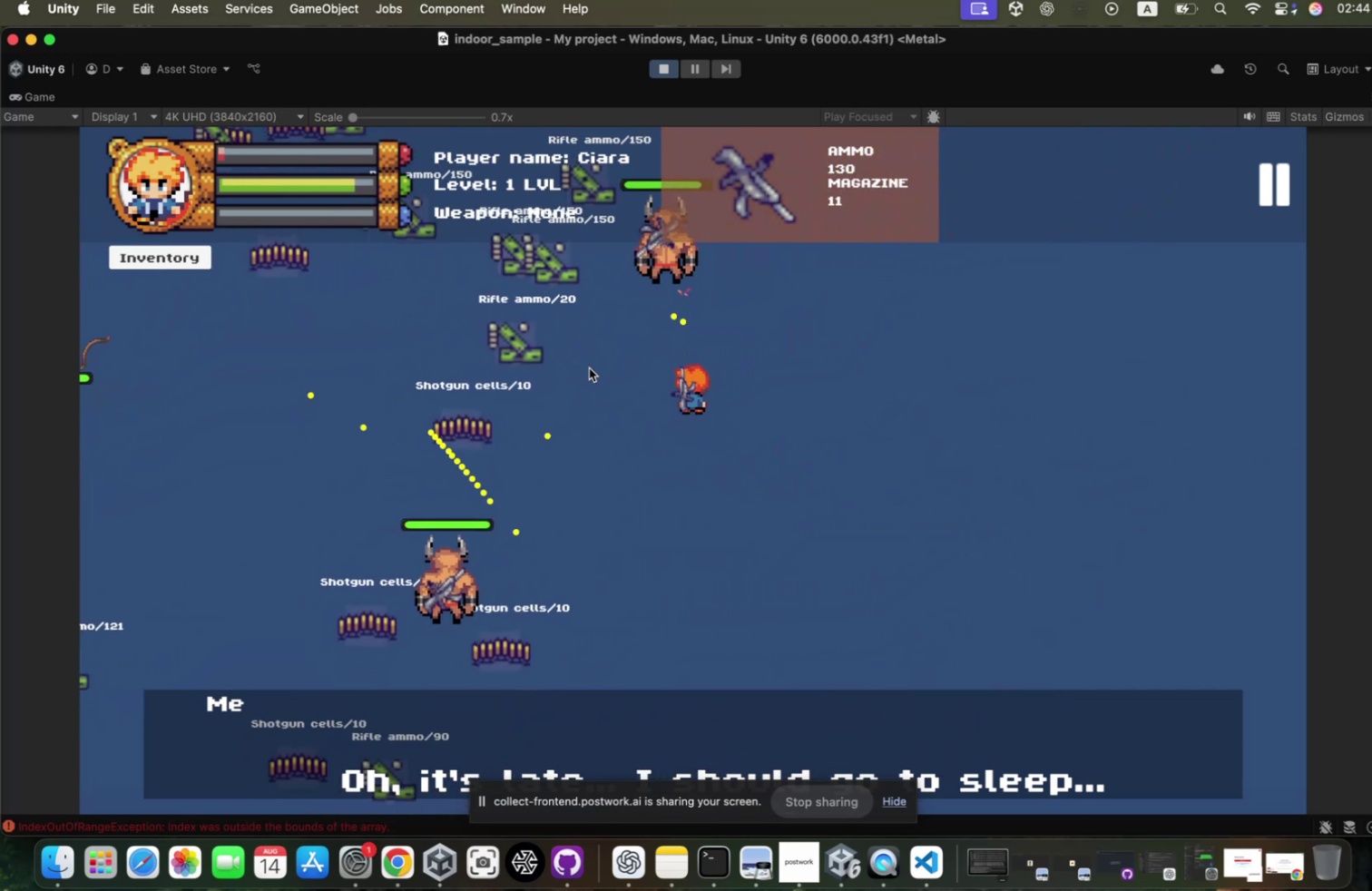 
double_click([583, 372])
 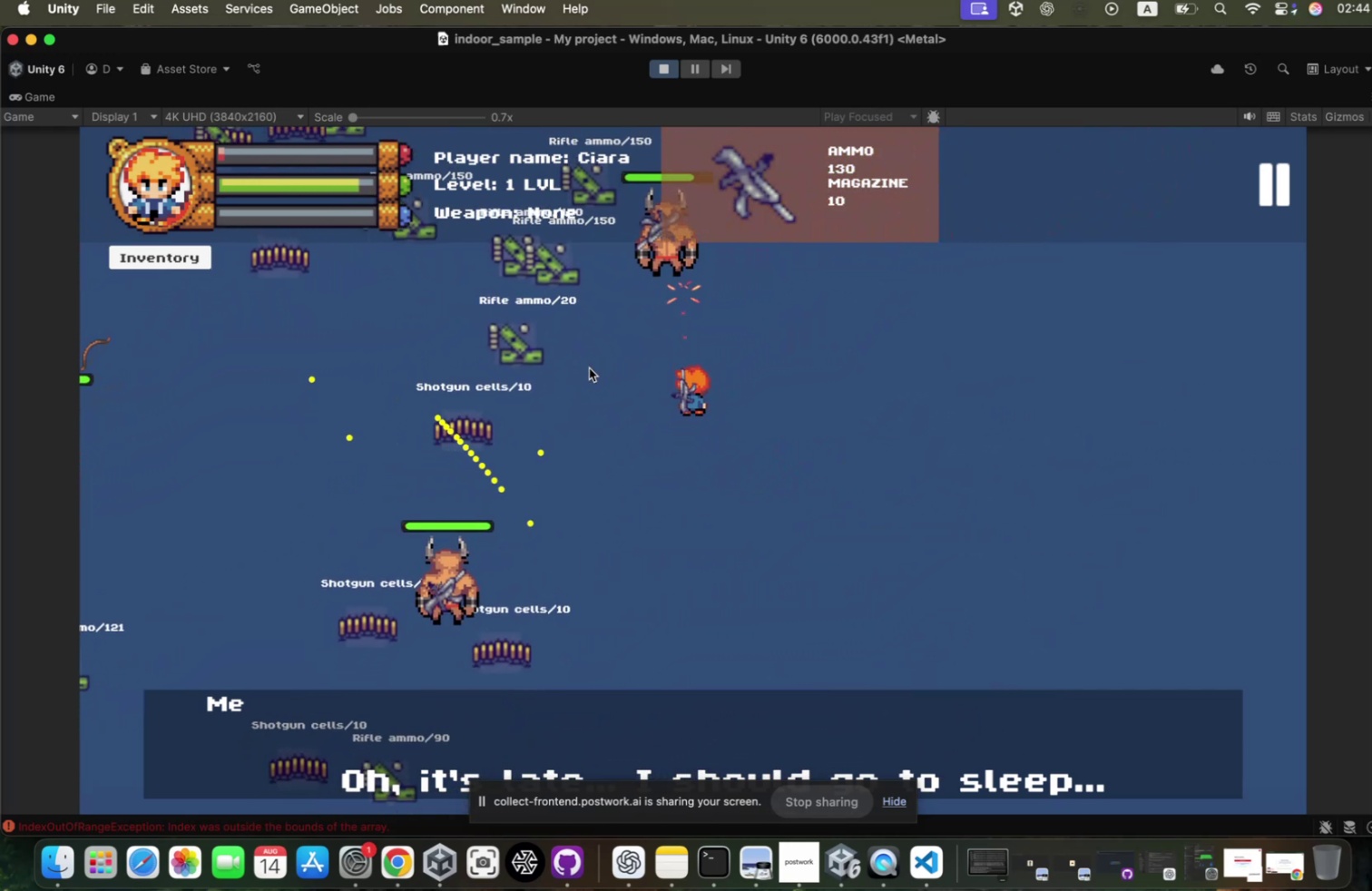 
triple_click([583, 372])
 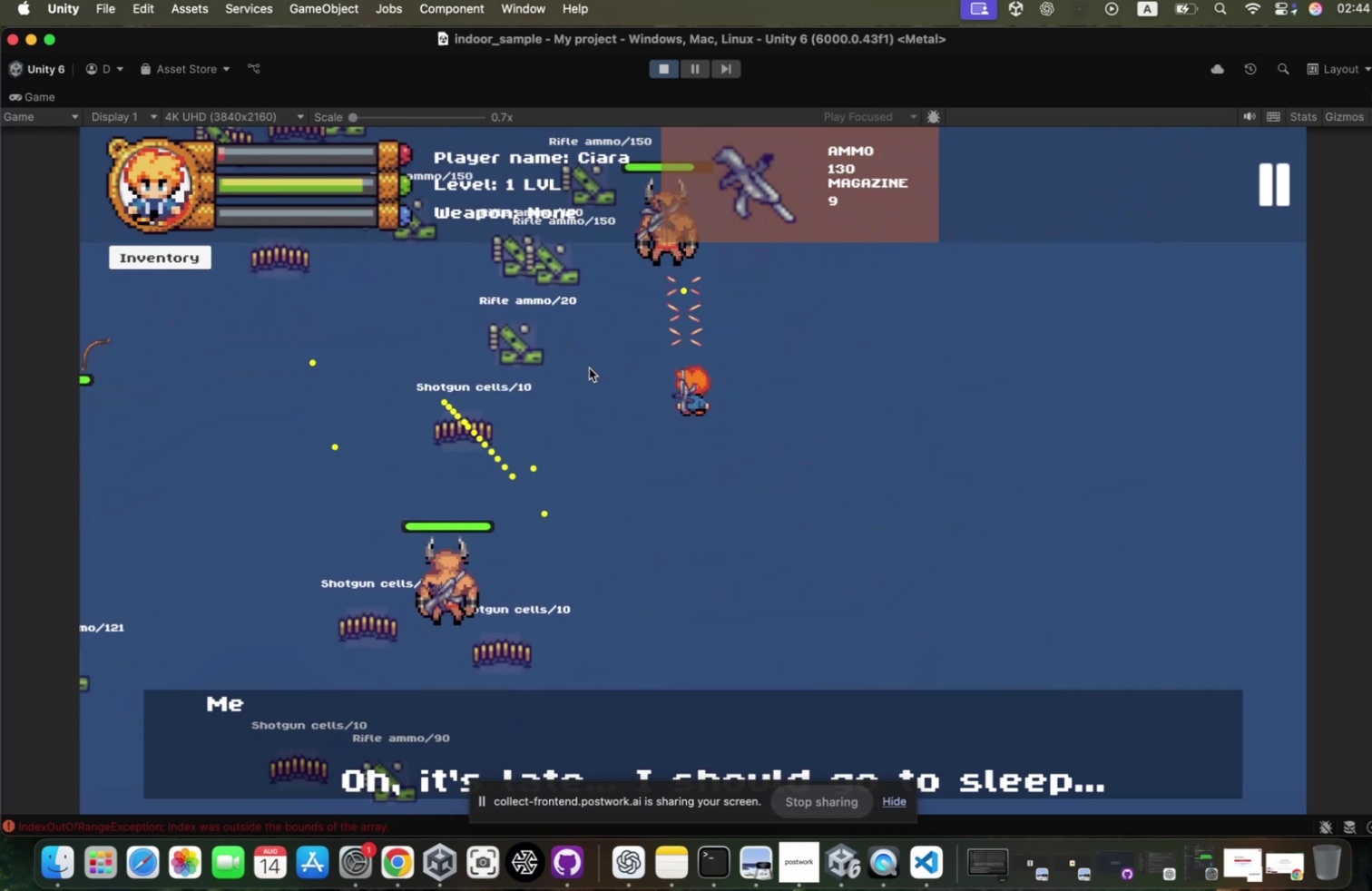 
triple_click([583, 372])
 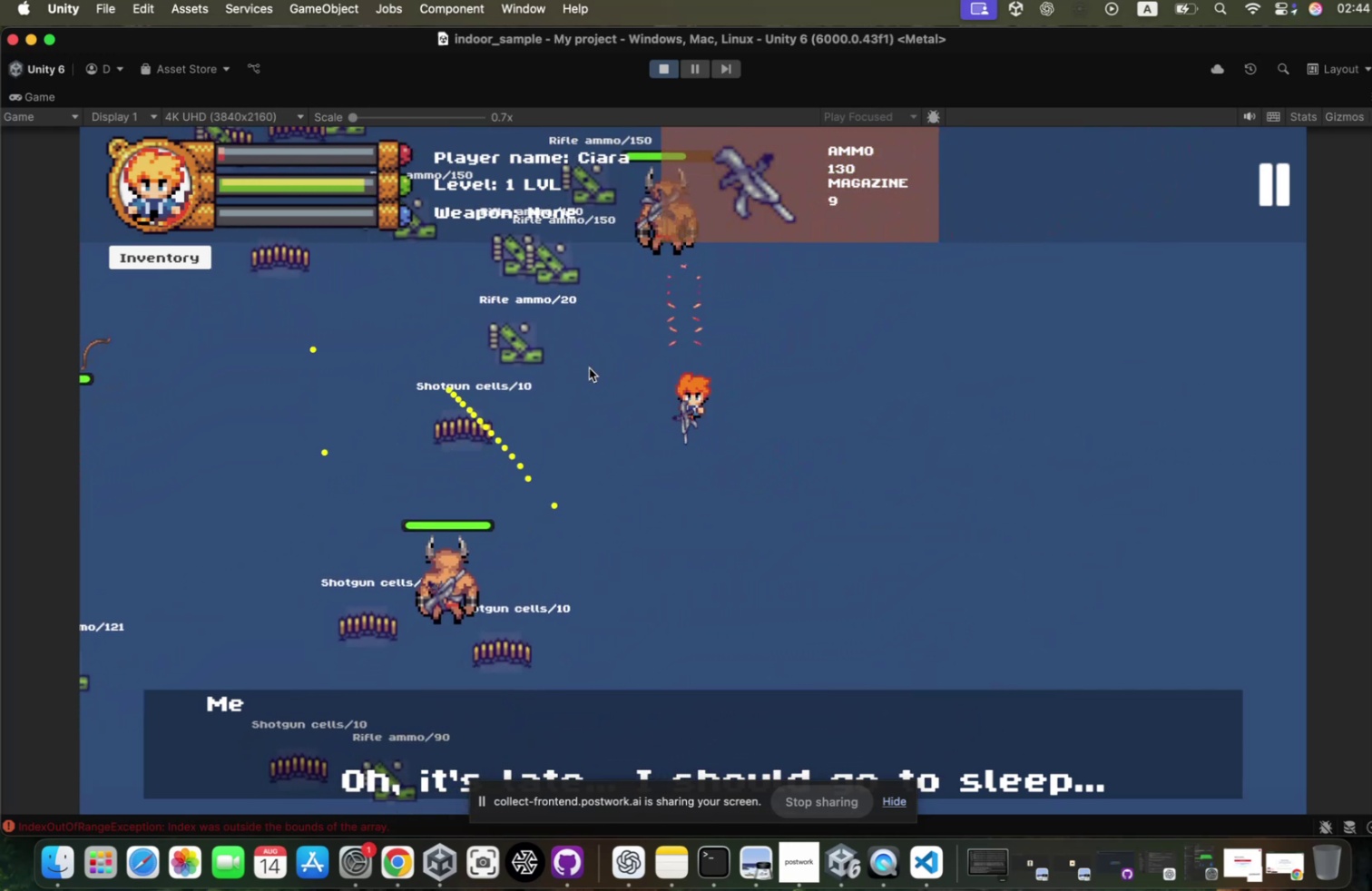 
type(sw)
 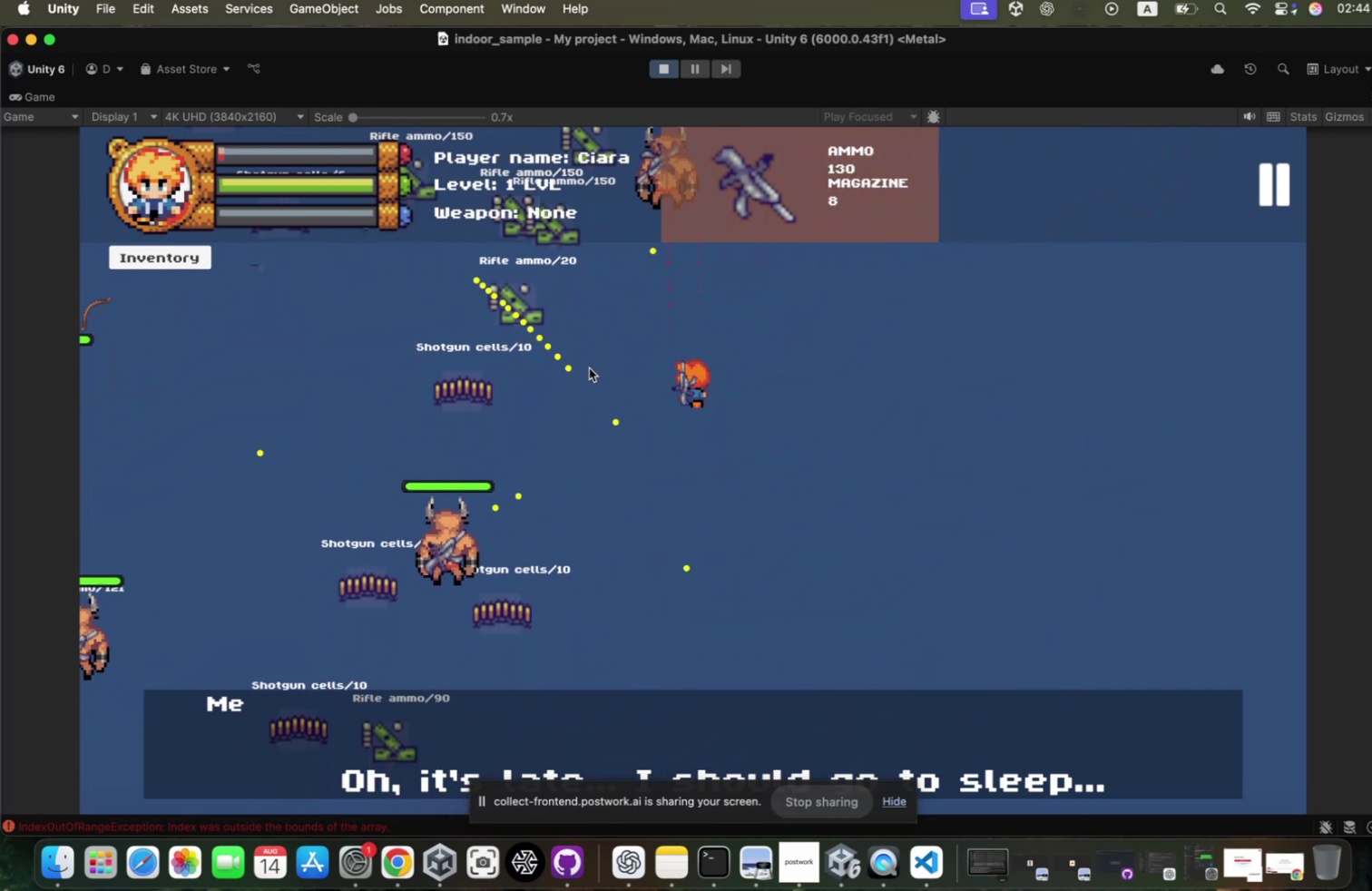 
left_click([583, 372])
 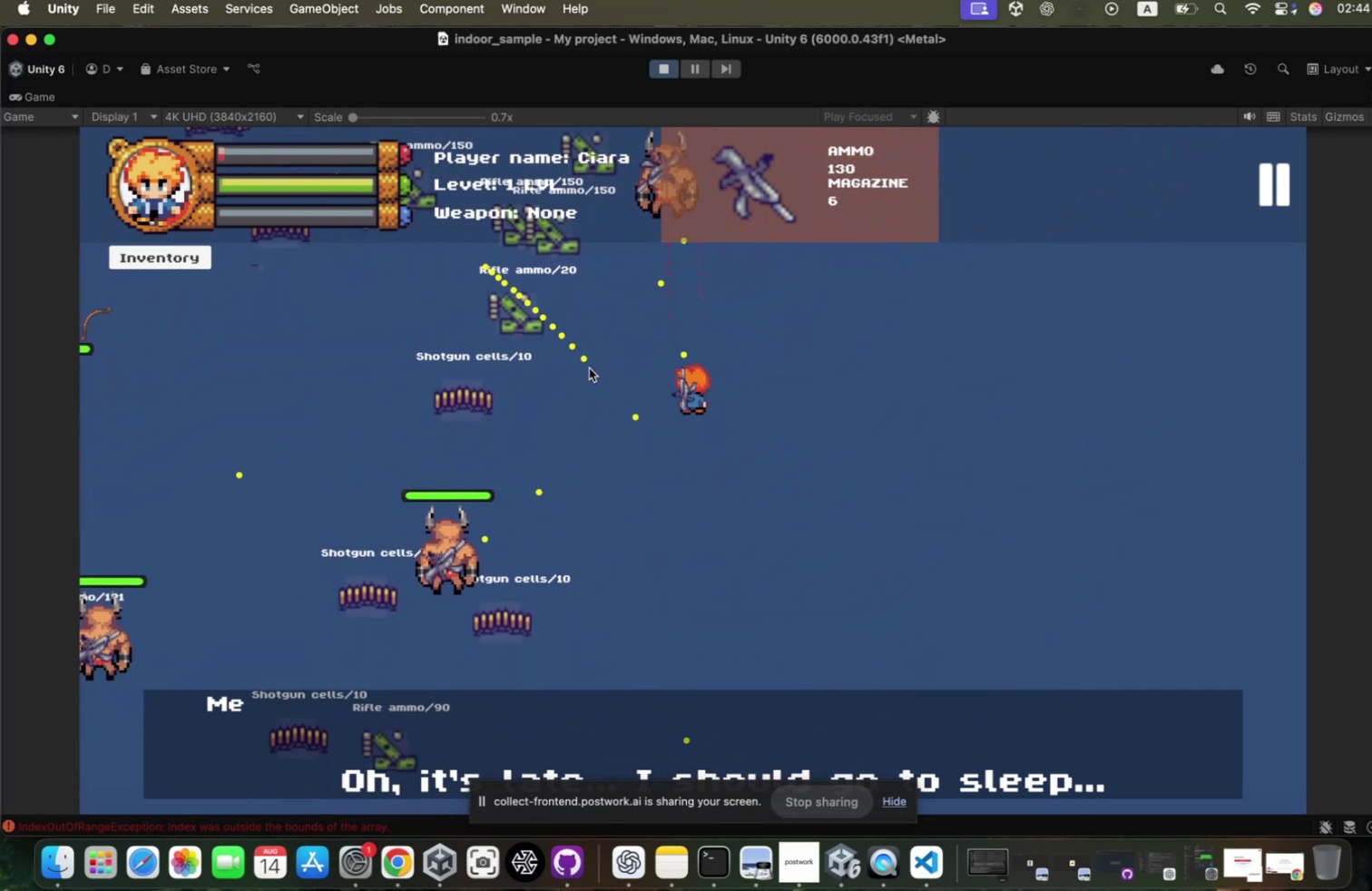 
double_click([583, 372])
 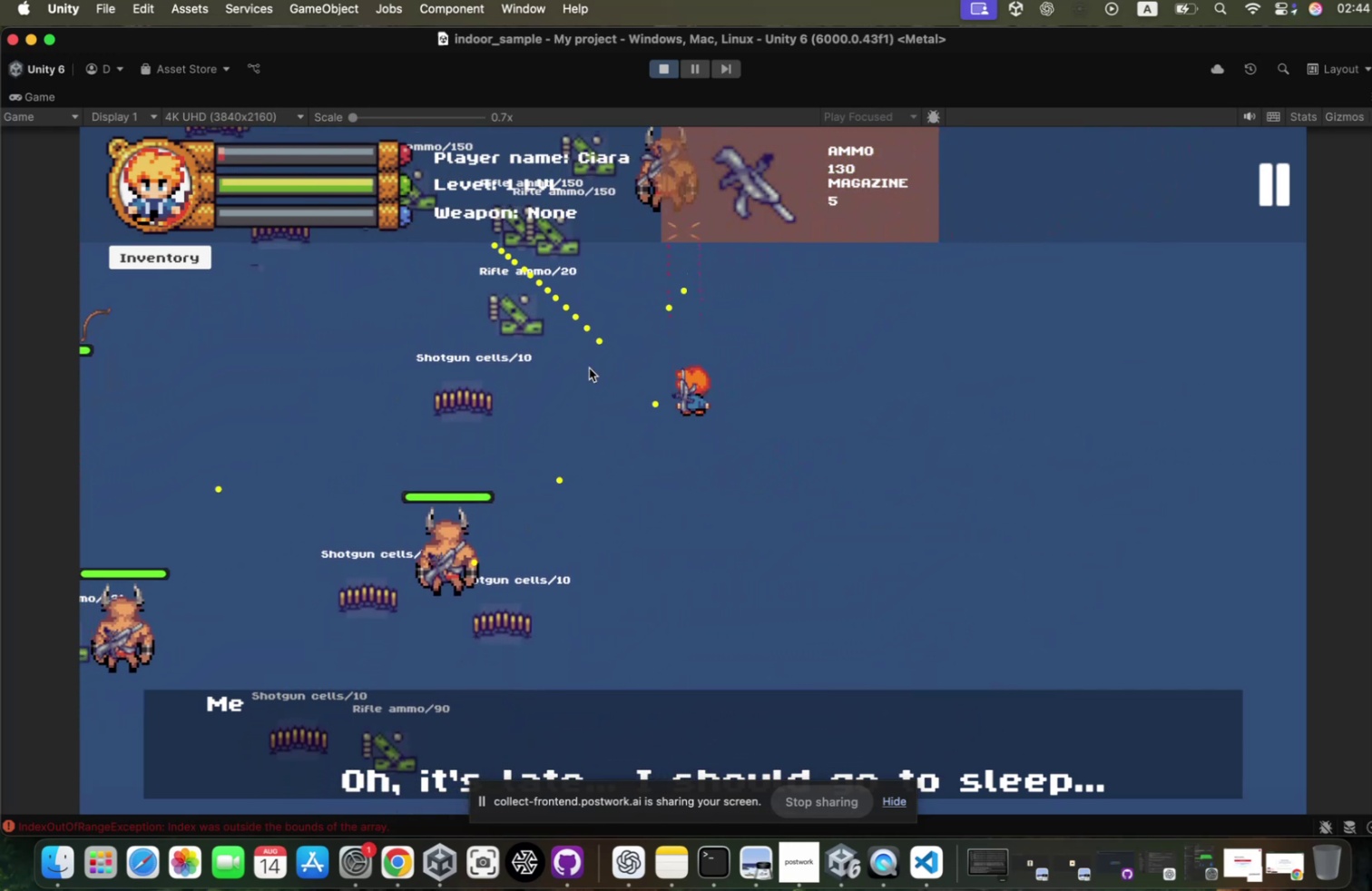 
triple_click([583, 372])
 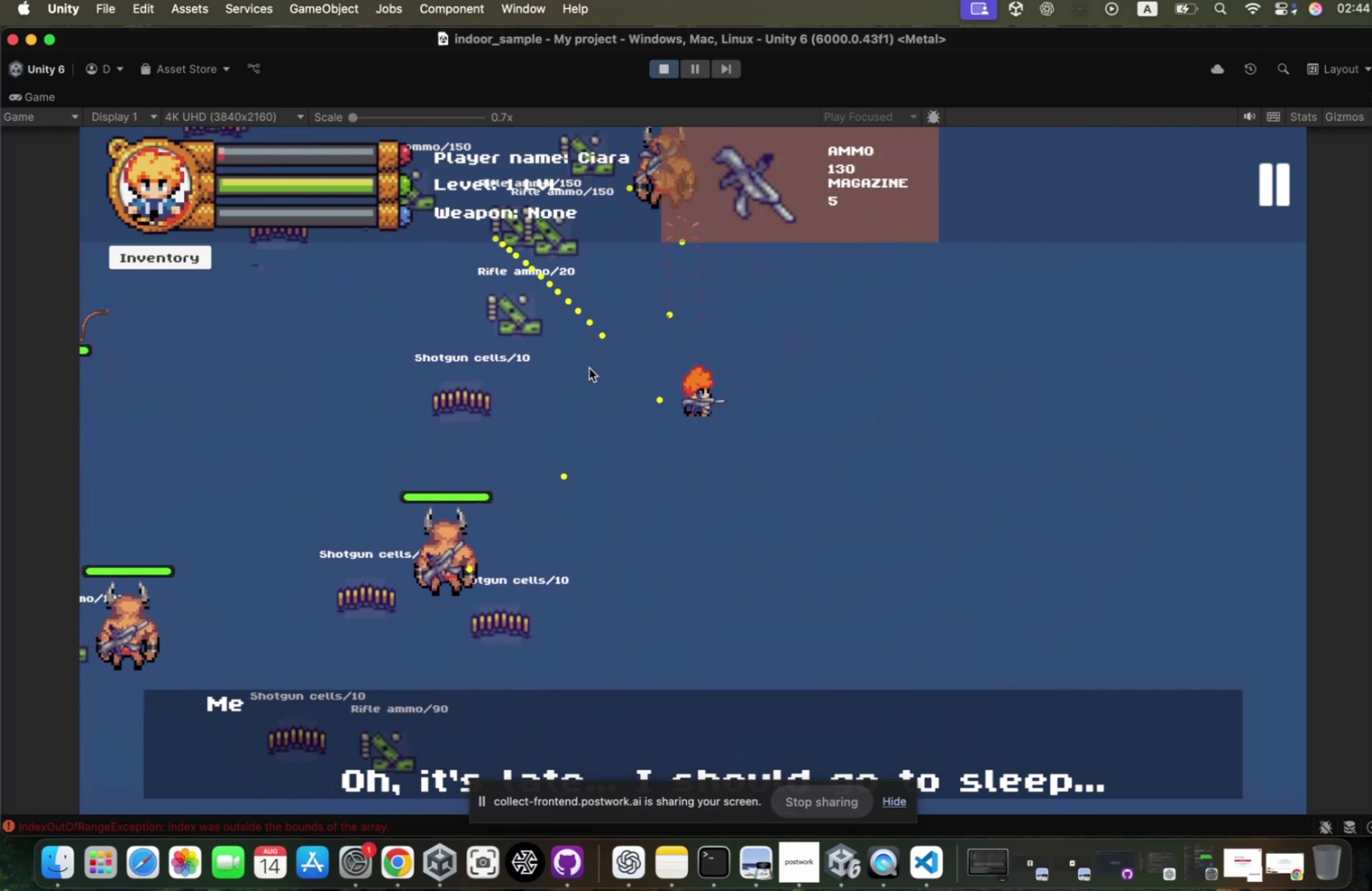 
hold_key(key=D, duration=0.49)
 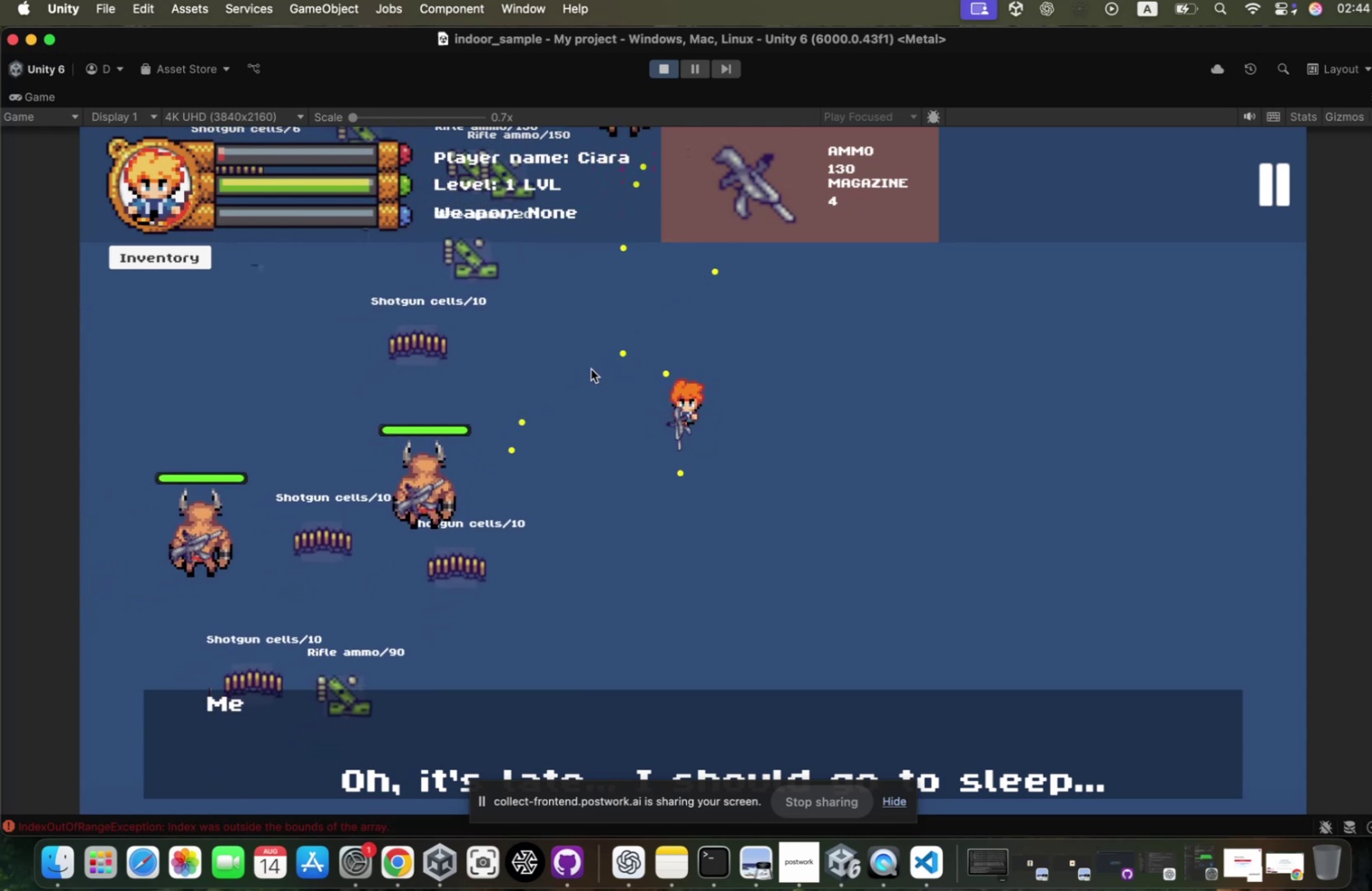 
type(saa)
 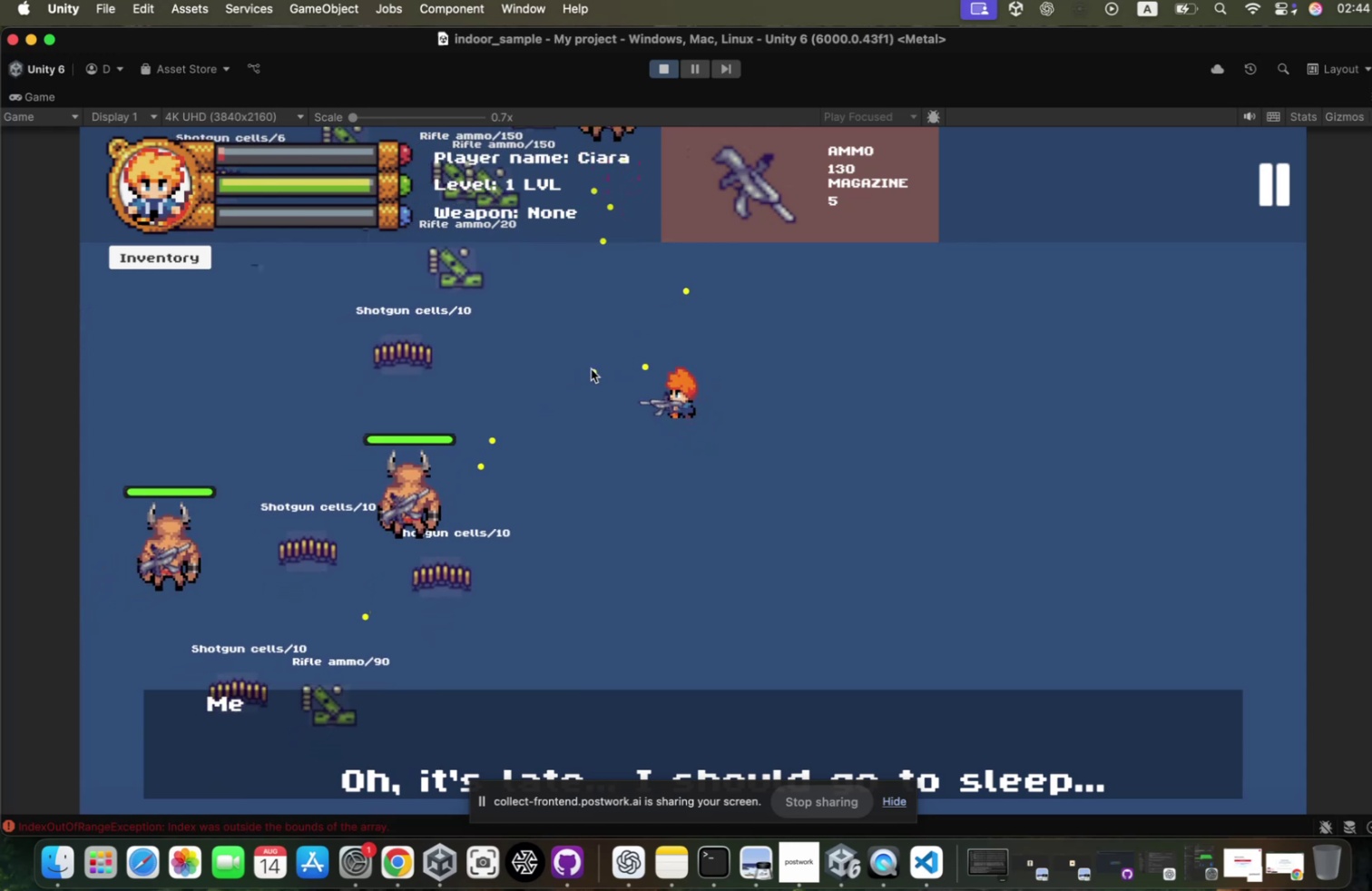 
hold_key(key=S, duration=0.34)
 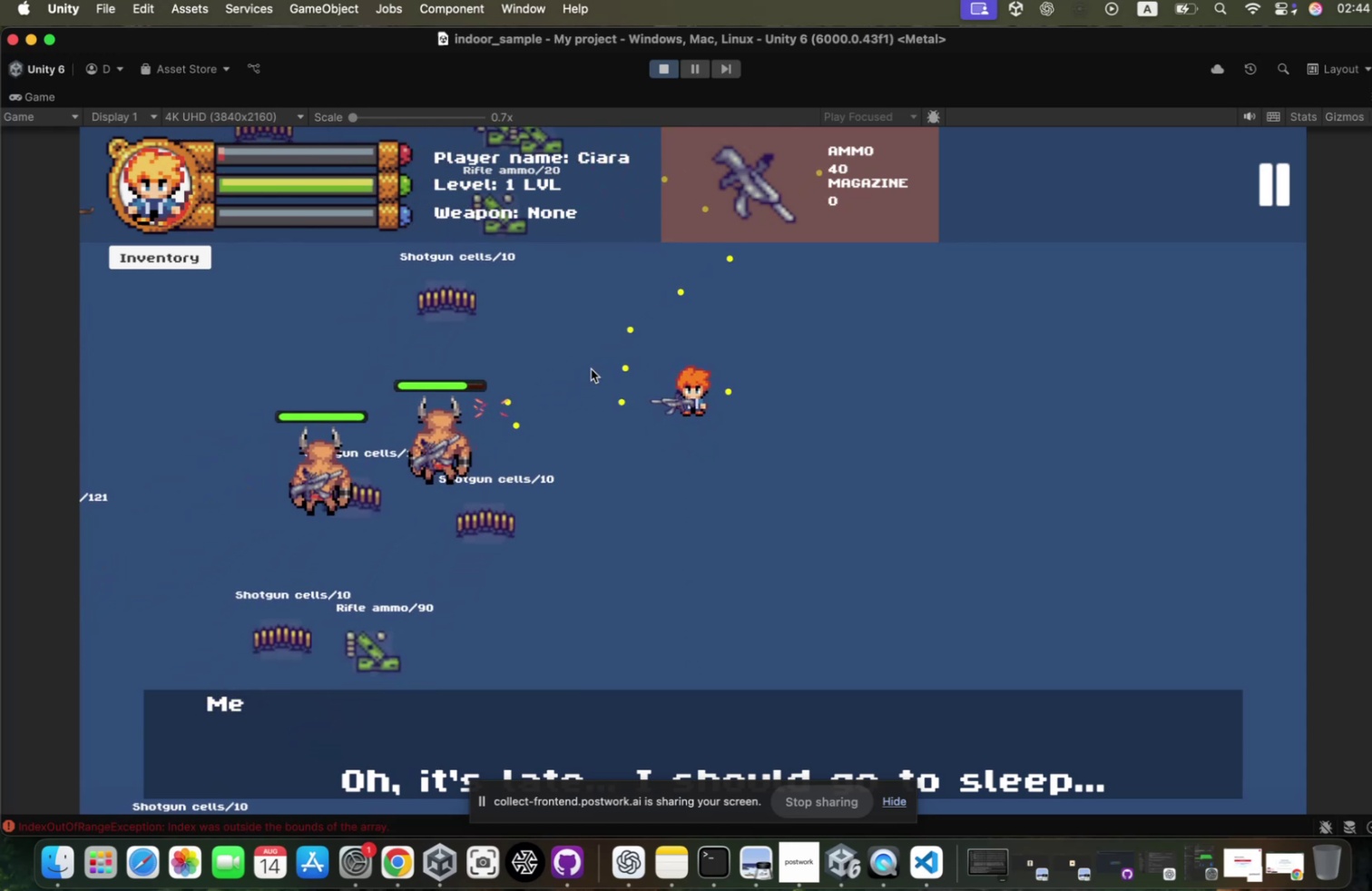 
left_click([585, 373])
 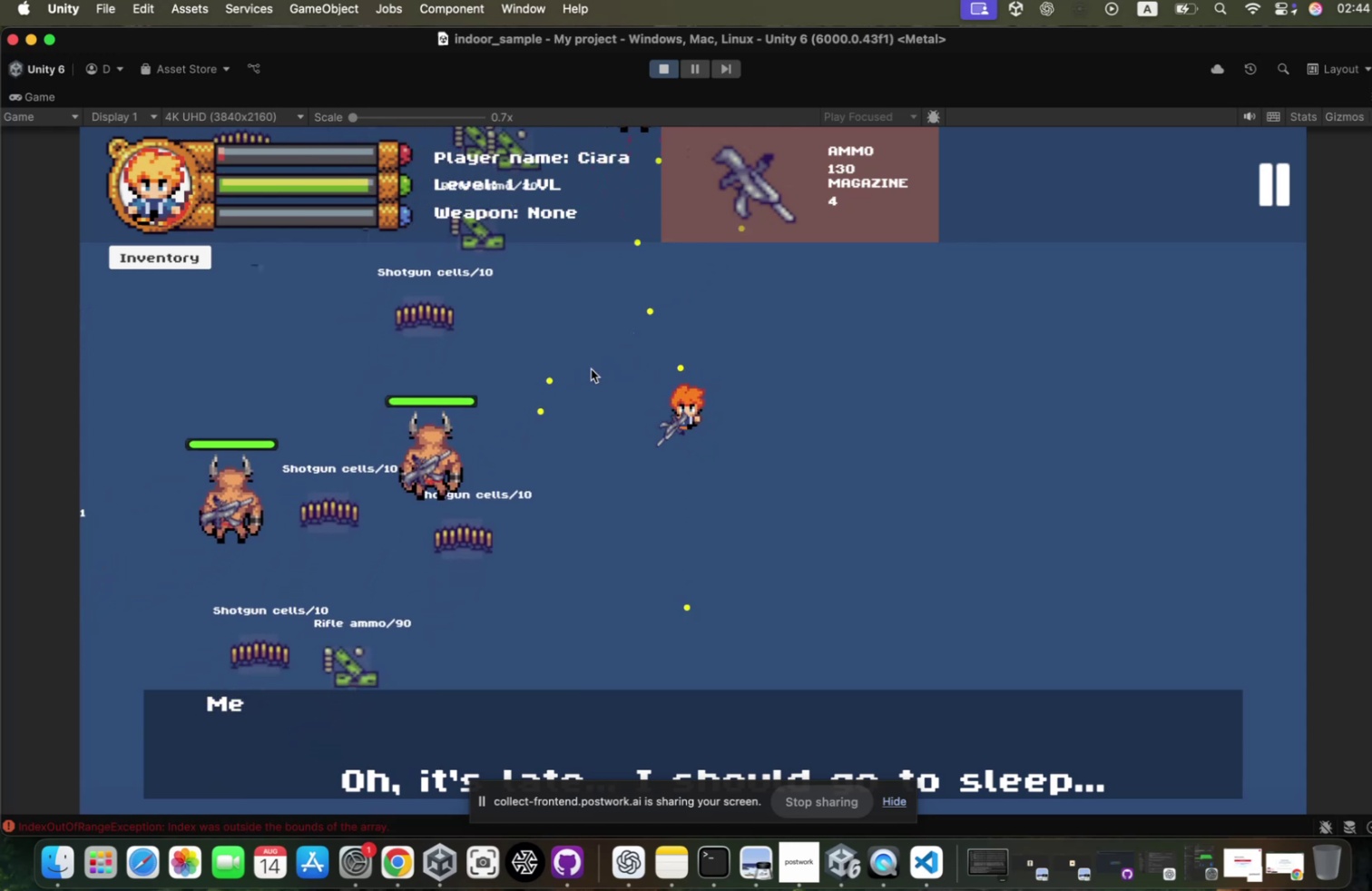 
key(A)
 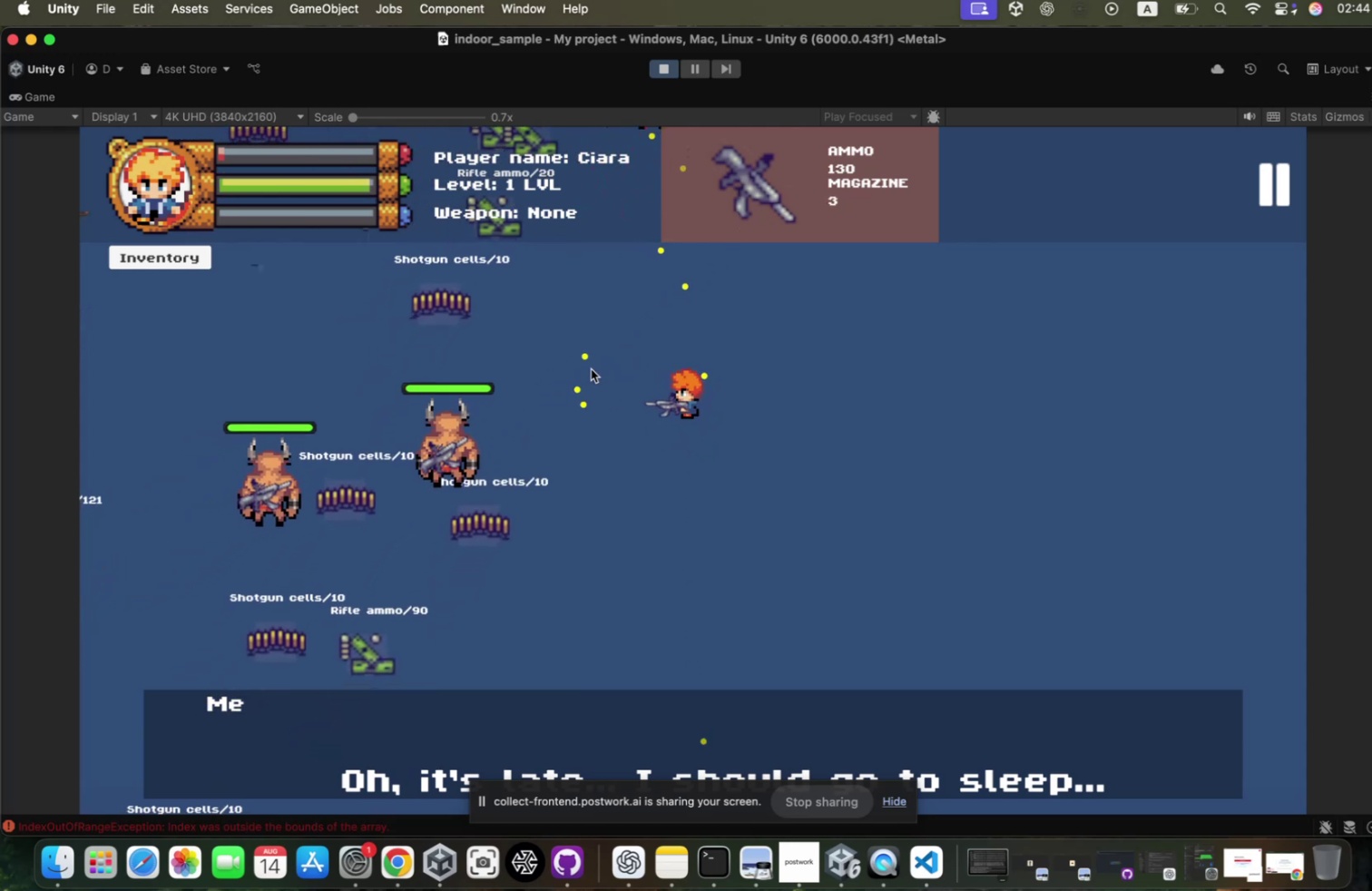 
left_click([585, 373])
 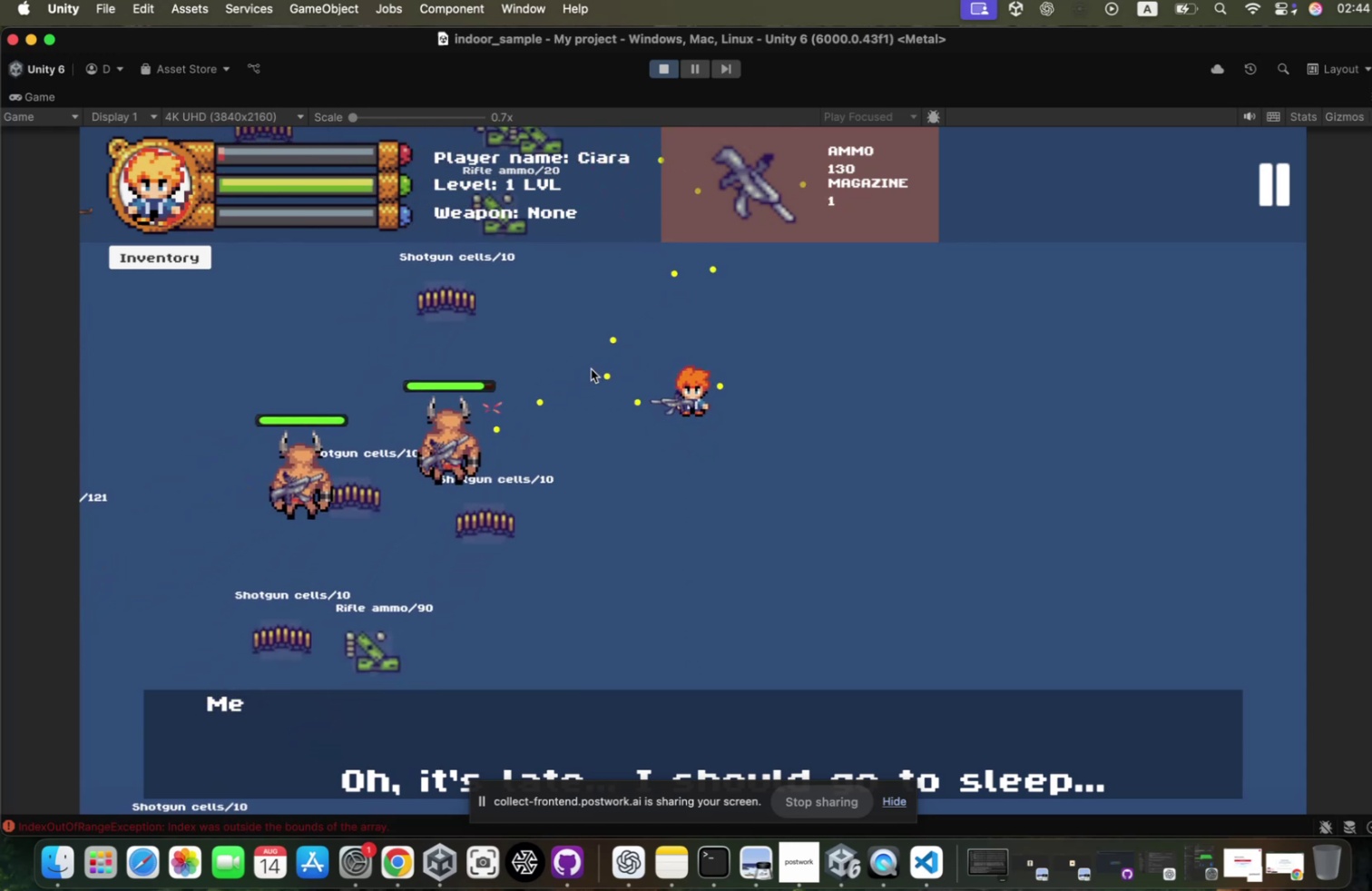 
double_click([585, 373])
 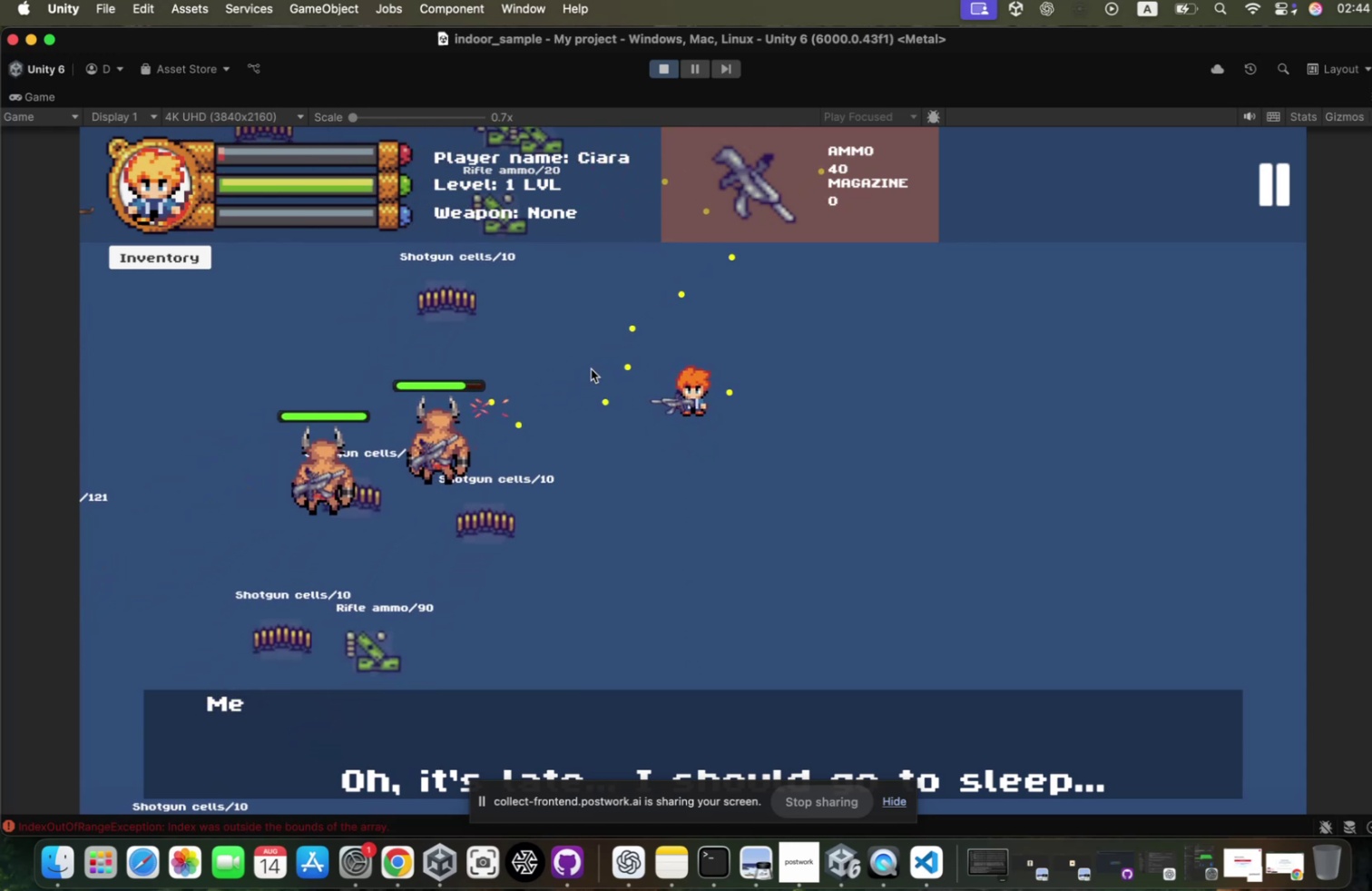 
left_click([585, 373])
 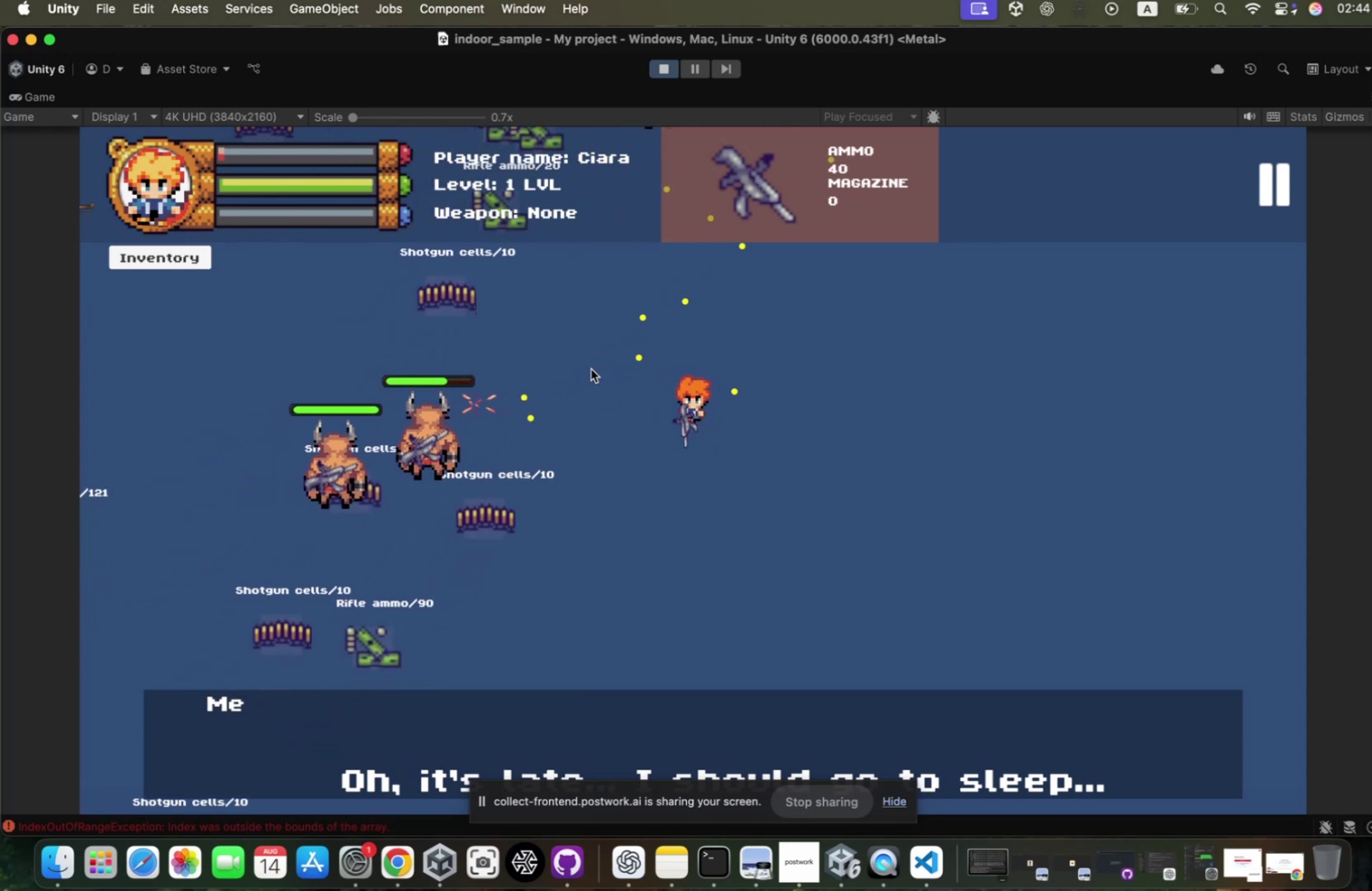 
hold_key(key=S, duration=0.39)
 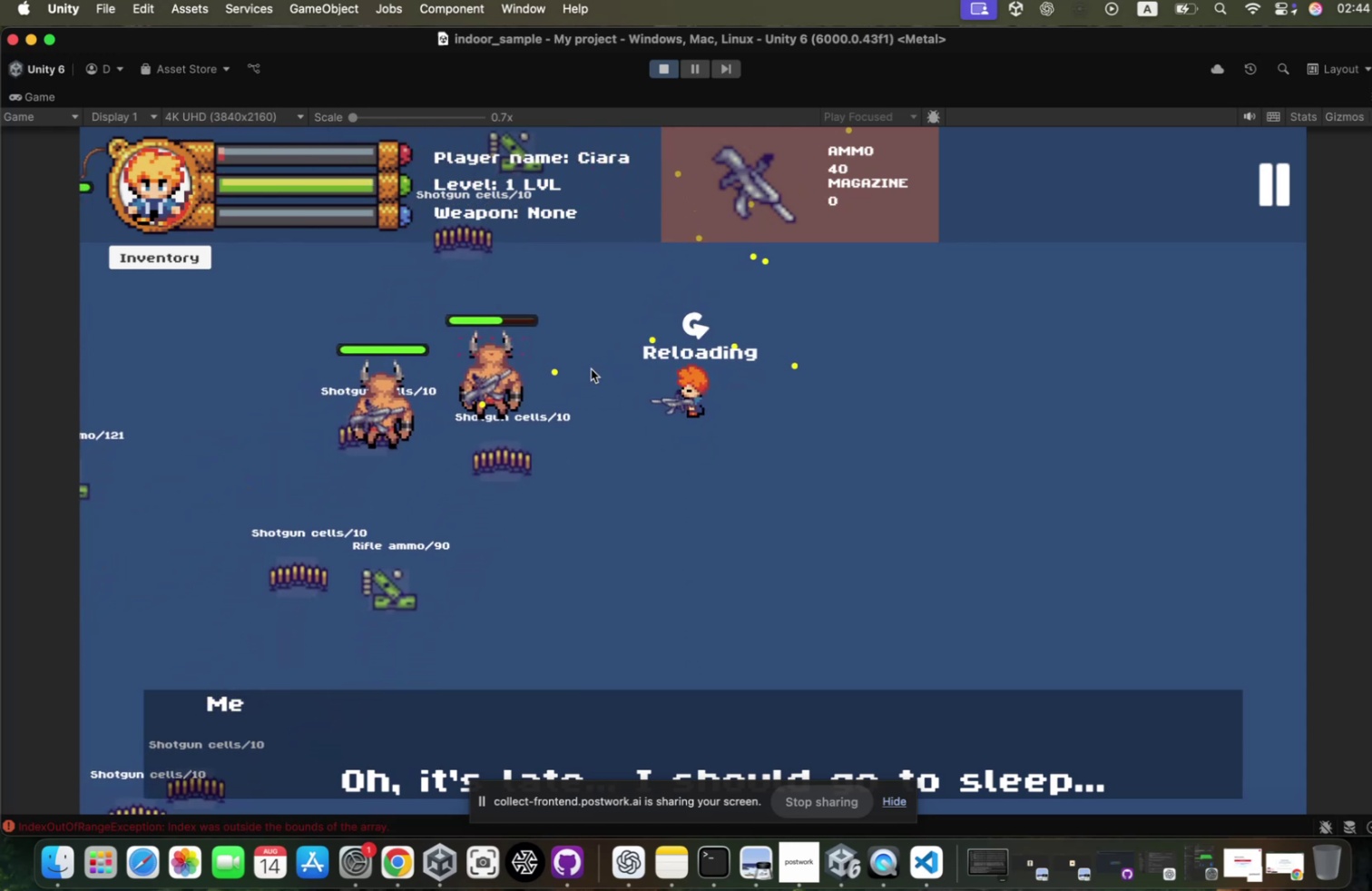 
key(A)
 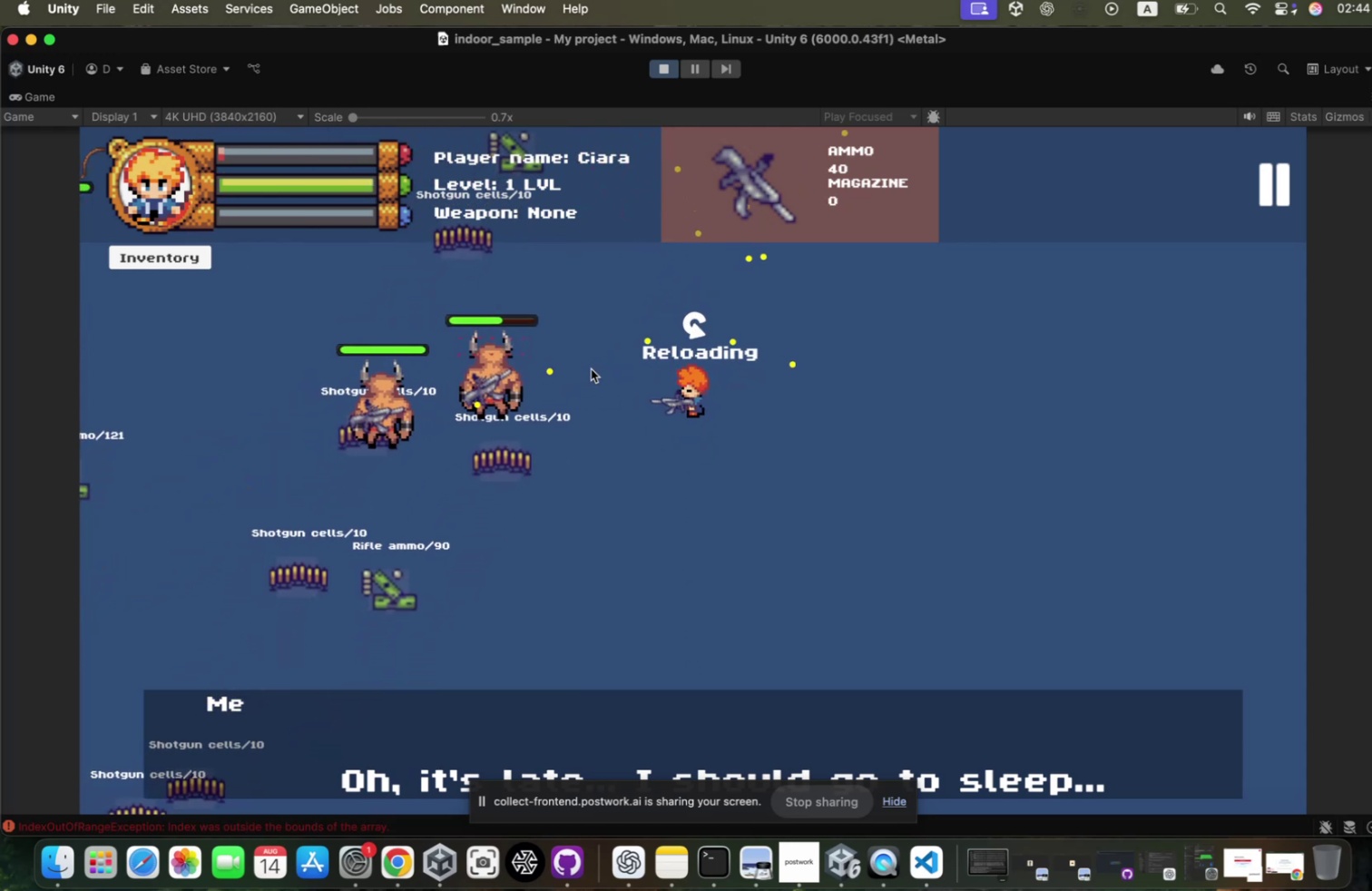 
triple_click([585, 373])
 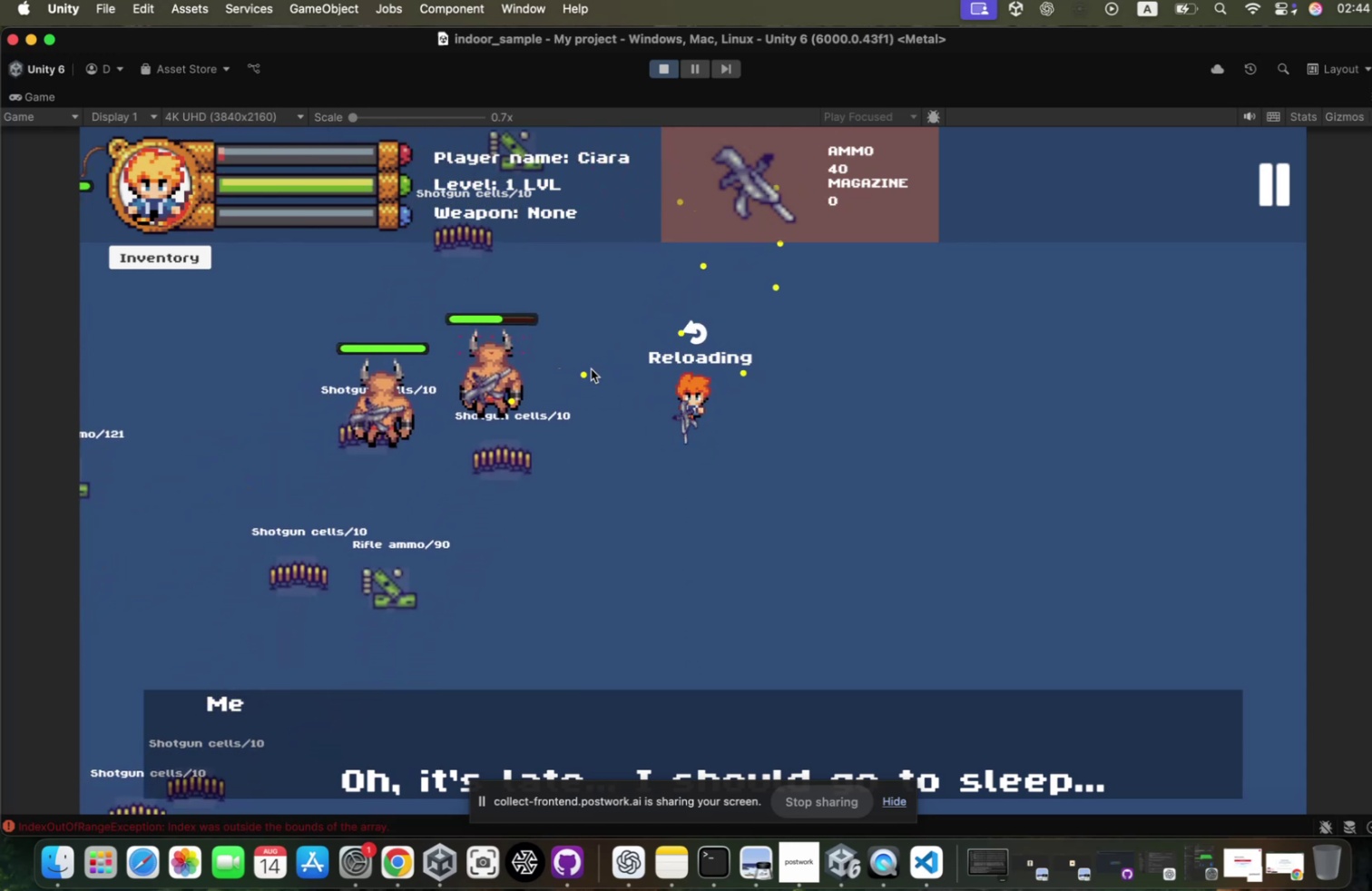 
hold_key(key=S, duration=1.12)
 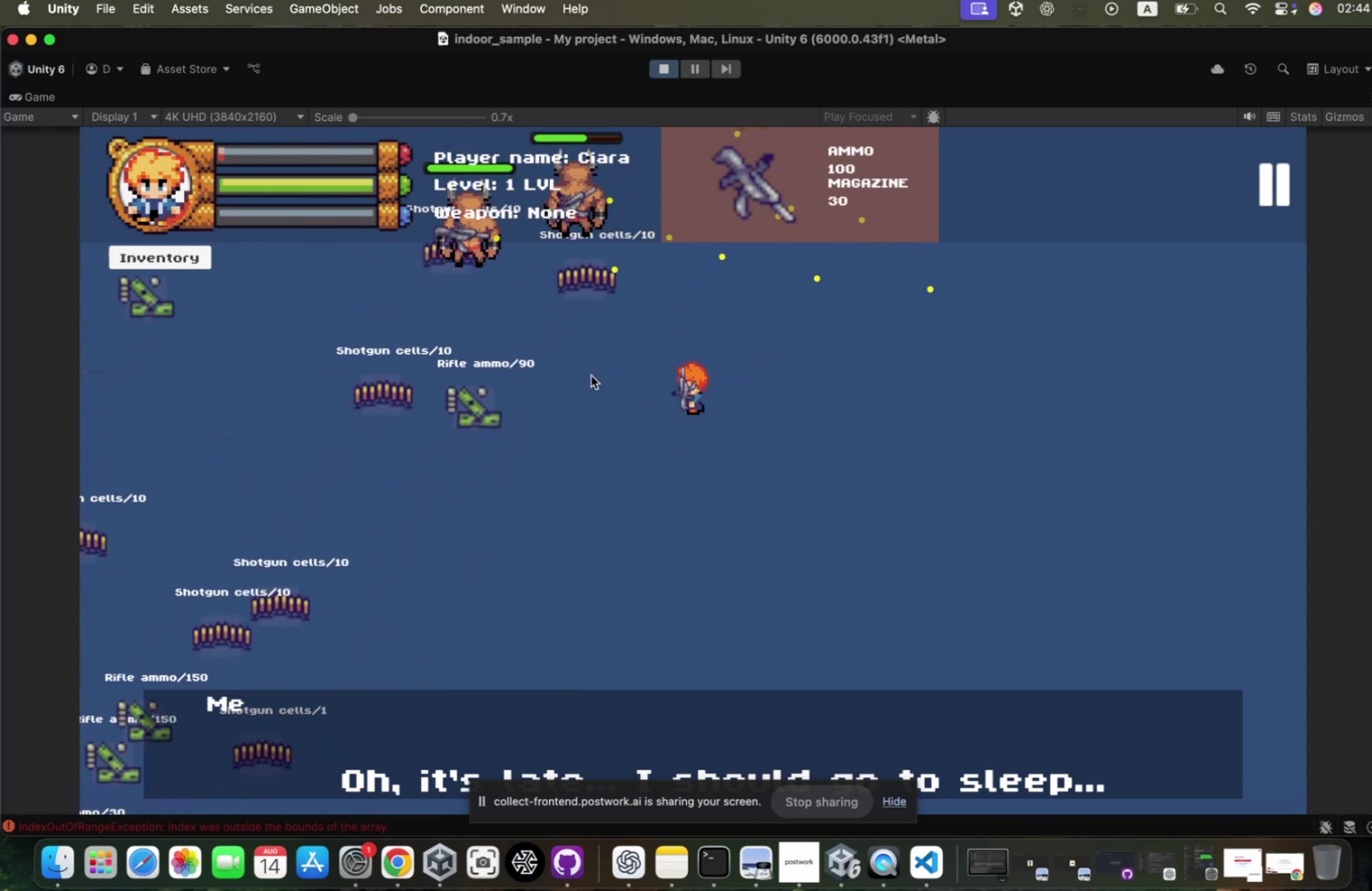 
key(R)
 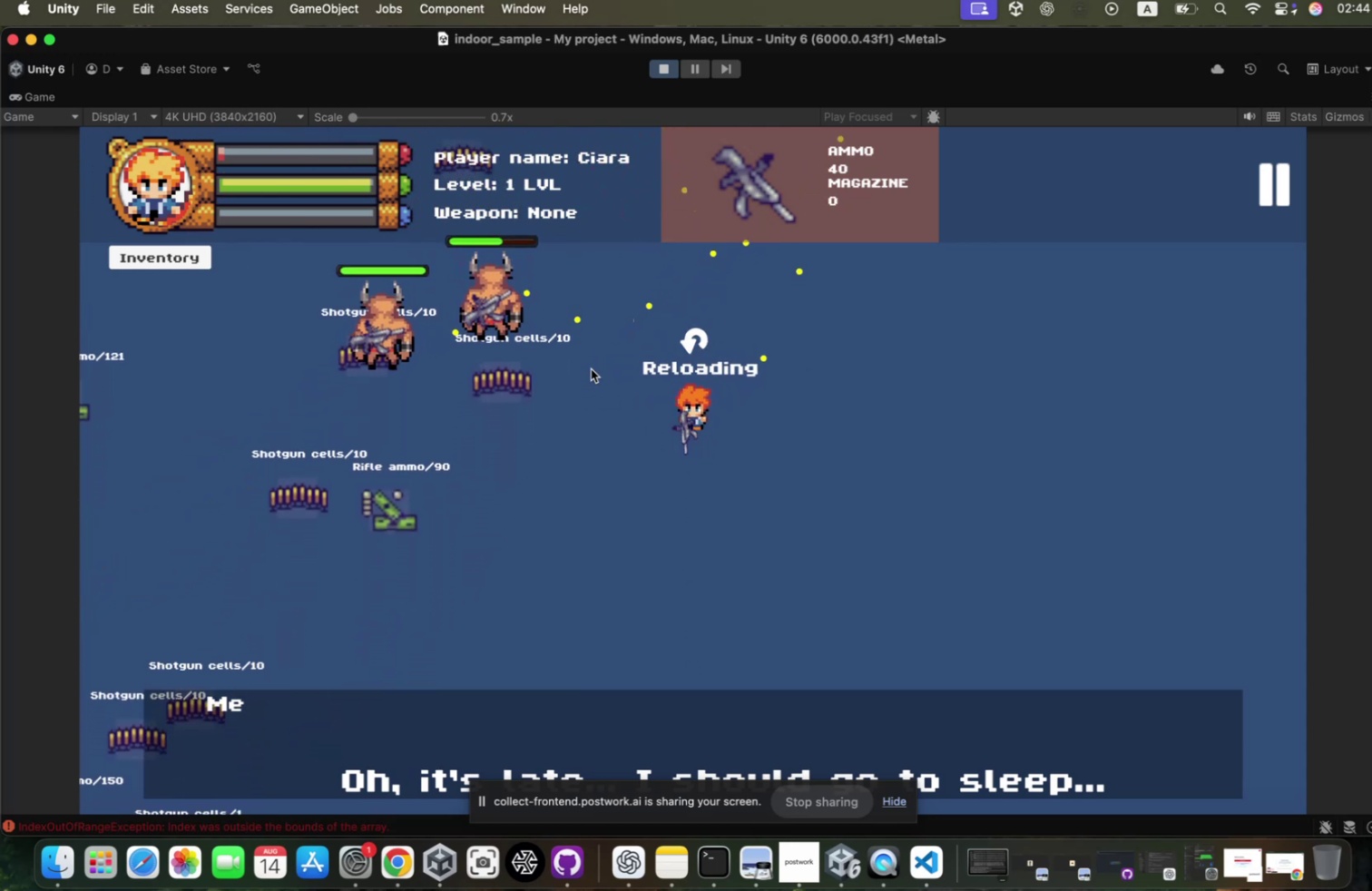 
hold_key(key=A, duration=0.52)
 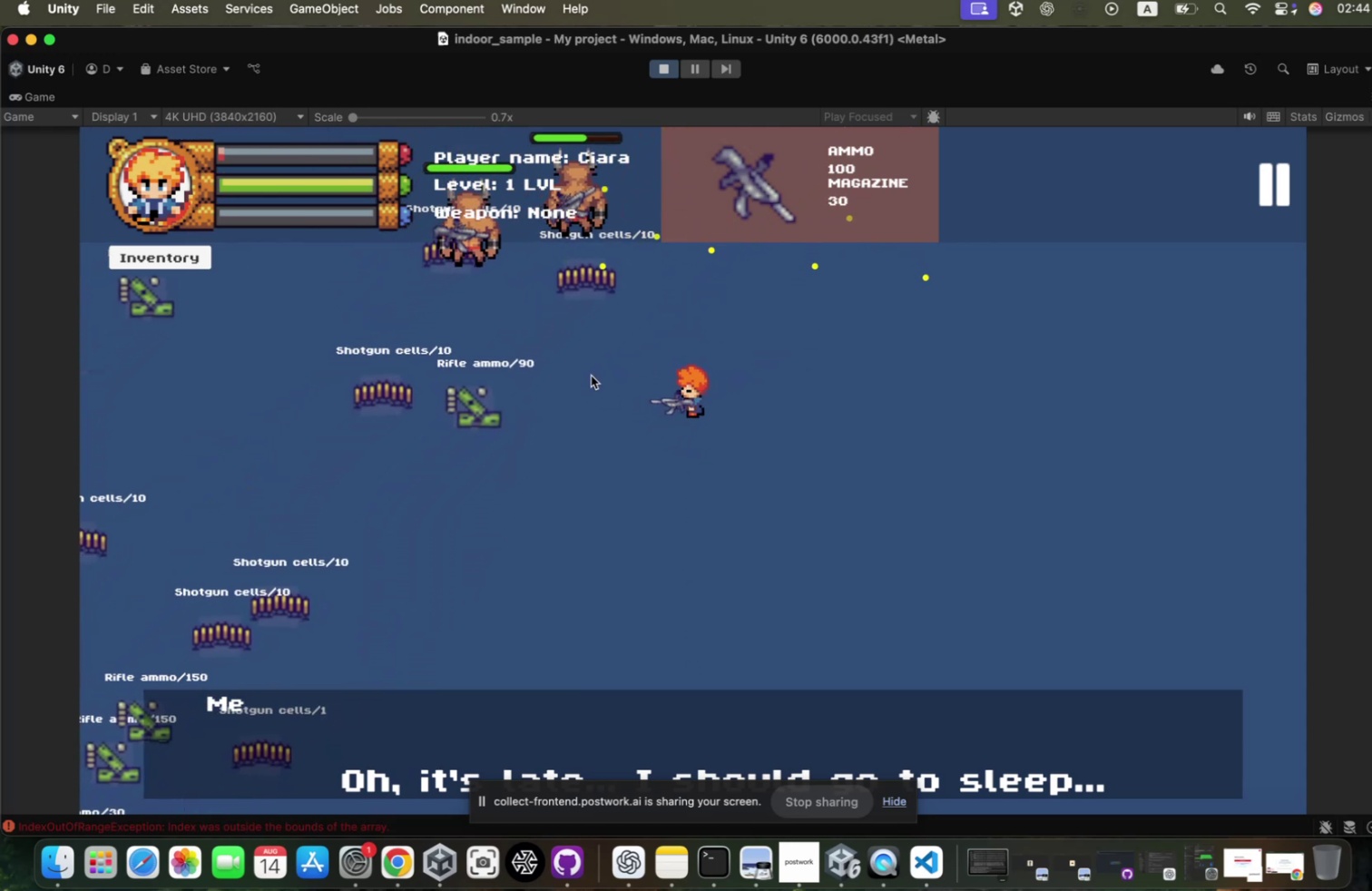 
hold_key(key=W, duration=0.53)
 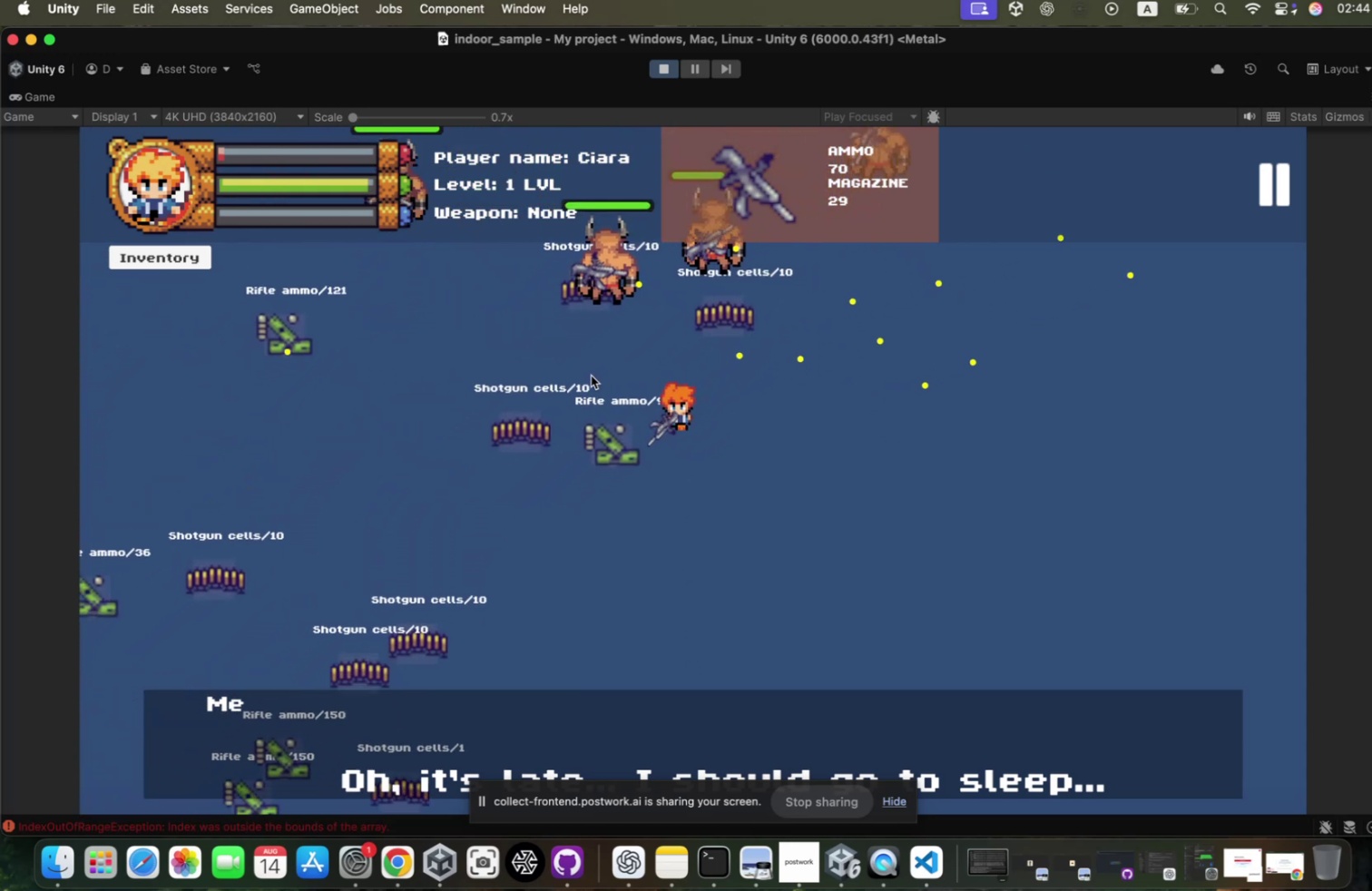 
hold_key(key=A, duration=1.78)
 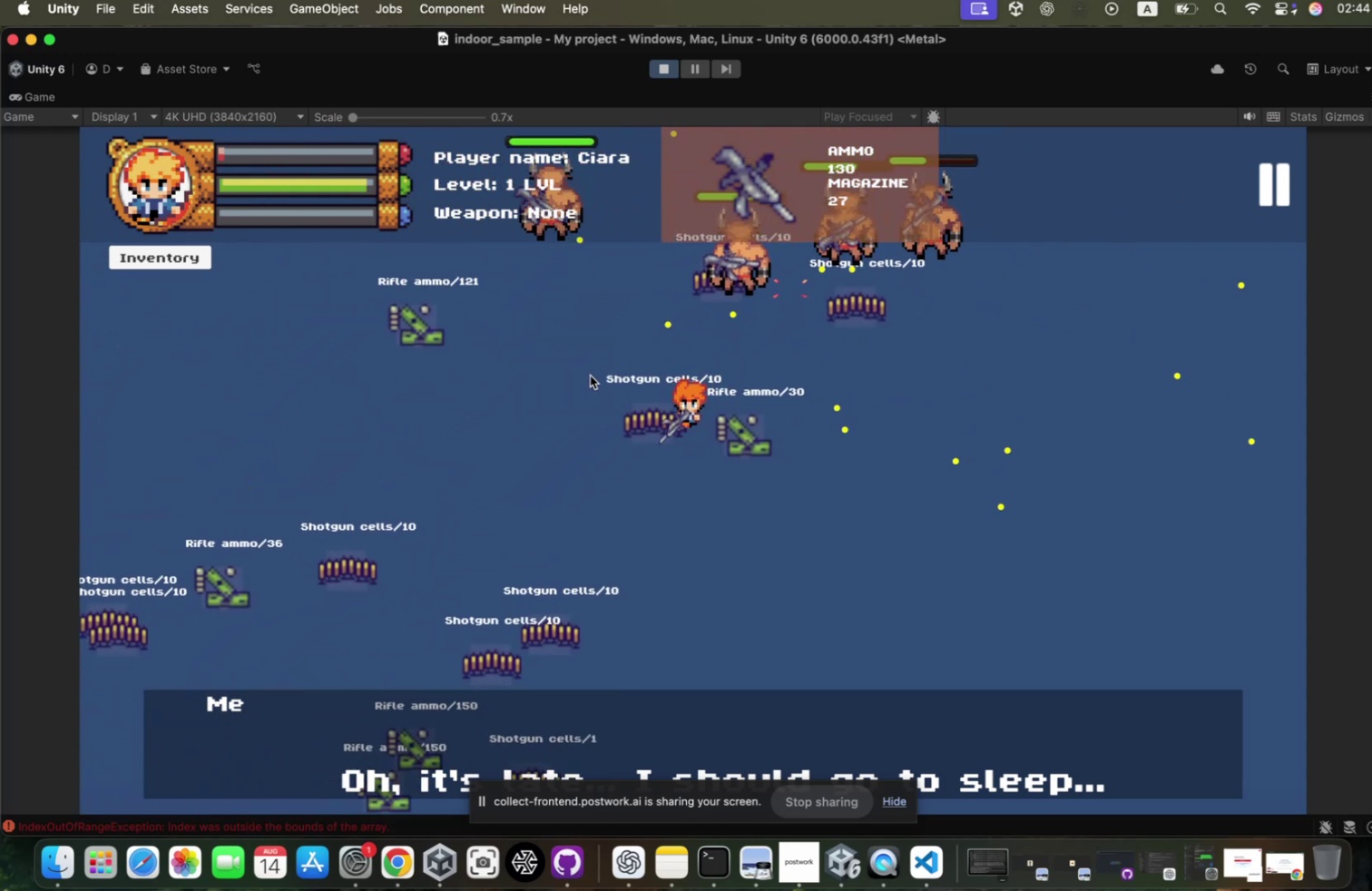 
hold_key(key=S, duration=0.55)
 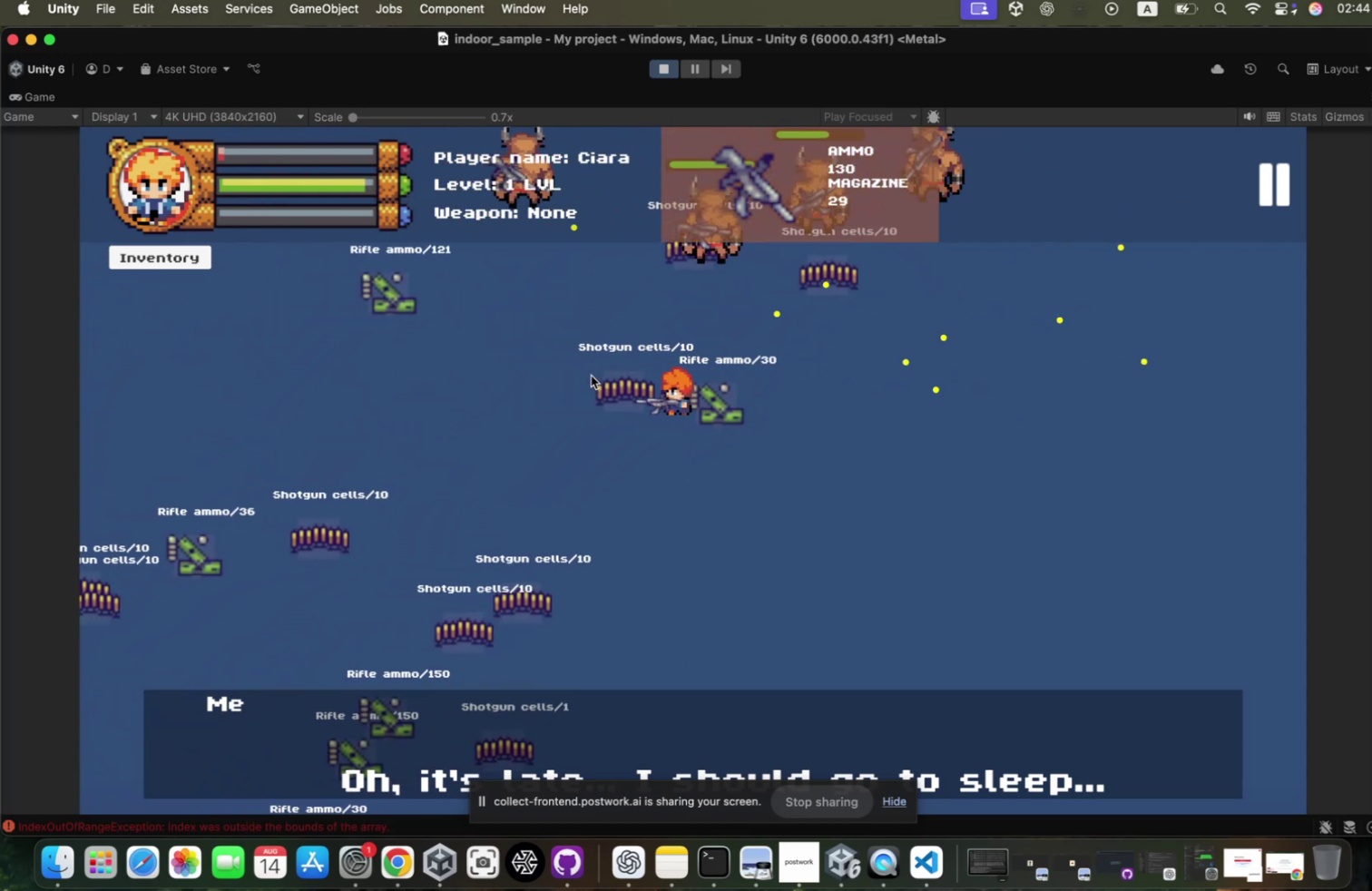 
type(wd)
 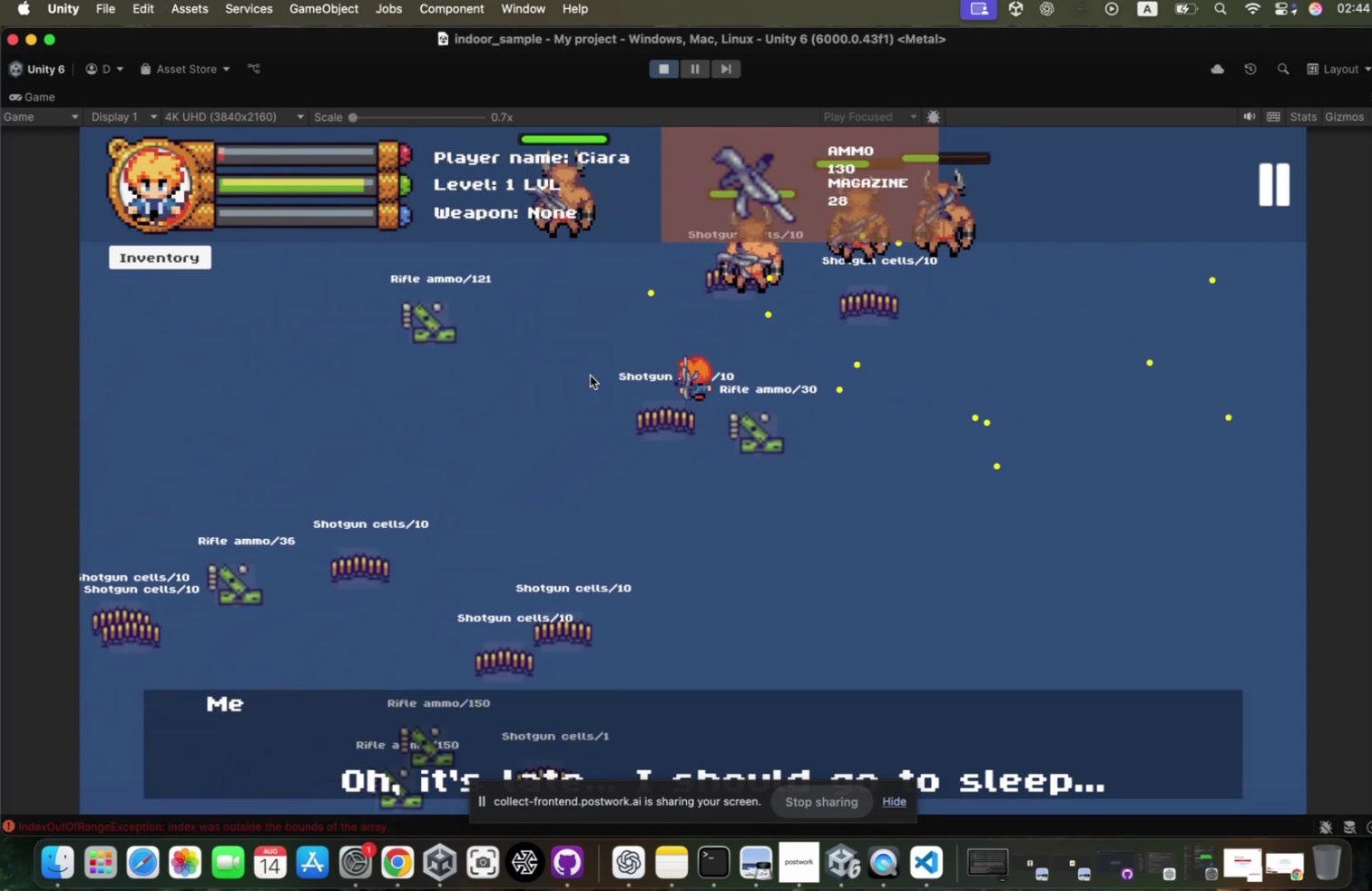 
left_click([584, 379])
 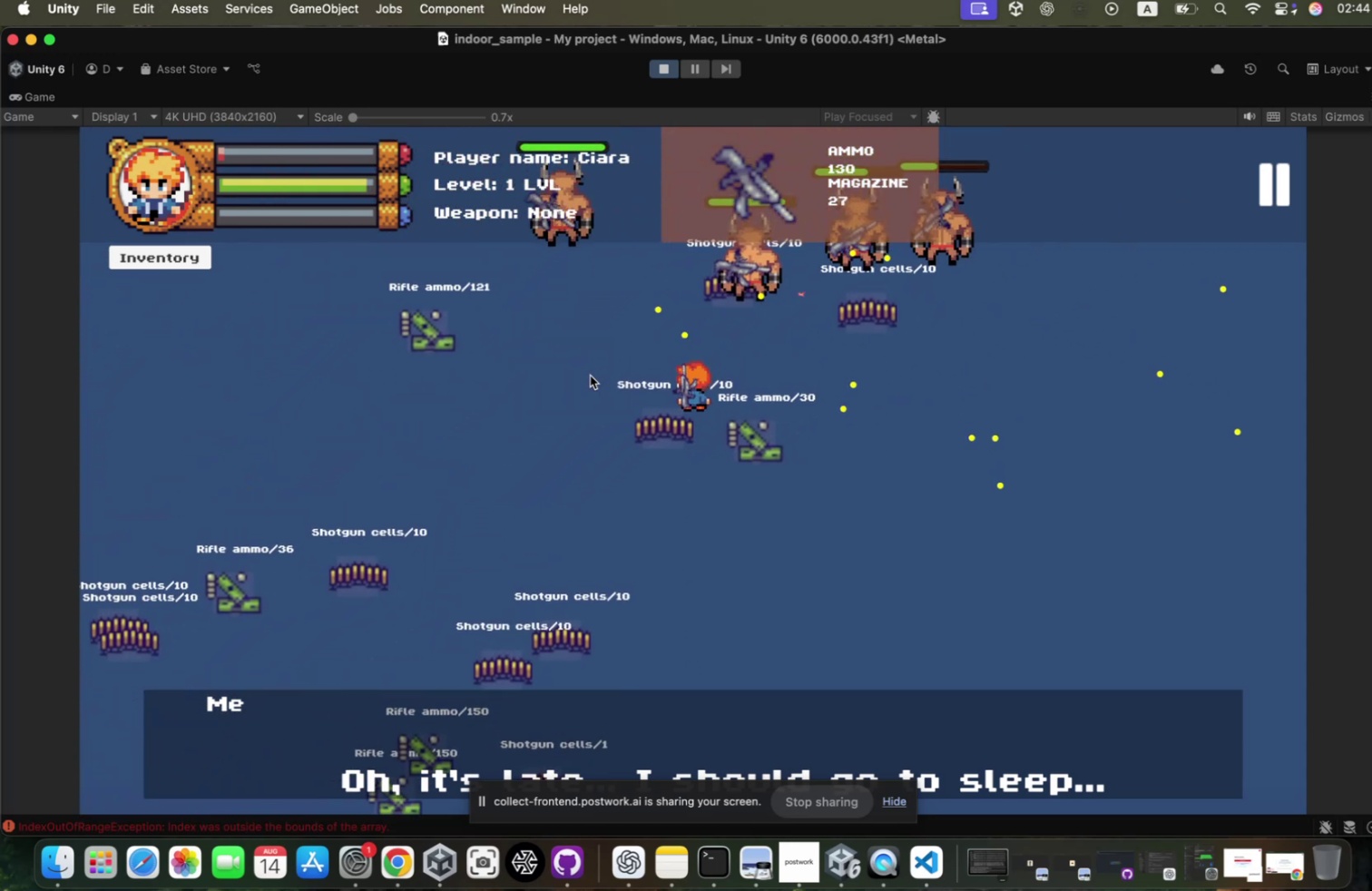 
left_click([584, 379])
 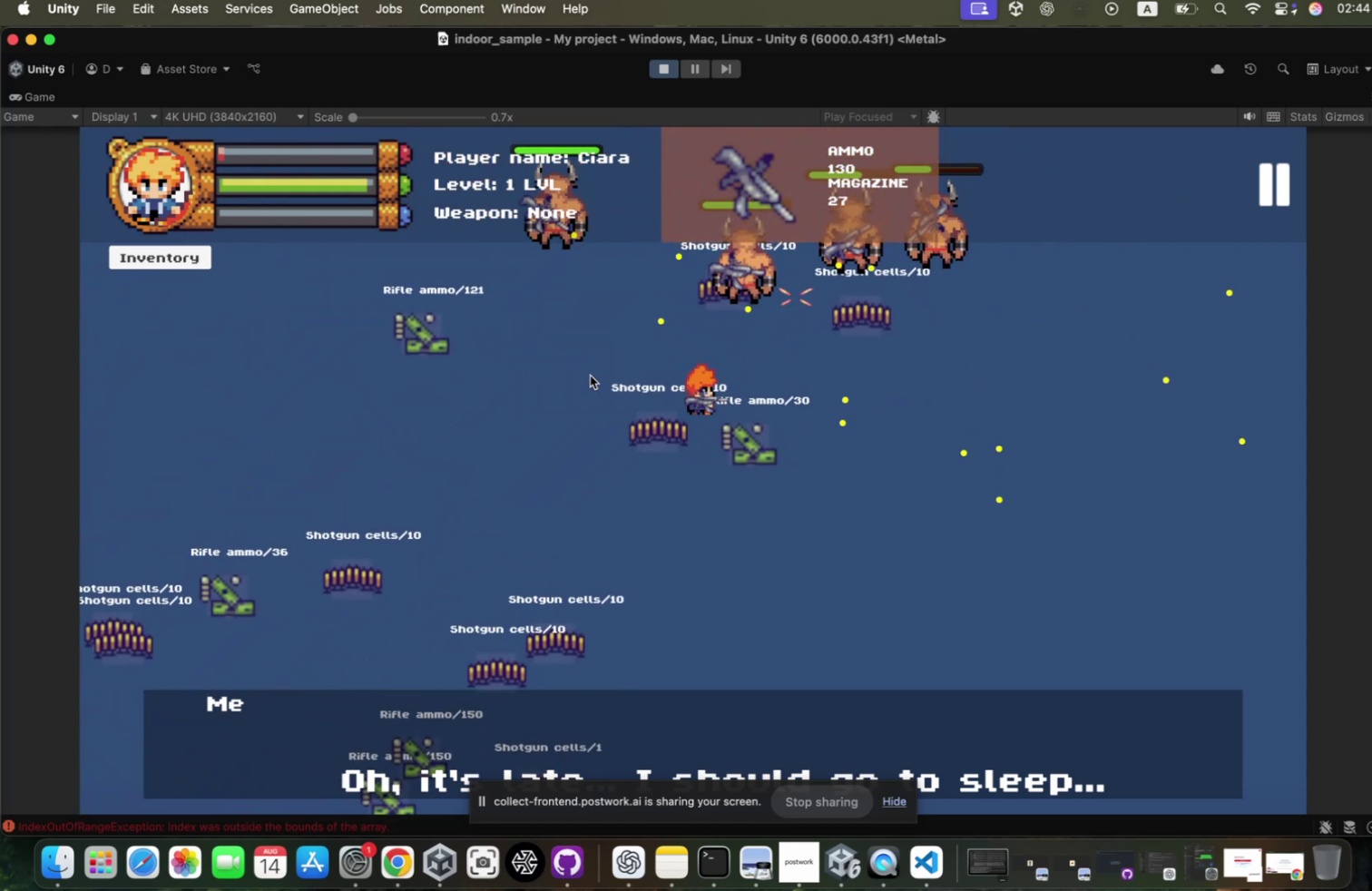 
type(da)
 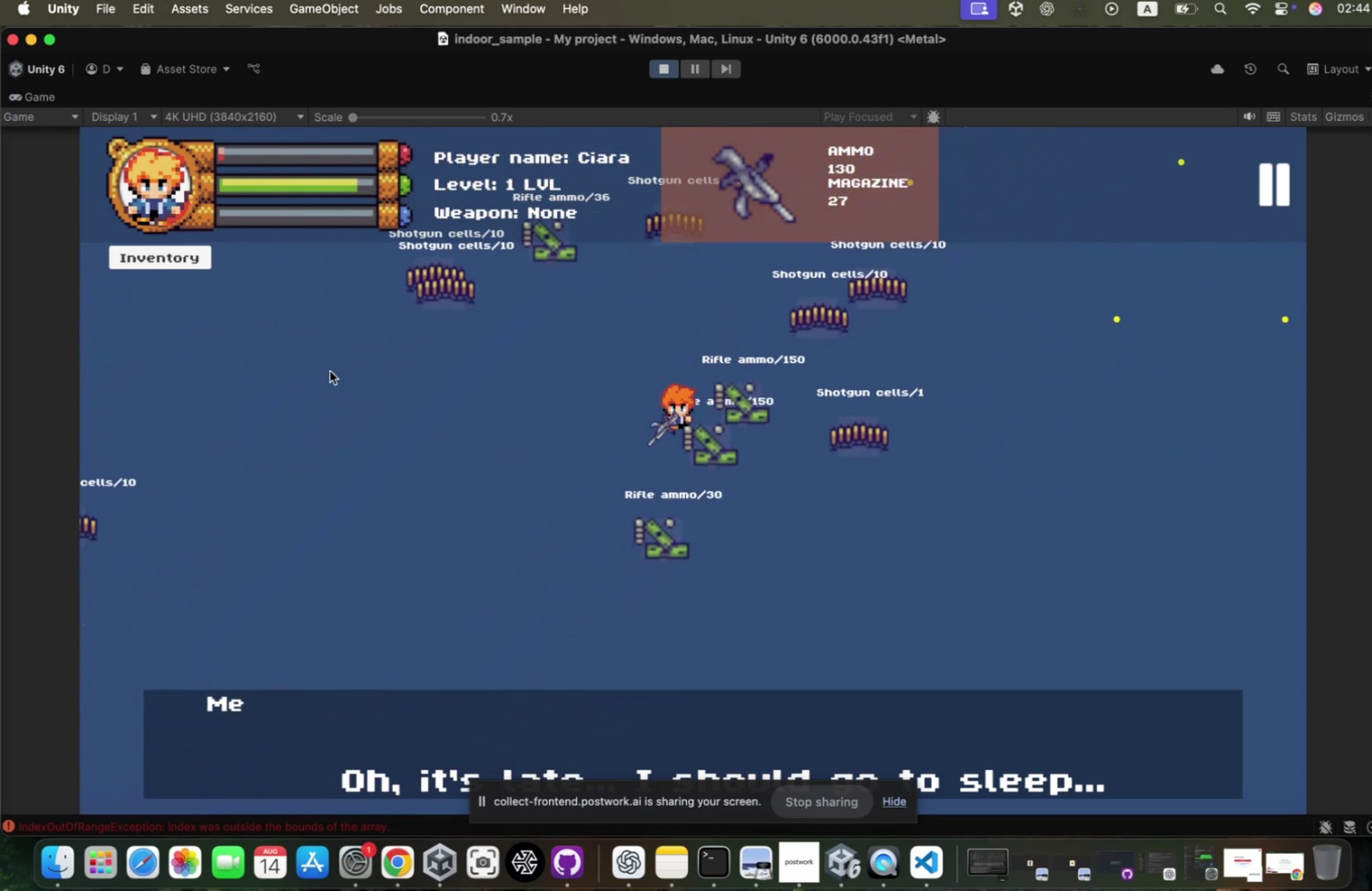 
hold_key(key=S, duration=3.13)
 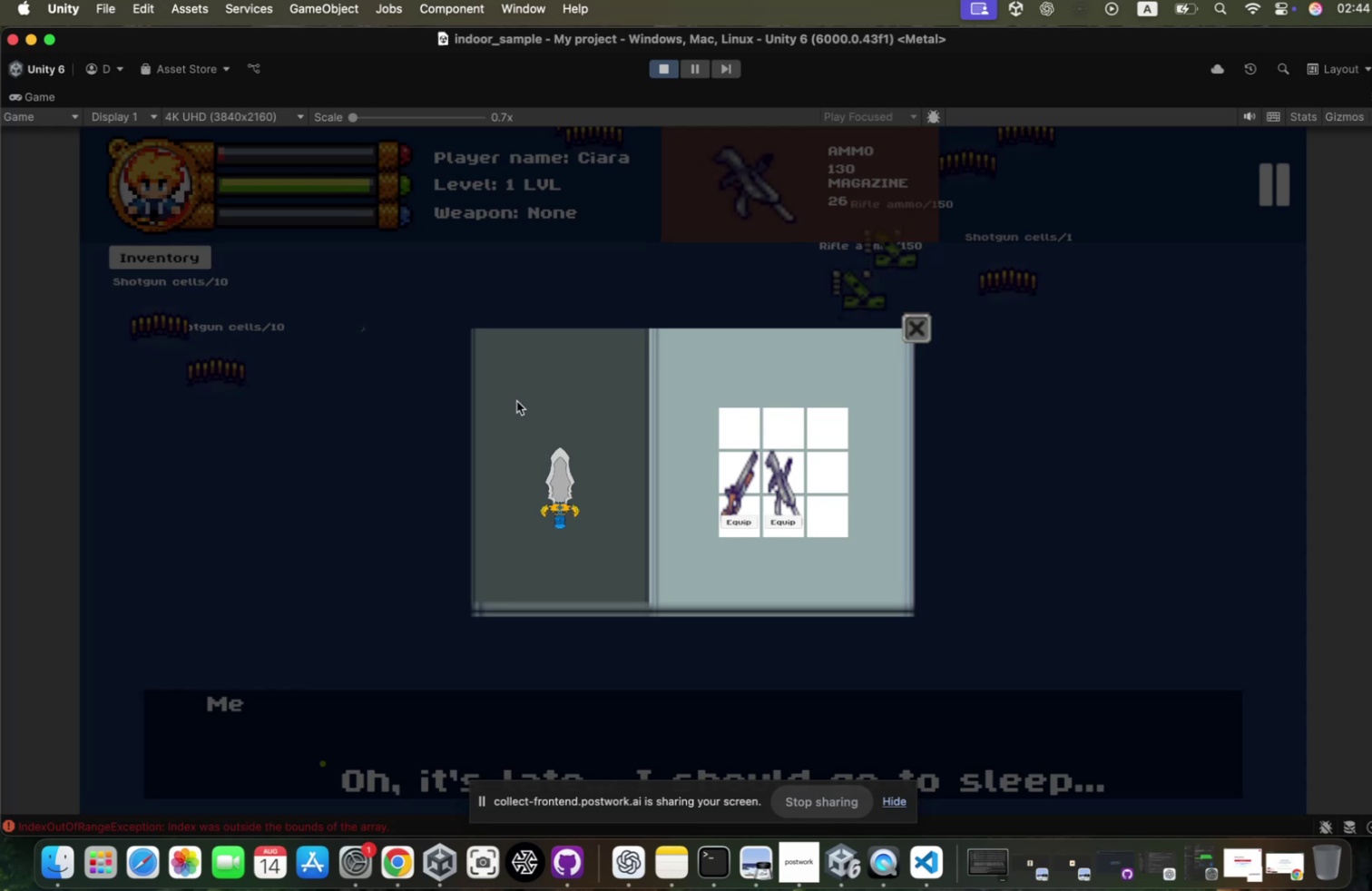 
hold_key(key=A, duration=1.26)
 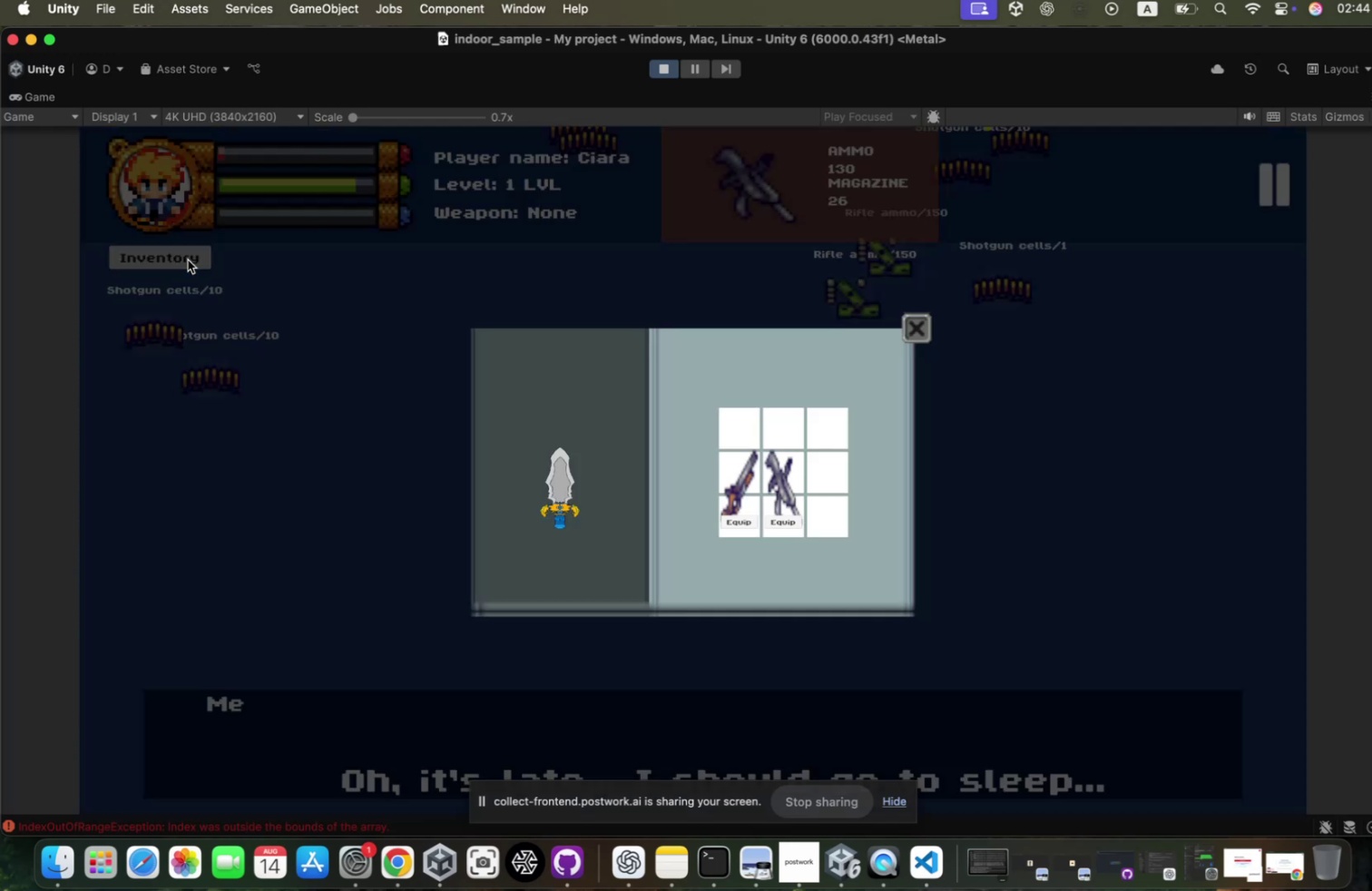 
left_click([186, 265])
 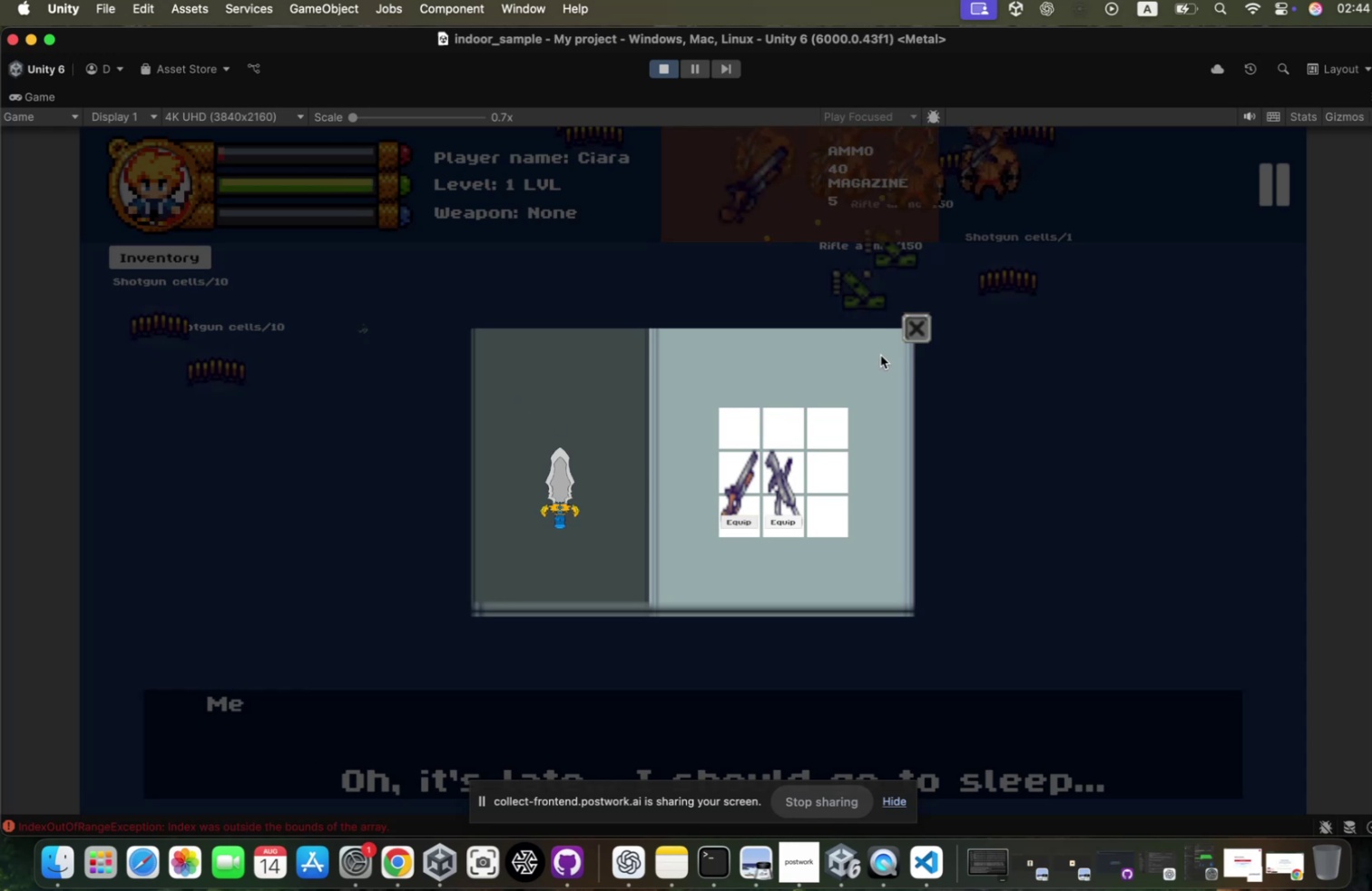 
left_click_drag(start_coordinate=[557, 509], to_coordinate=[289, 522])
 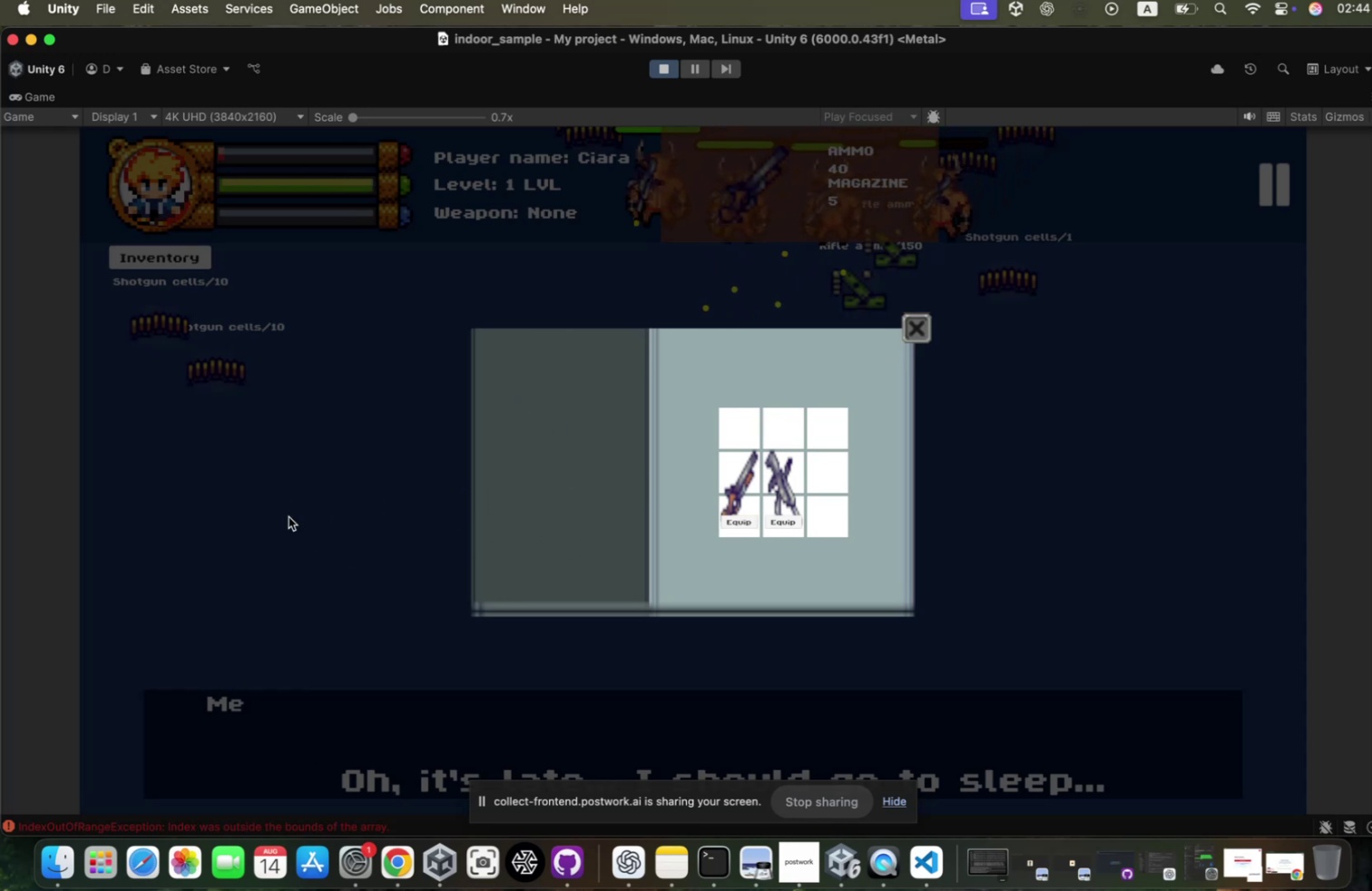 
key(S)
 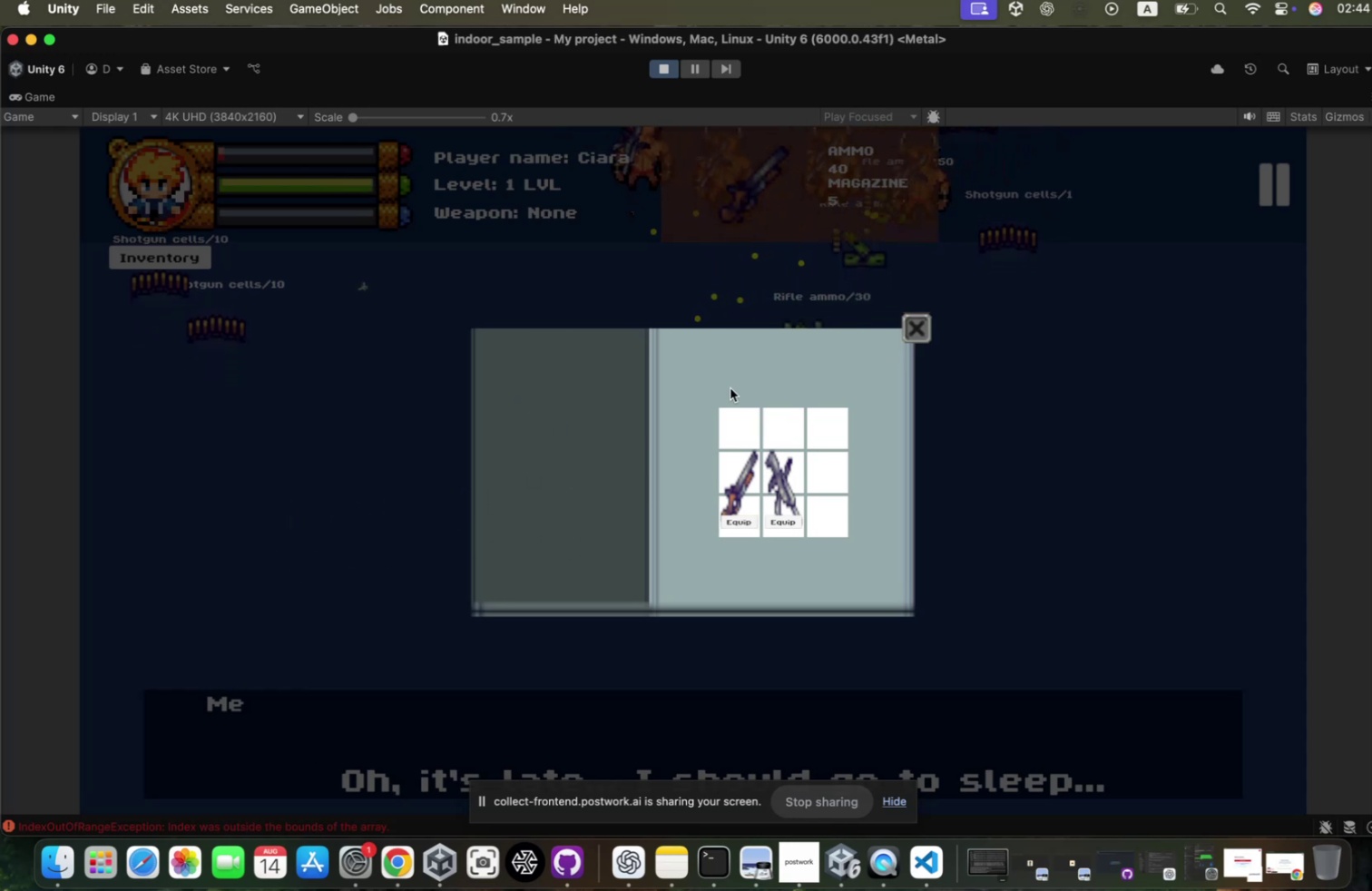 
hold_key(key=S, duration=1.89)
 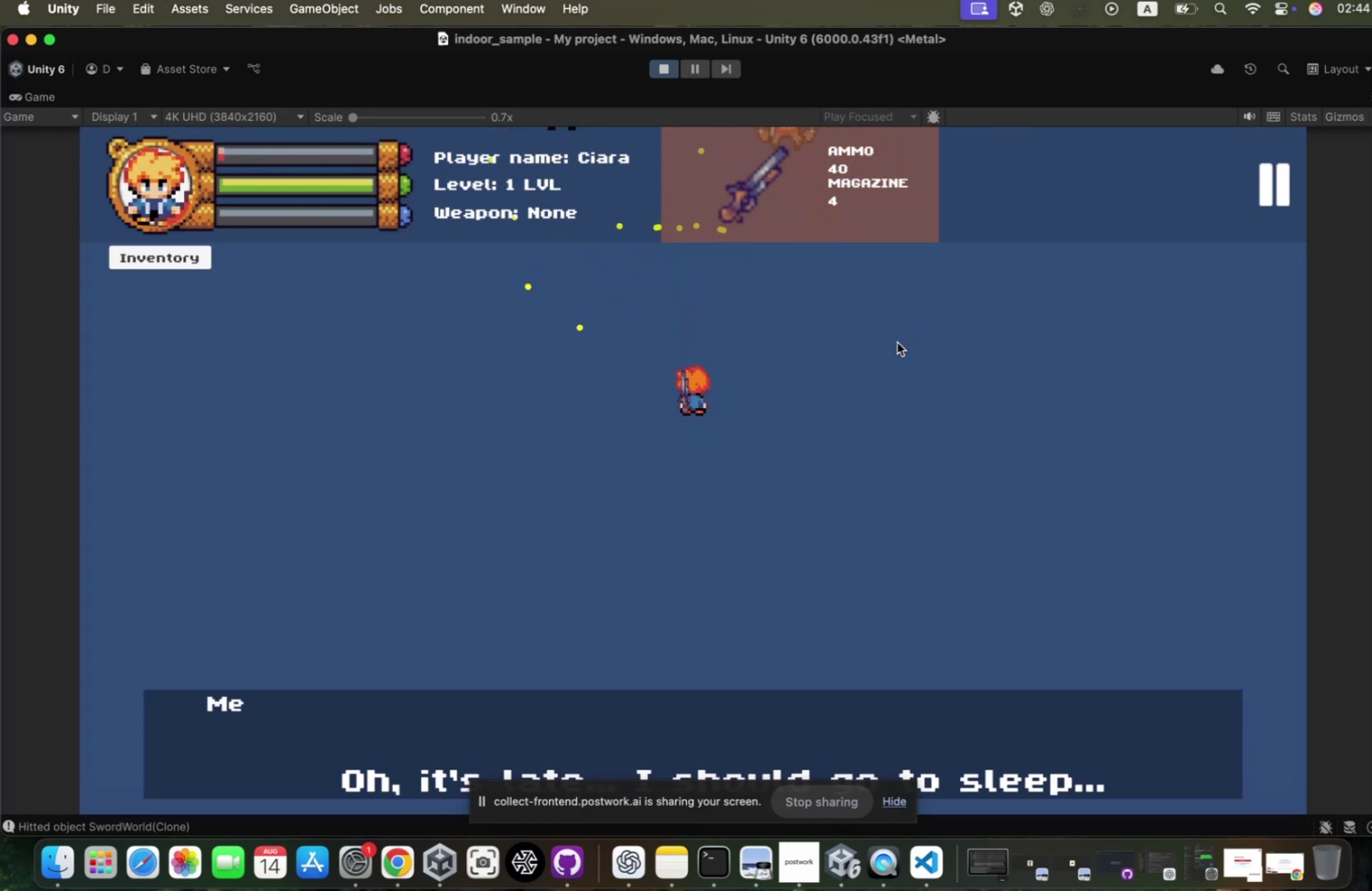 
left_click([922, 320])
 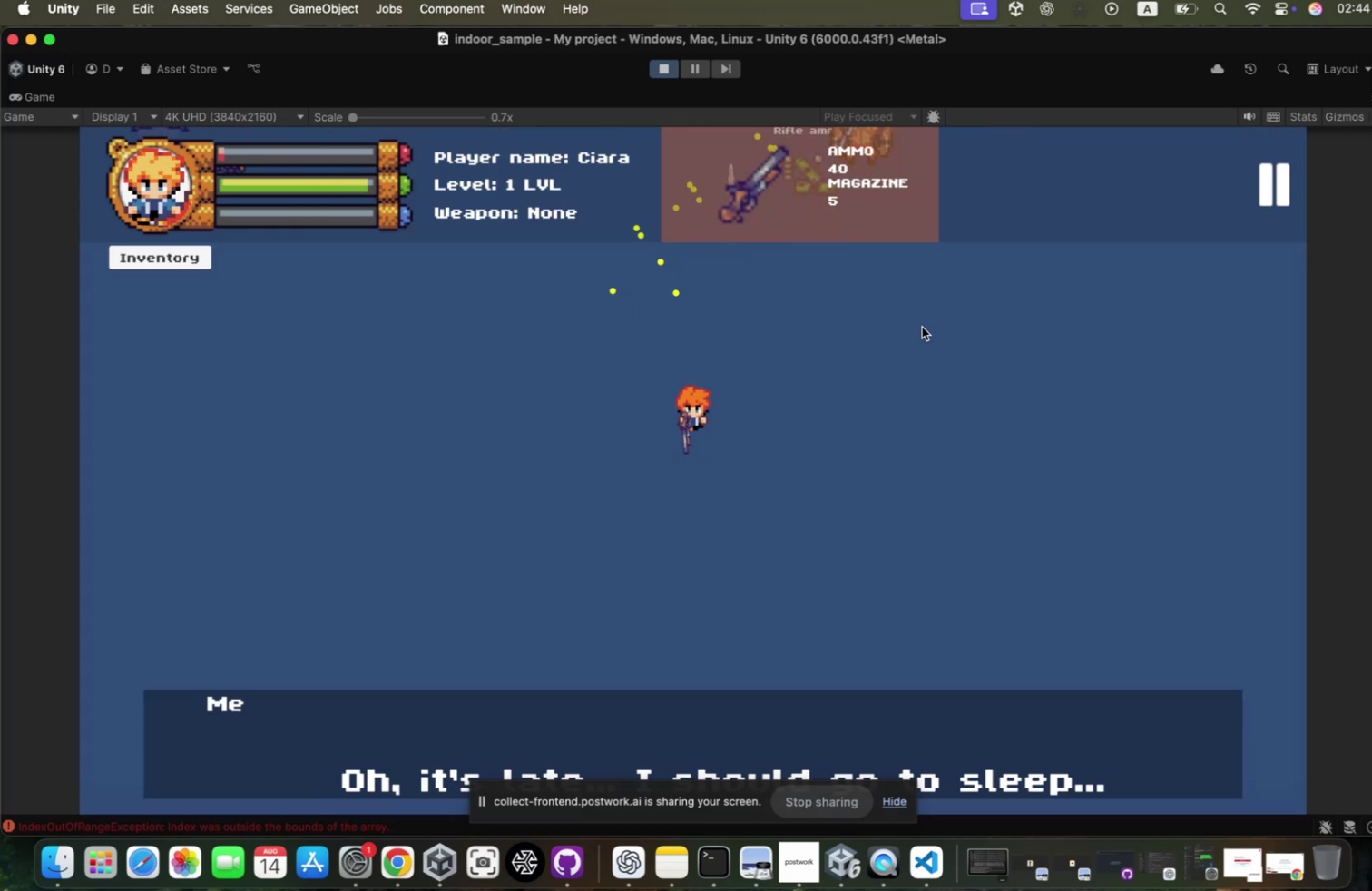 
hold_key(key=D, duration=0.44)
 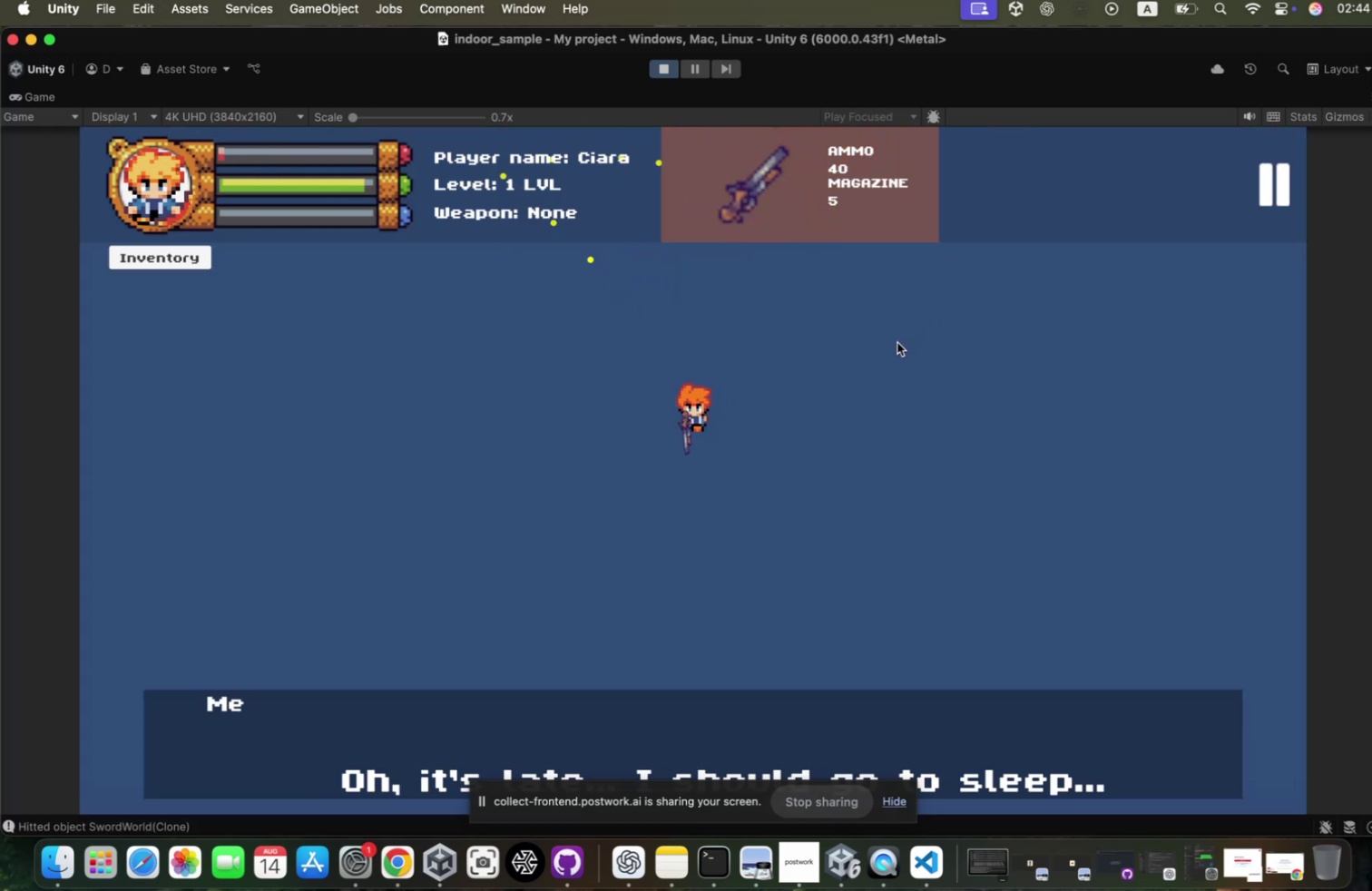 
key(W)
 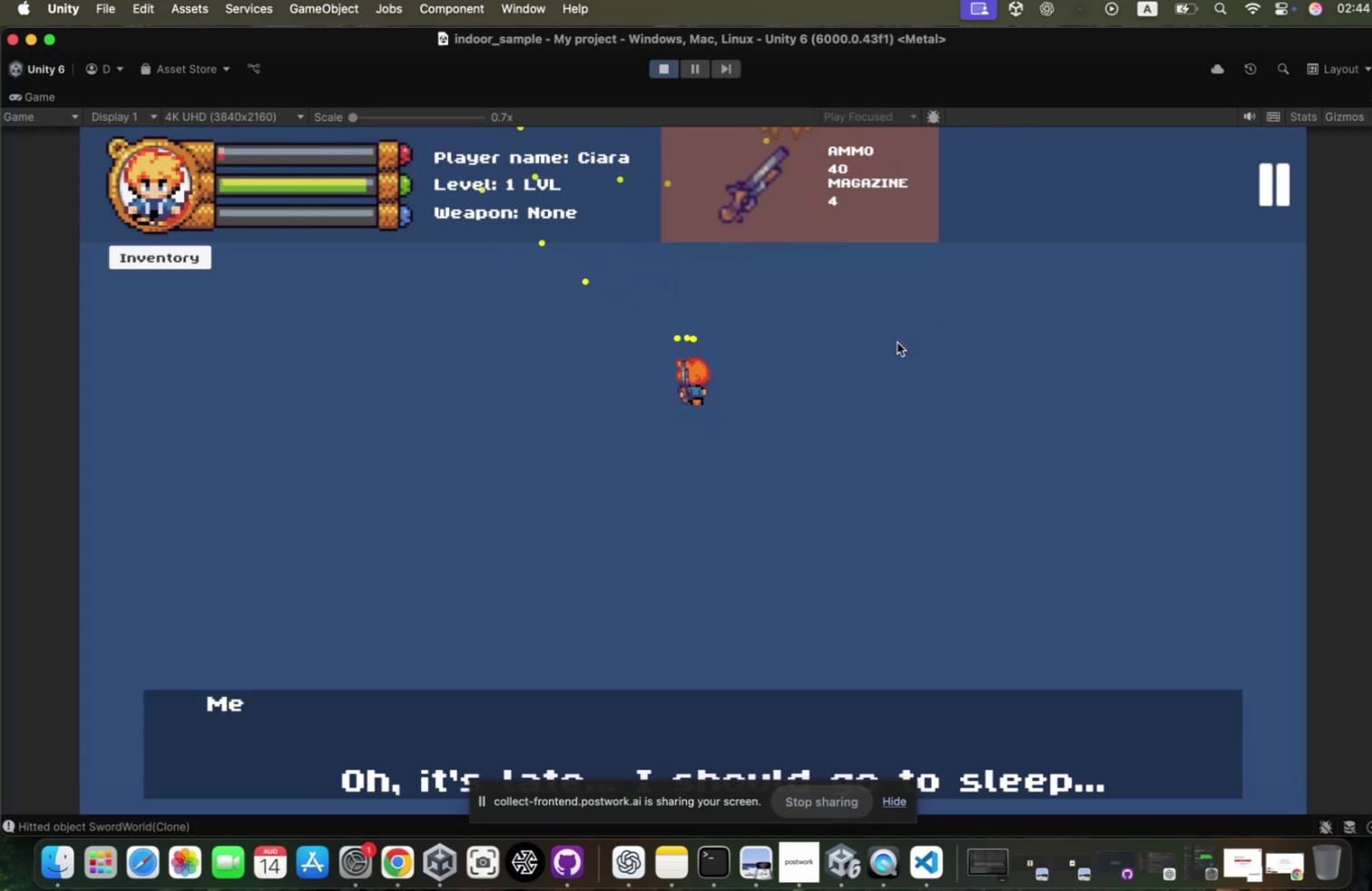 
left_click([888, 347])
 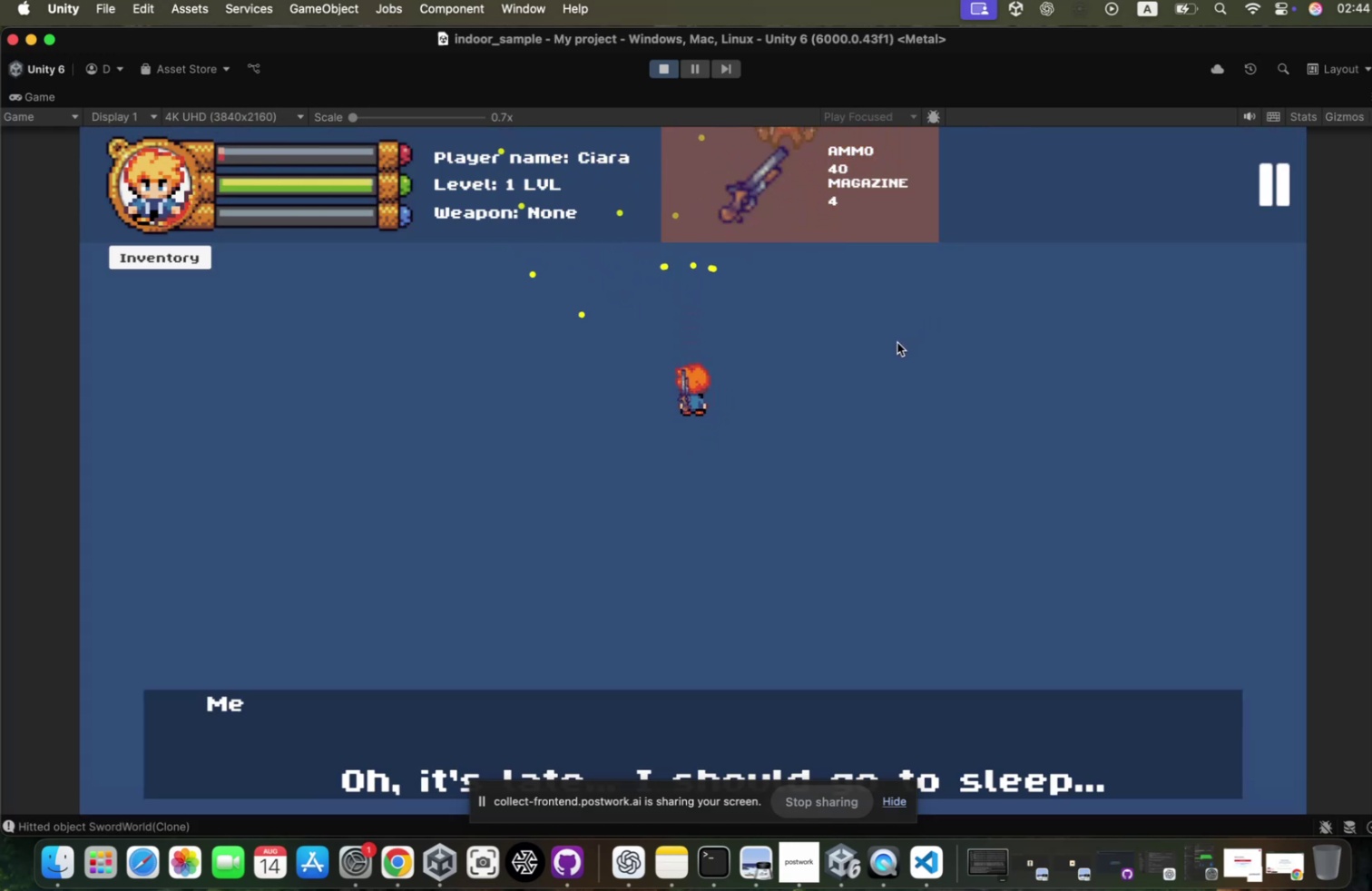 
double_click([888, 347])
 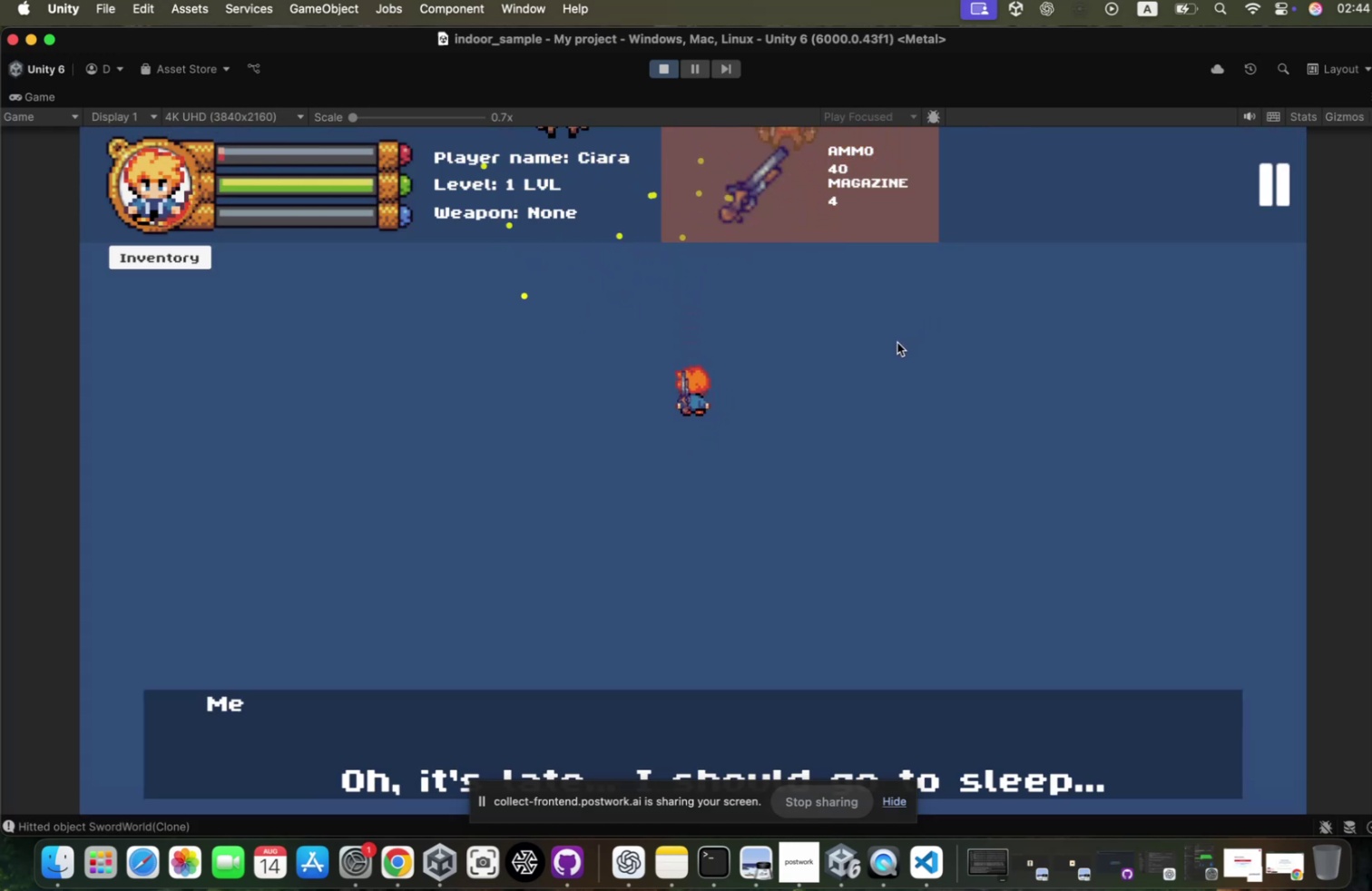 
triple_click([888, 347])
 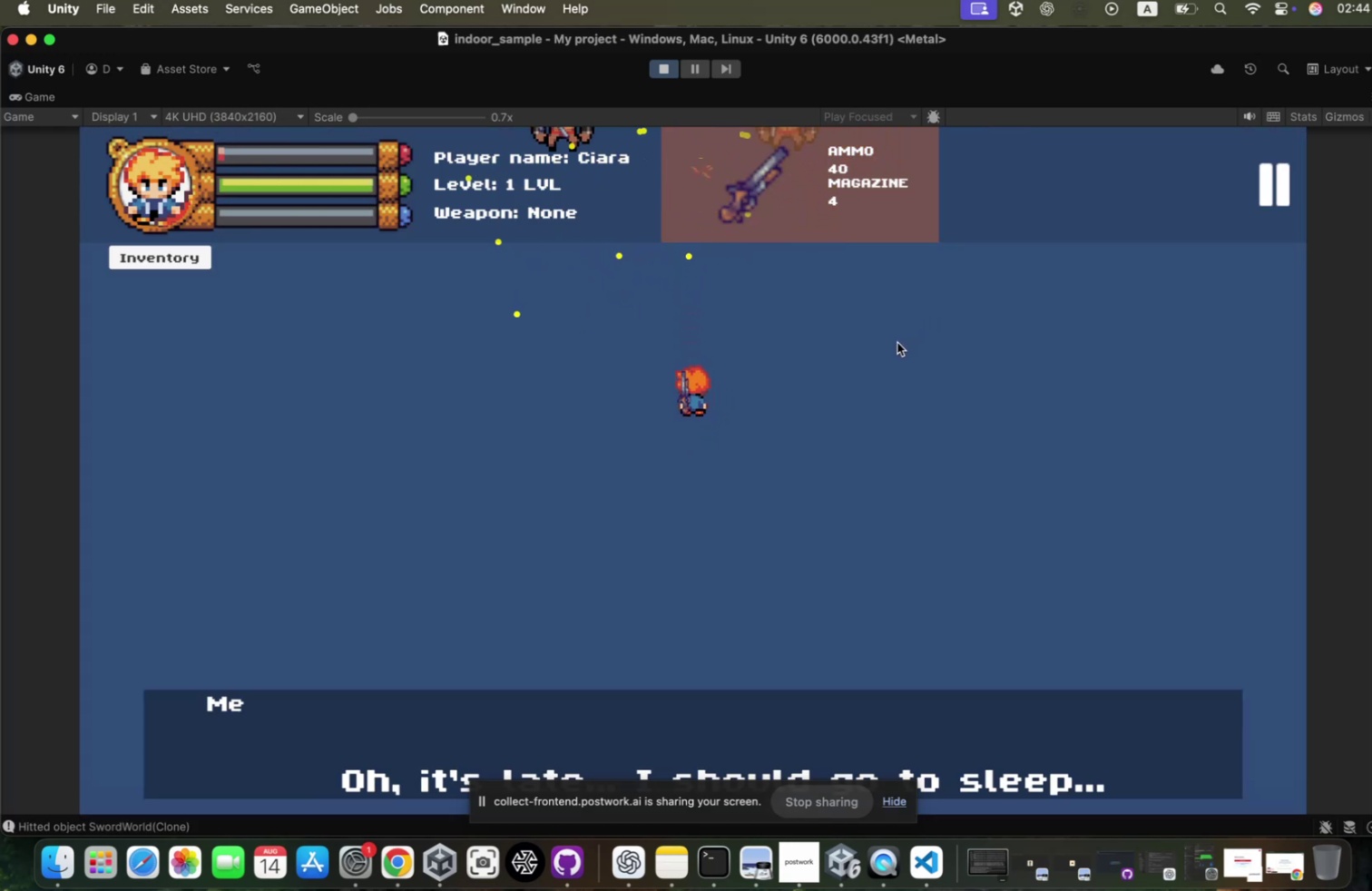 
triple_click([888, 347])
 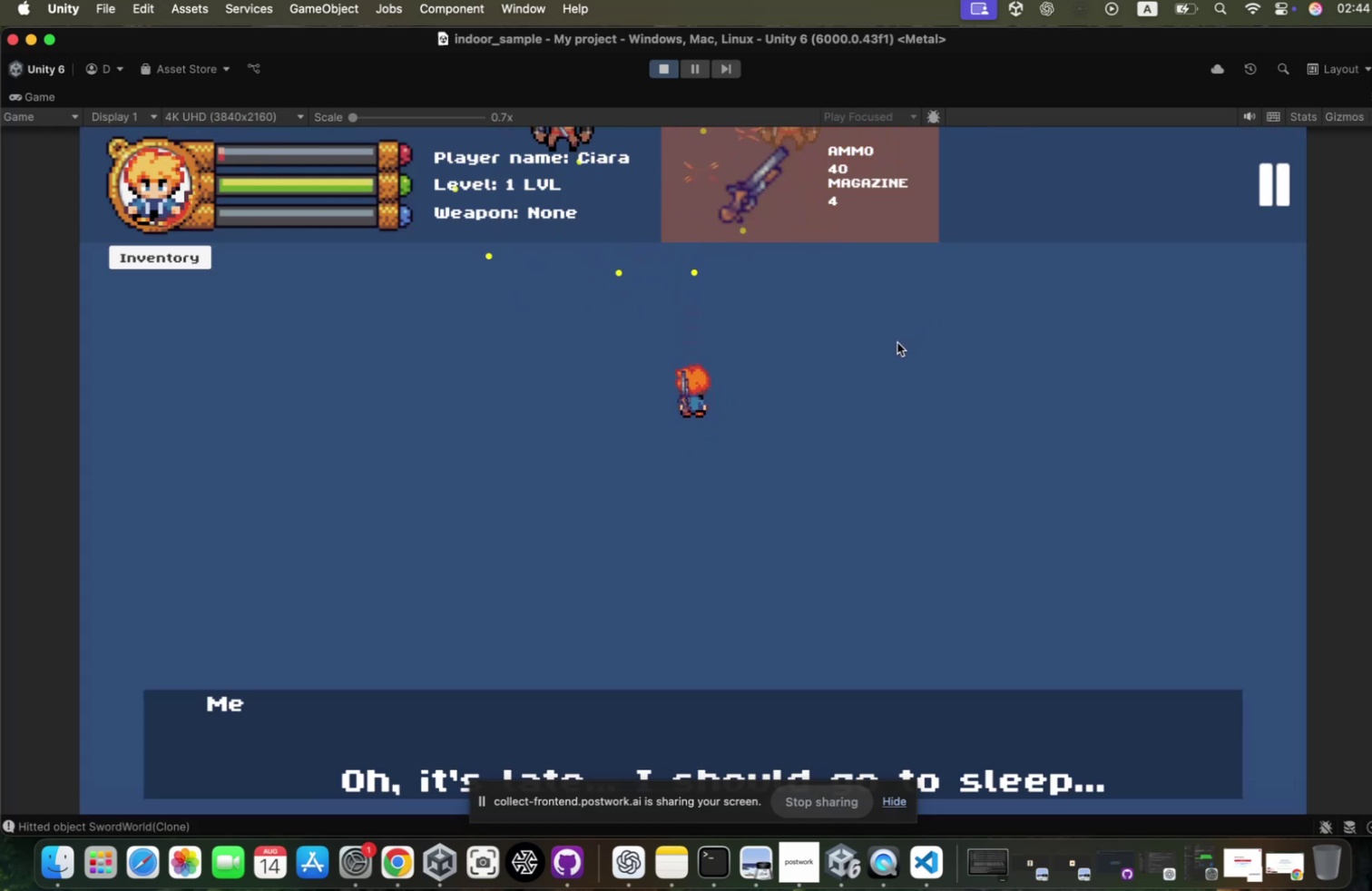 
triple_click([888, 347])
 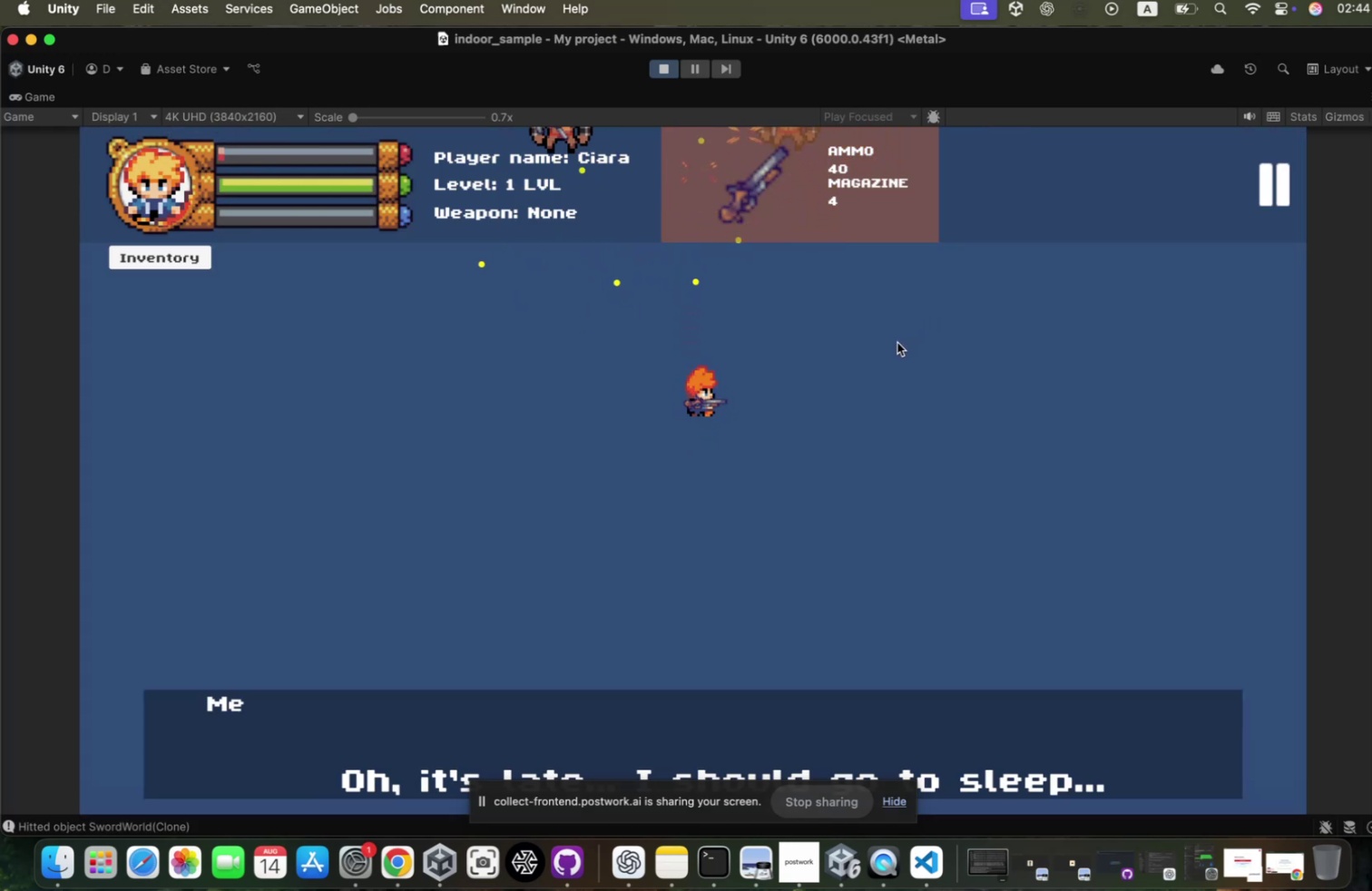 
hold_key(key=D, duration=1.47)
 